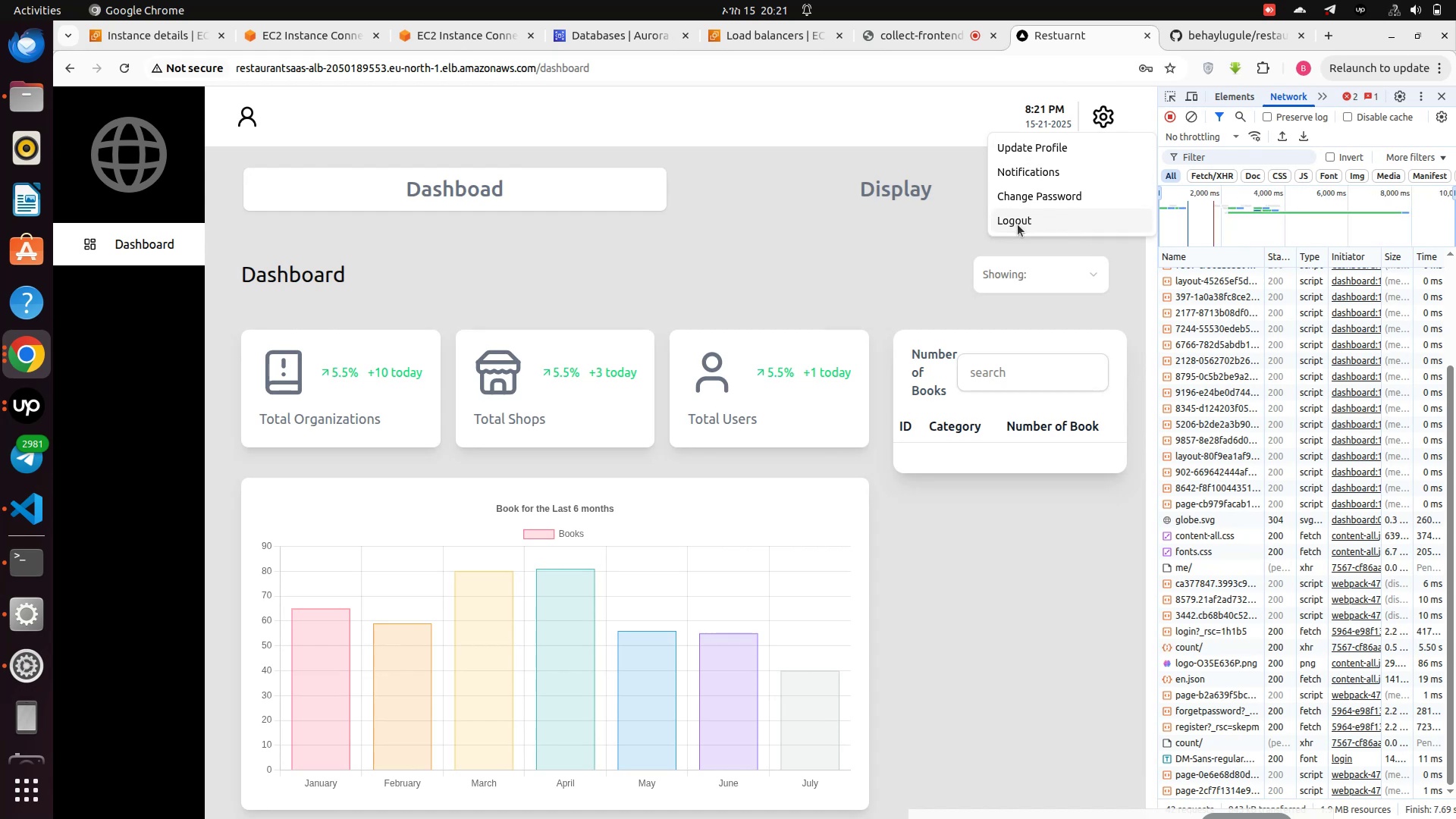 
left_click([1018, 224])
 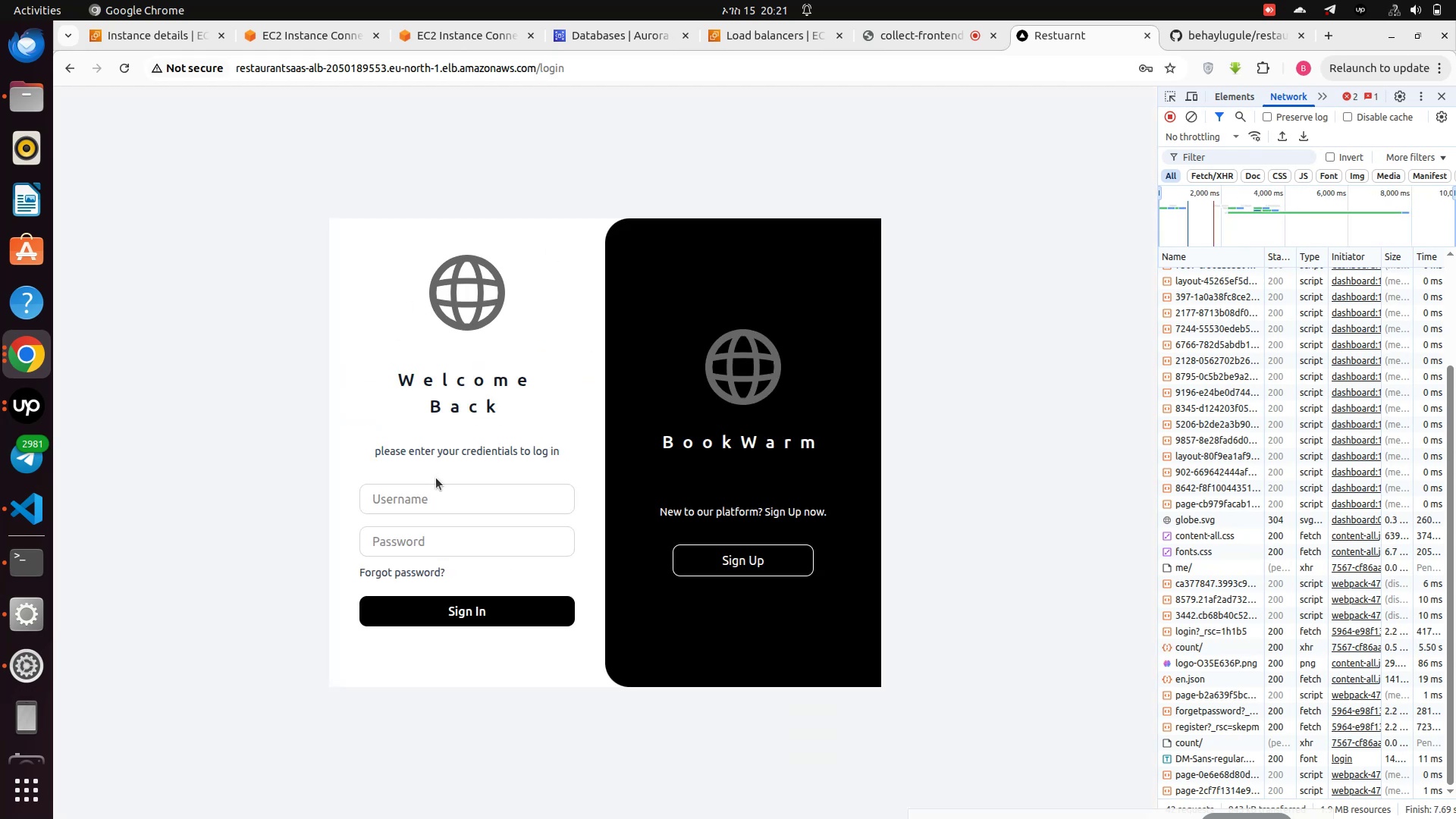 
left_click([422, 500])
 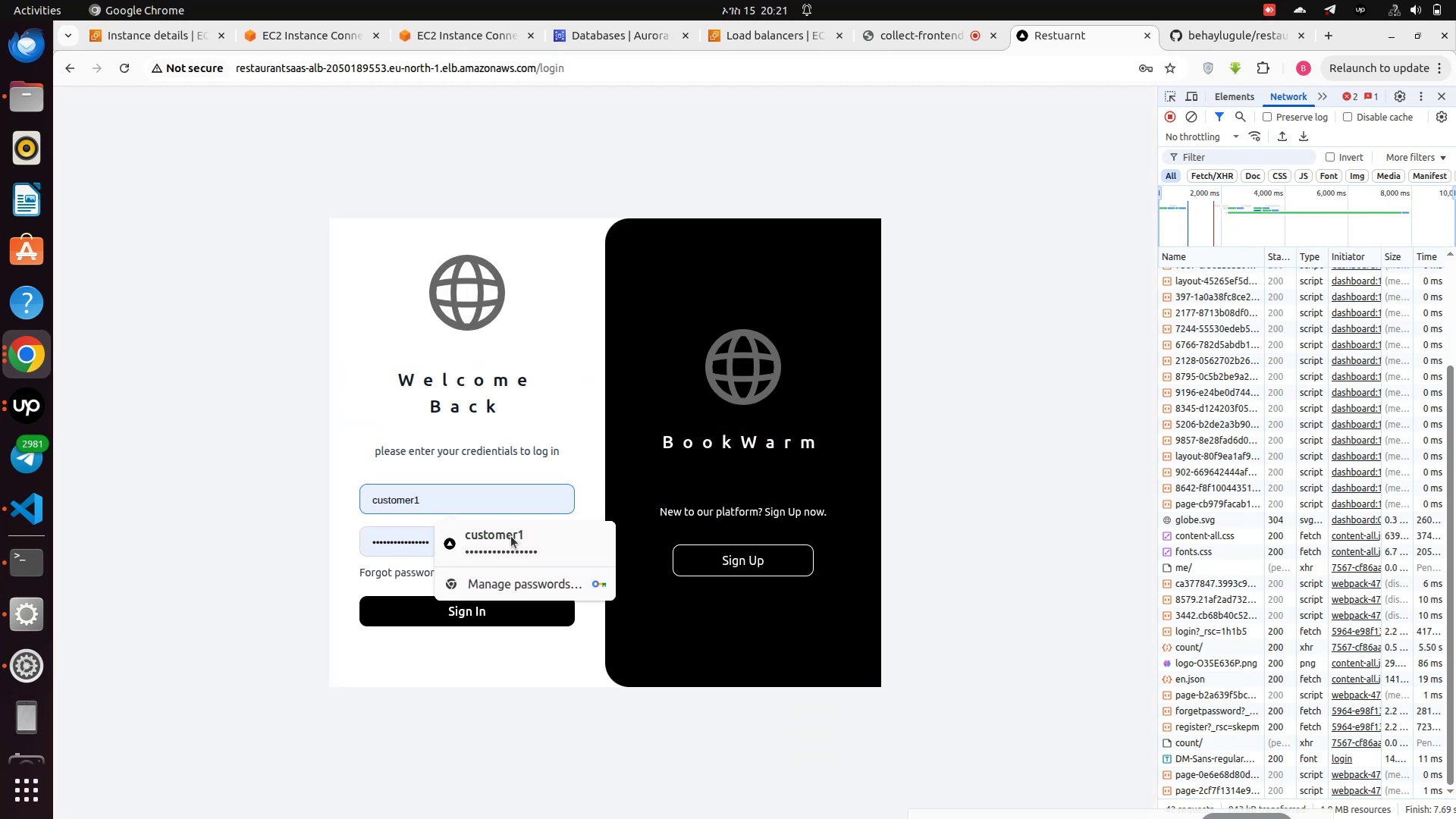 
left_click([509, 538])
 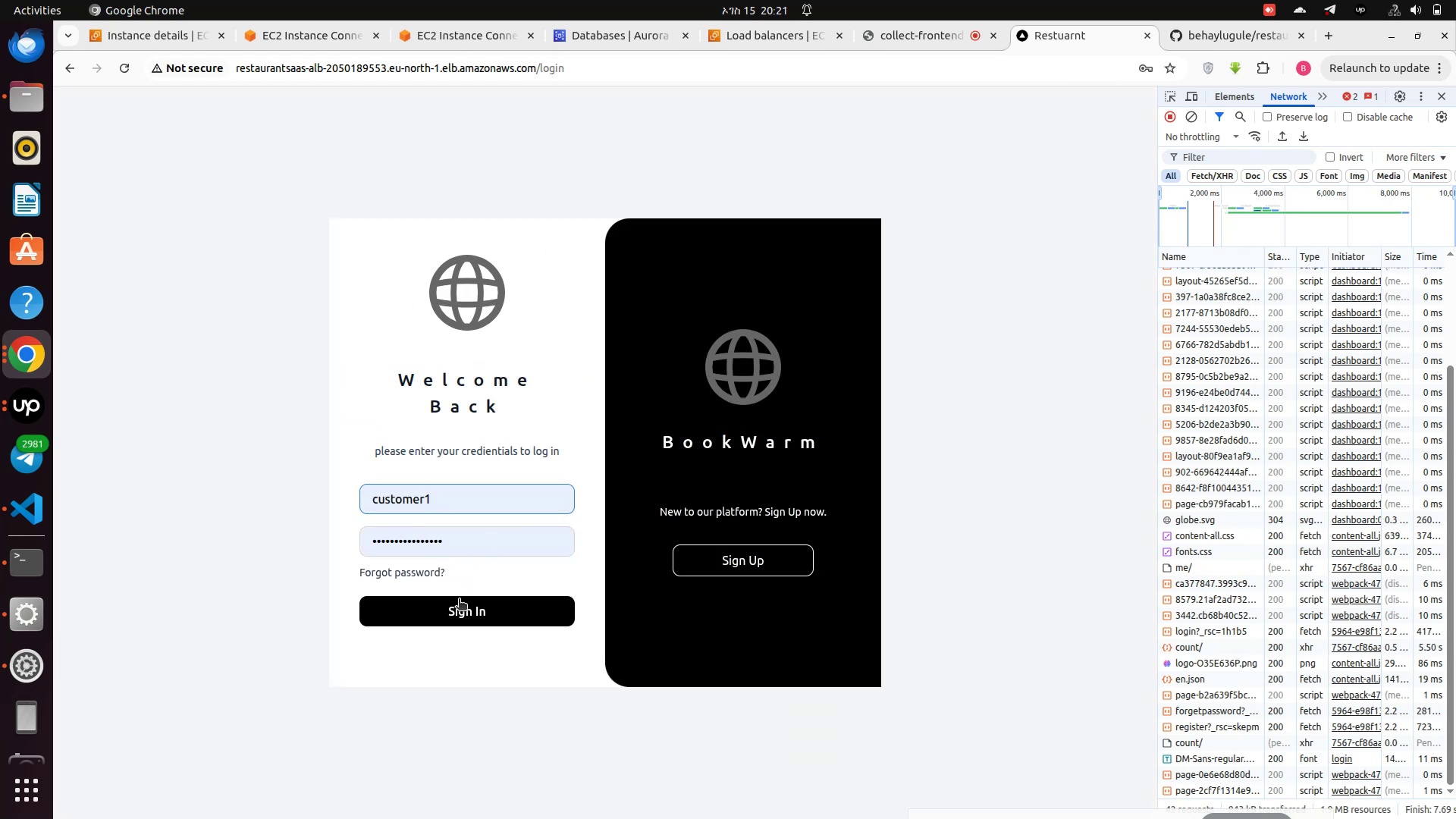 
left_click([460, 604])
 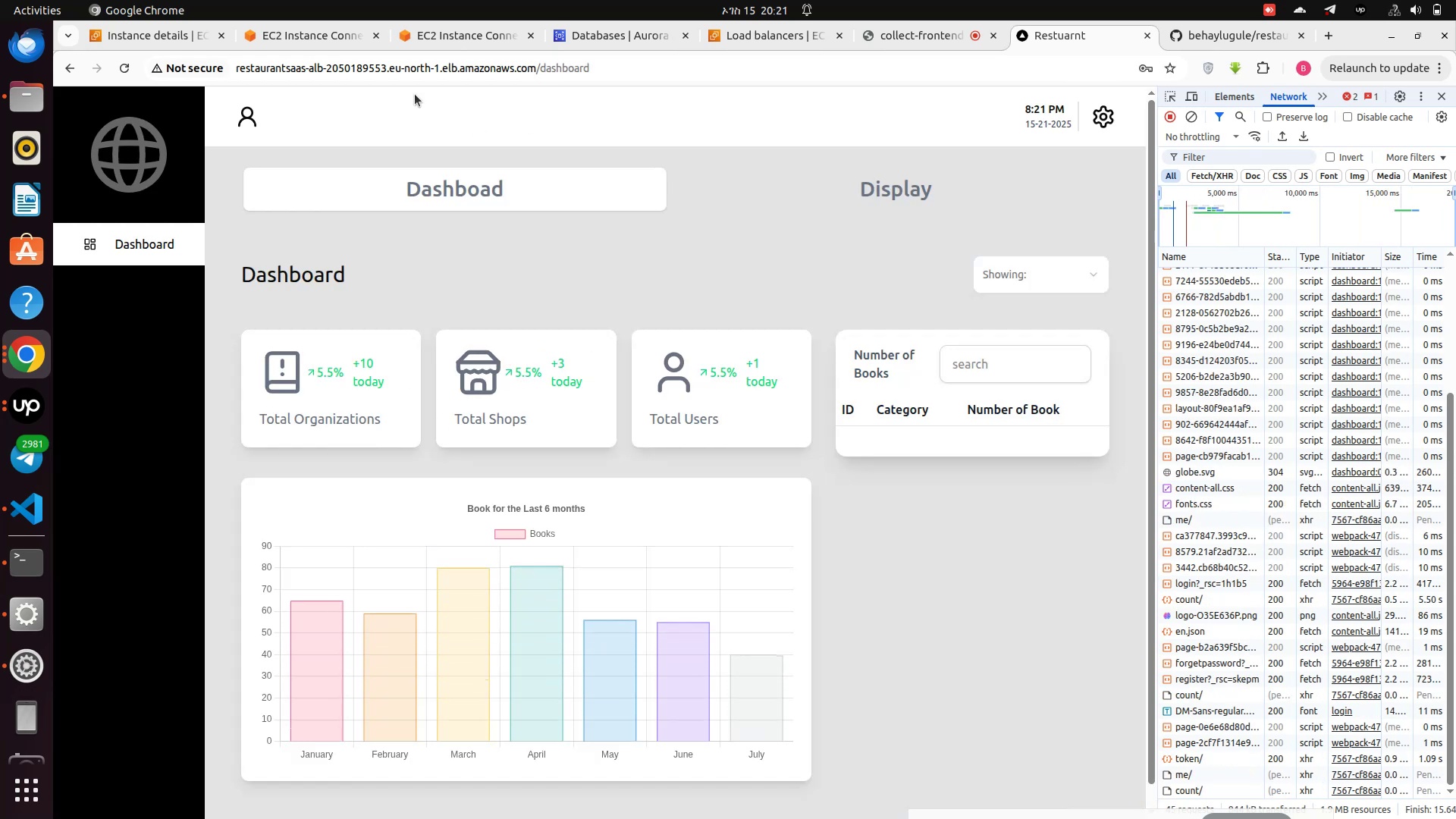 
left_click([579, 67])
 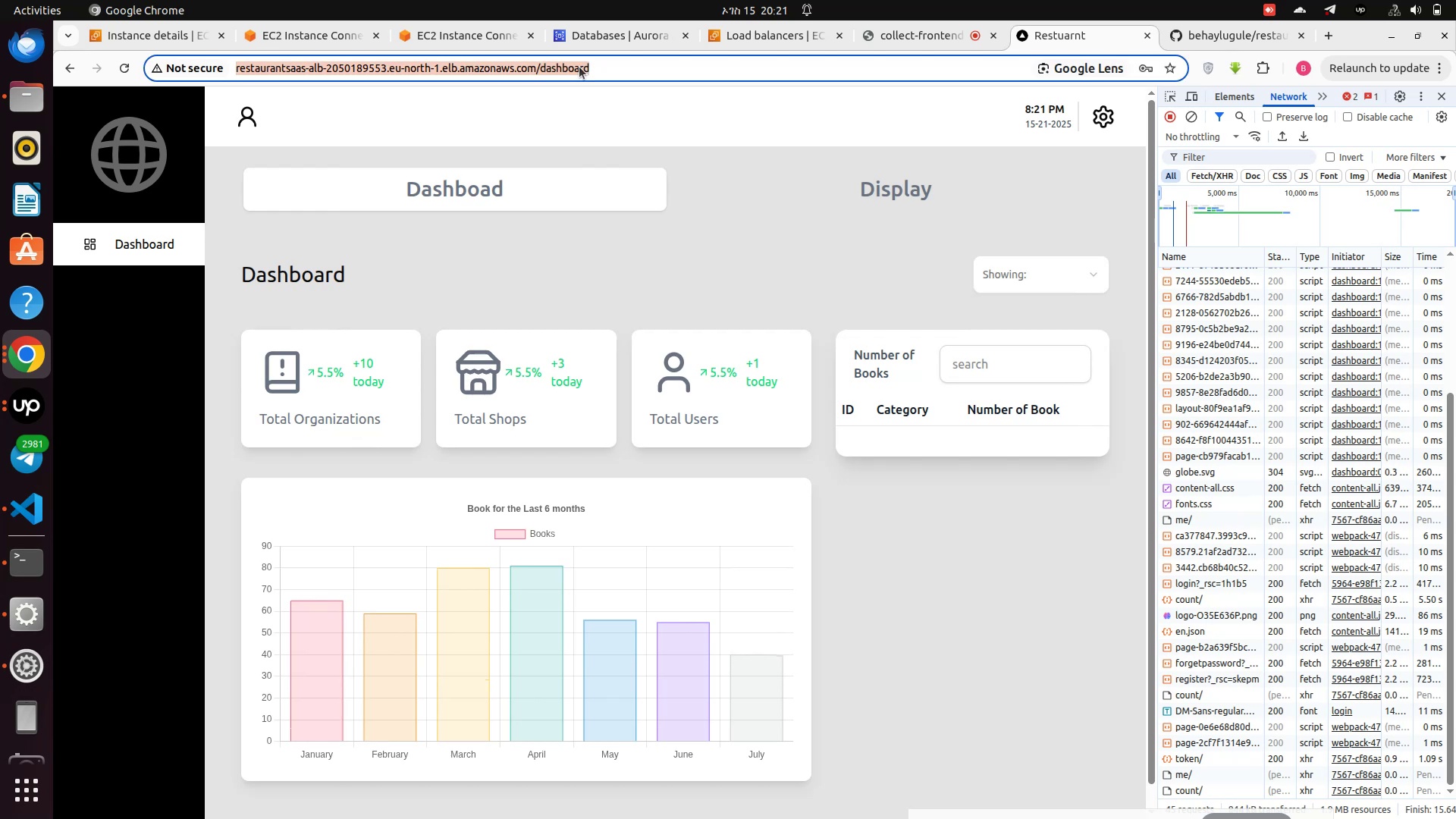 
left_click([579, 67])
 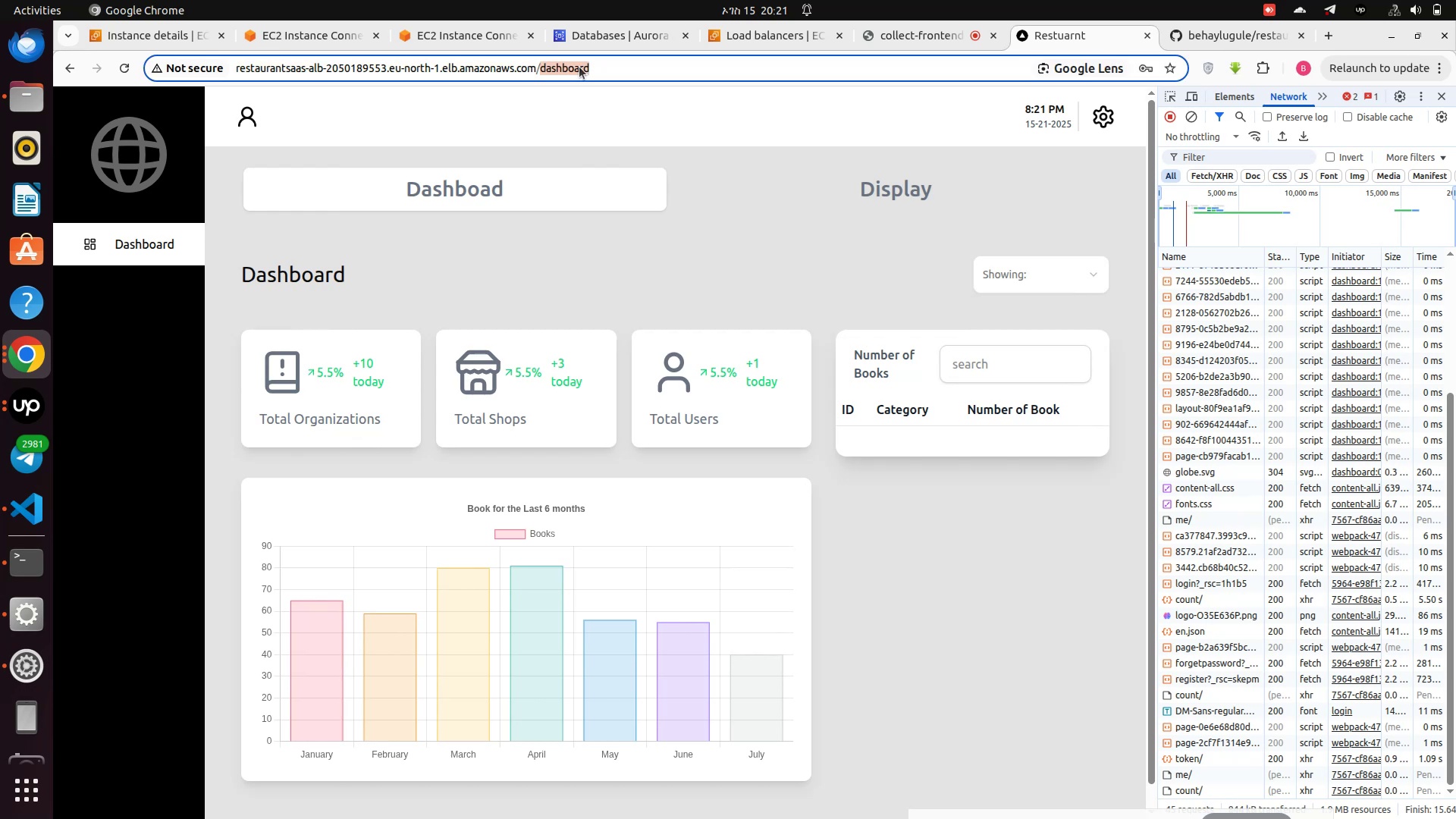 
key(Backspace)
 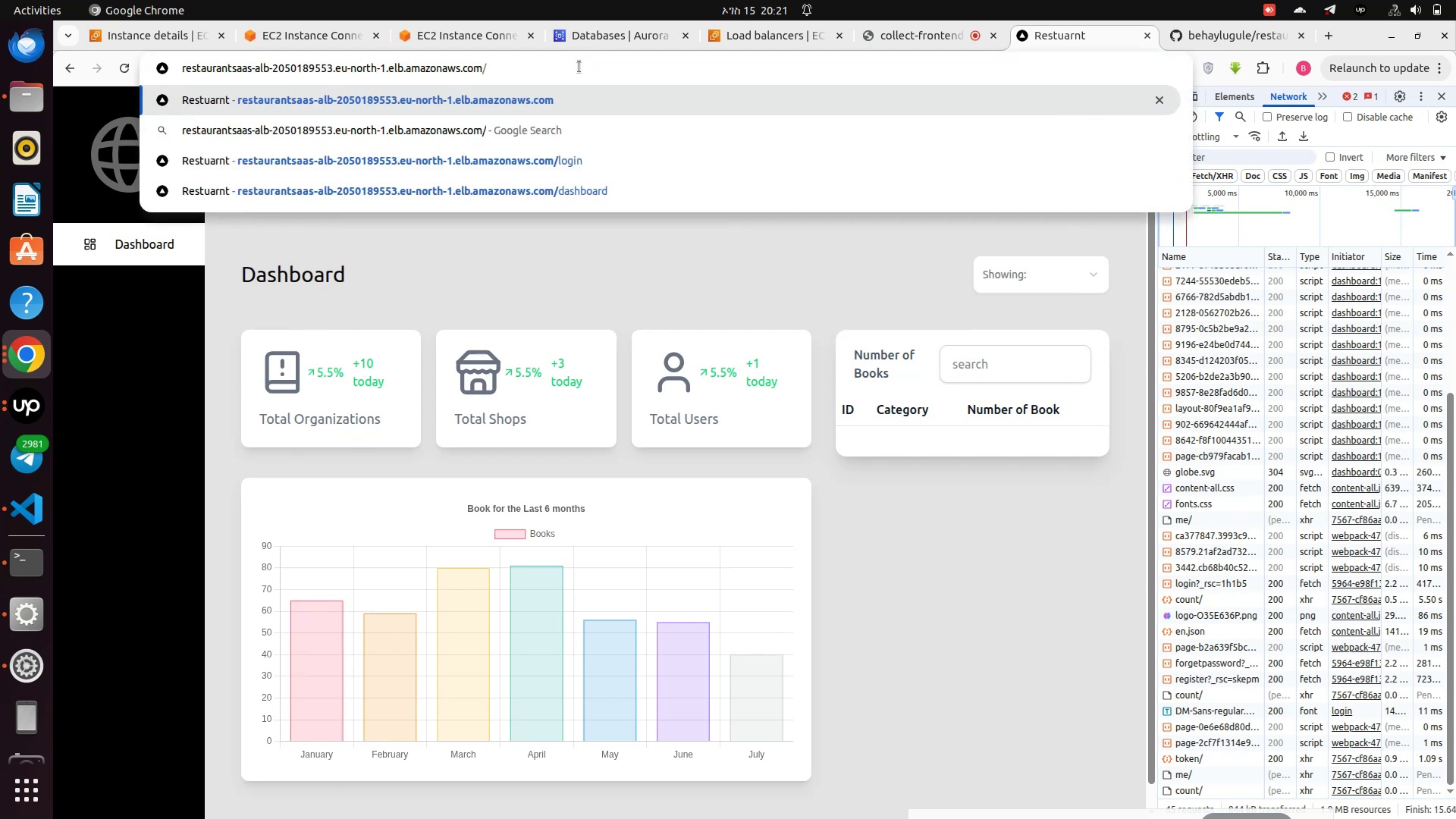 
key(Enter)
 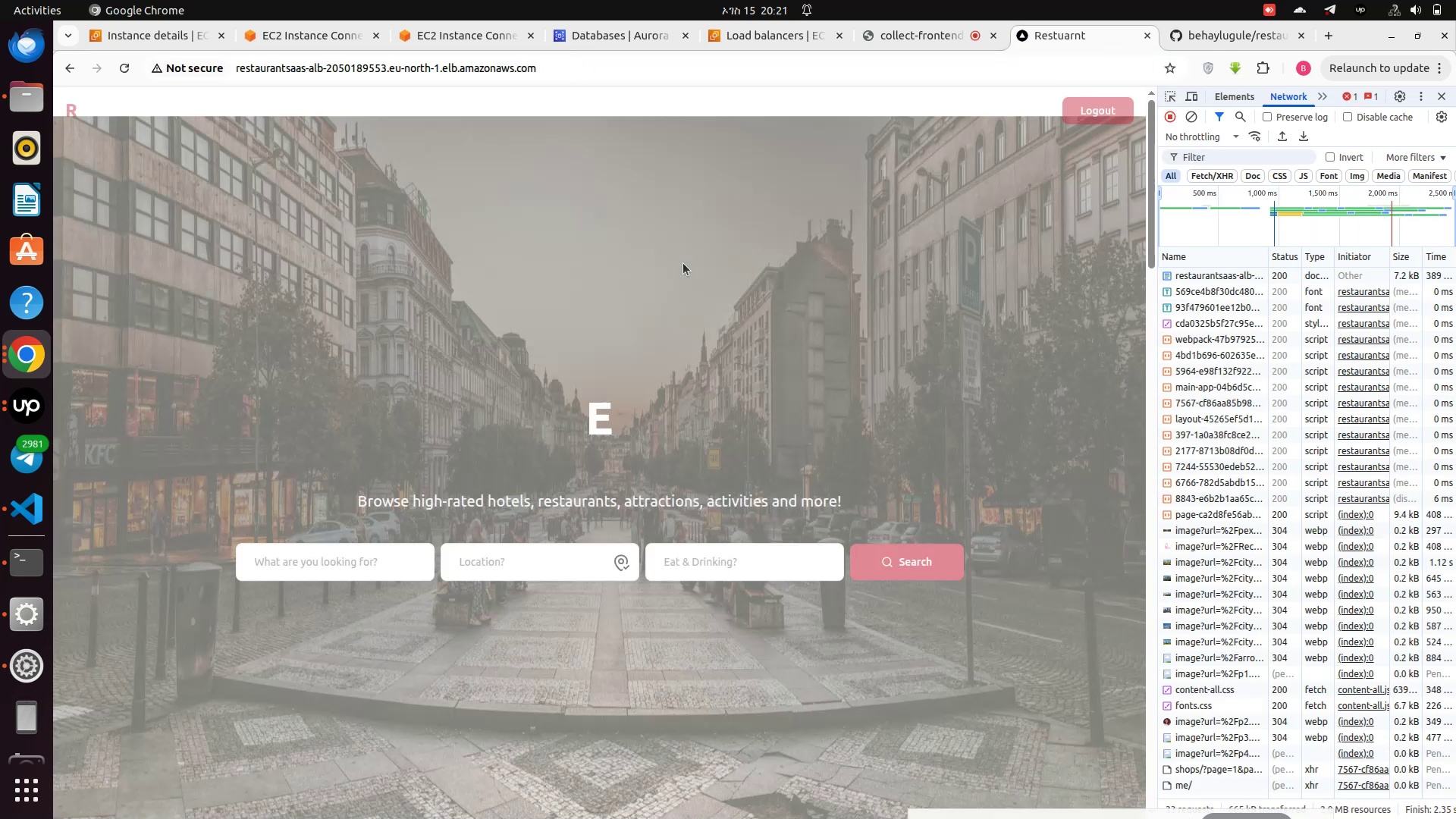 
scroll: coordinate [618, 307], scroll_direction: down, amount: 10.0
 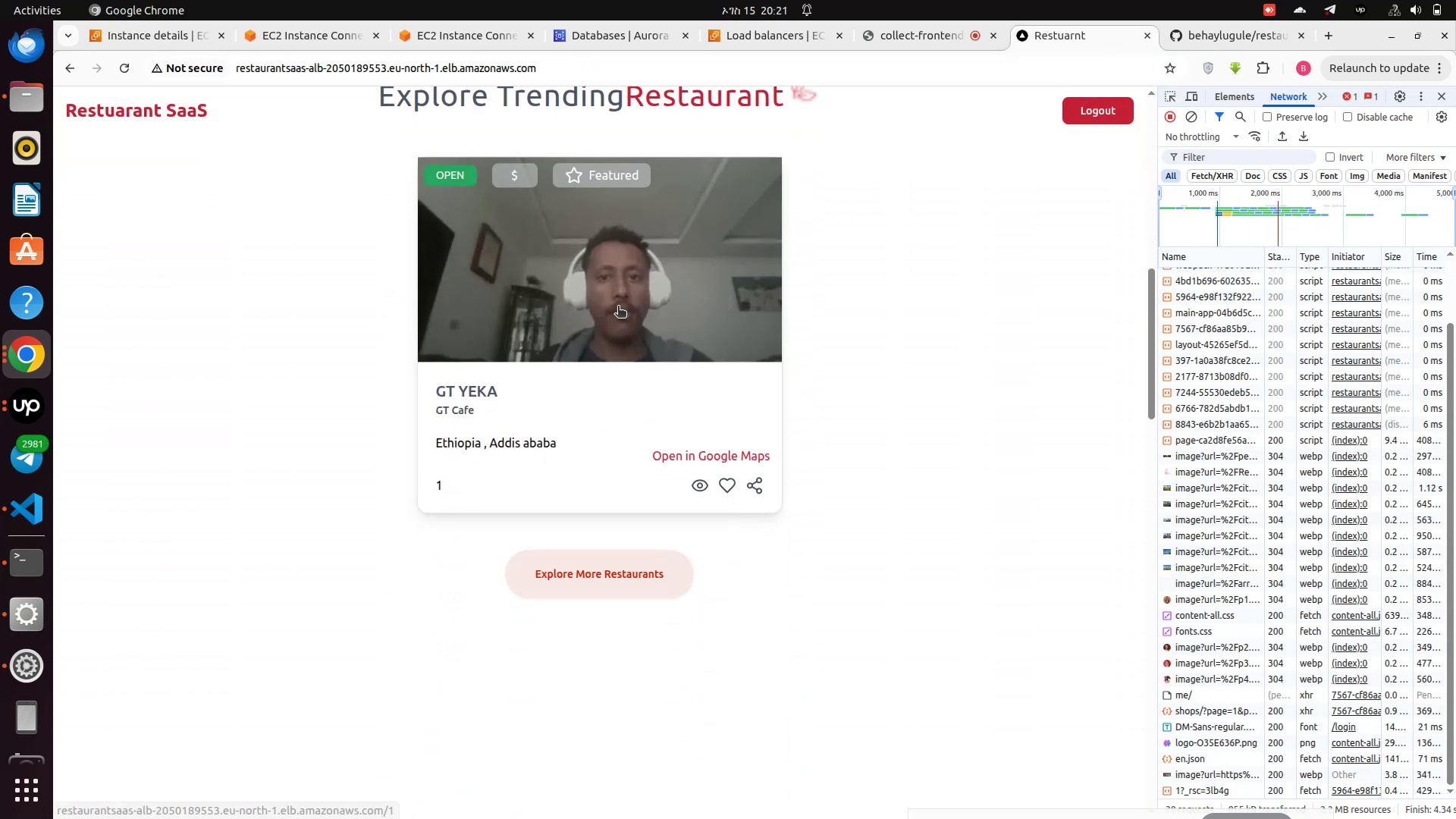 
scroll: coordinate [619, 325], scroll_direction: up, amount: 1.0
 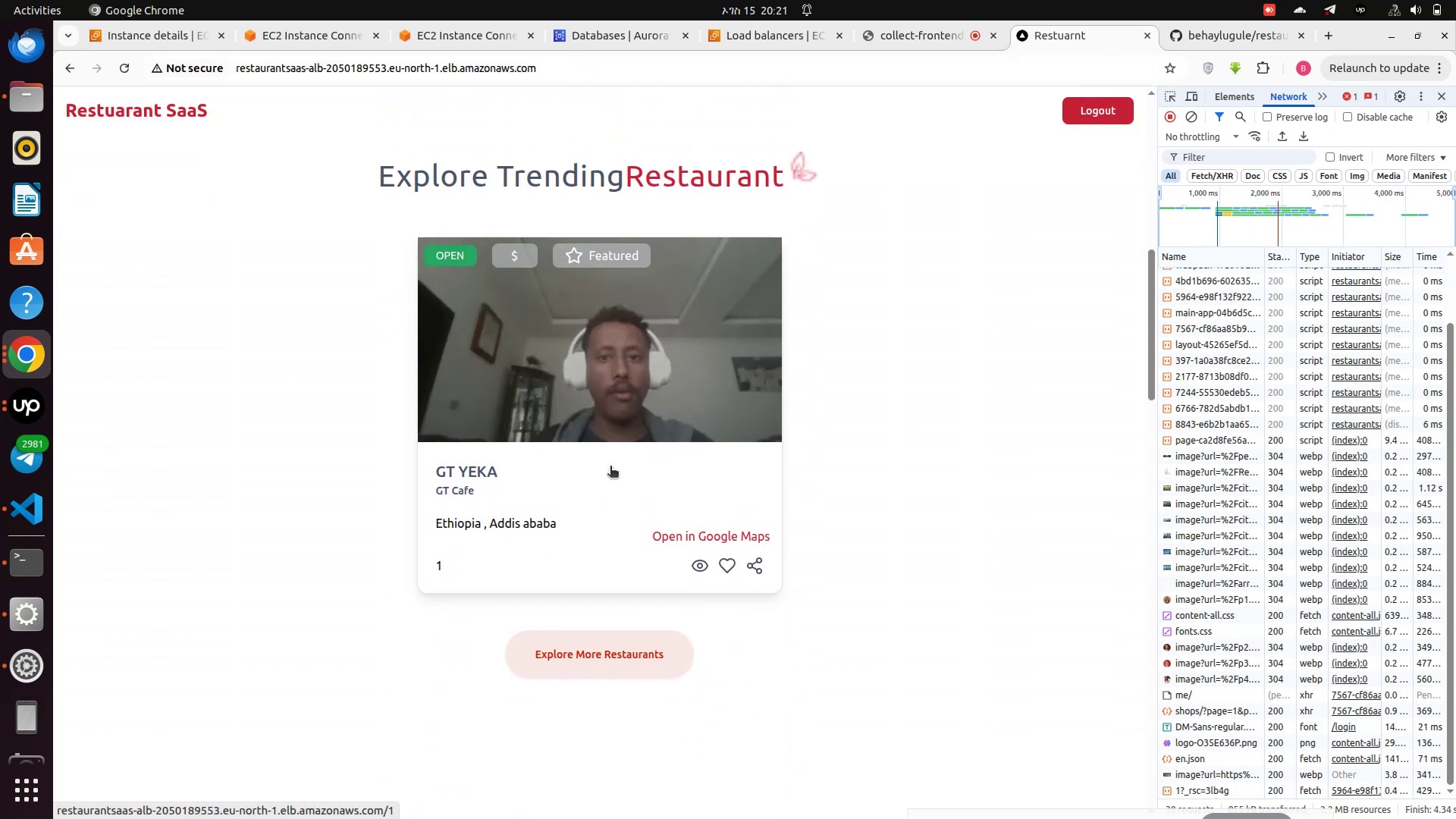 
left_click([611, 475])
 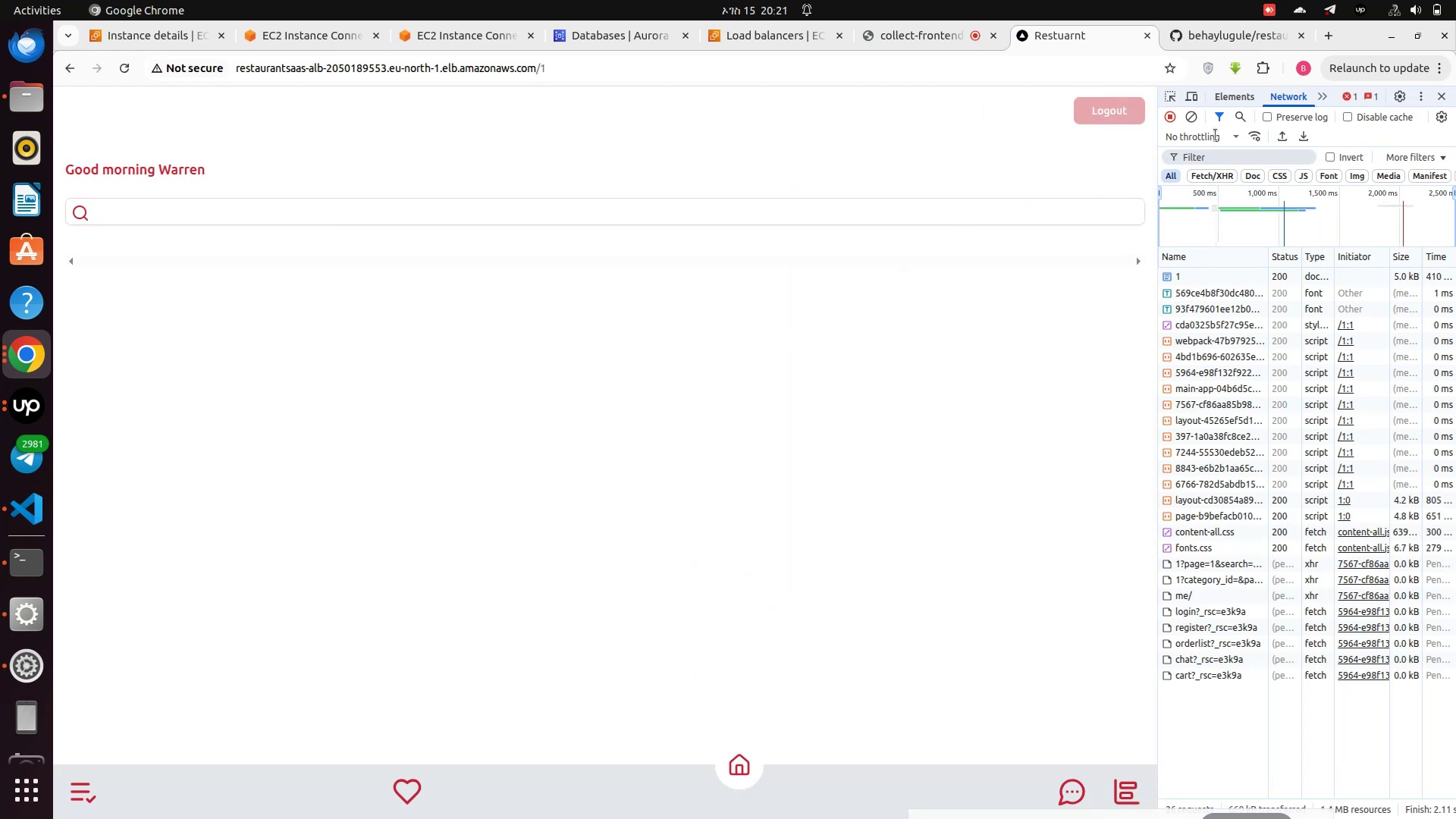 
left_click([1186, 98])
 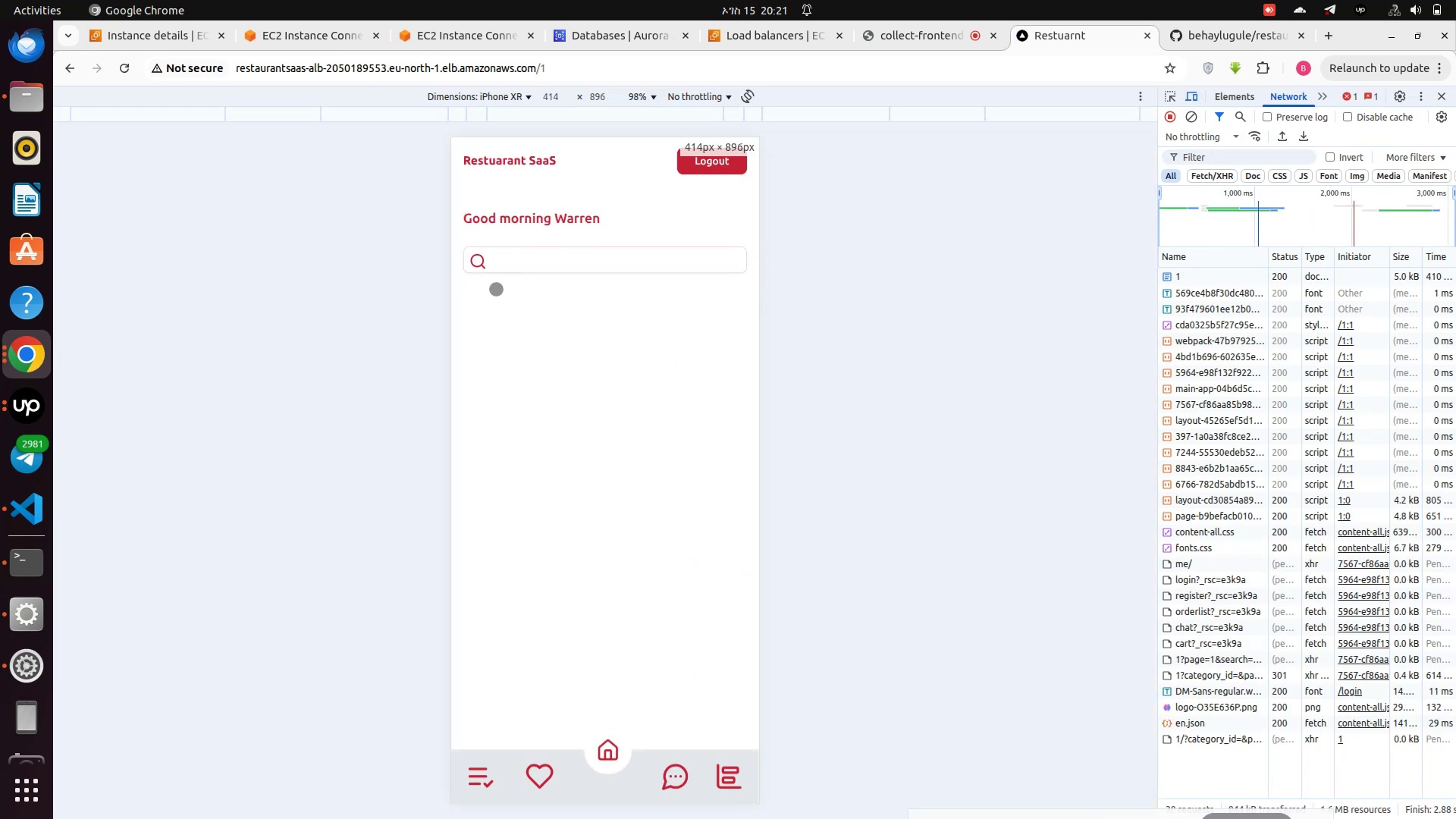 
scroll: coordinate [564, 433], scroll_direction: down, amount: 13.0
 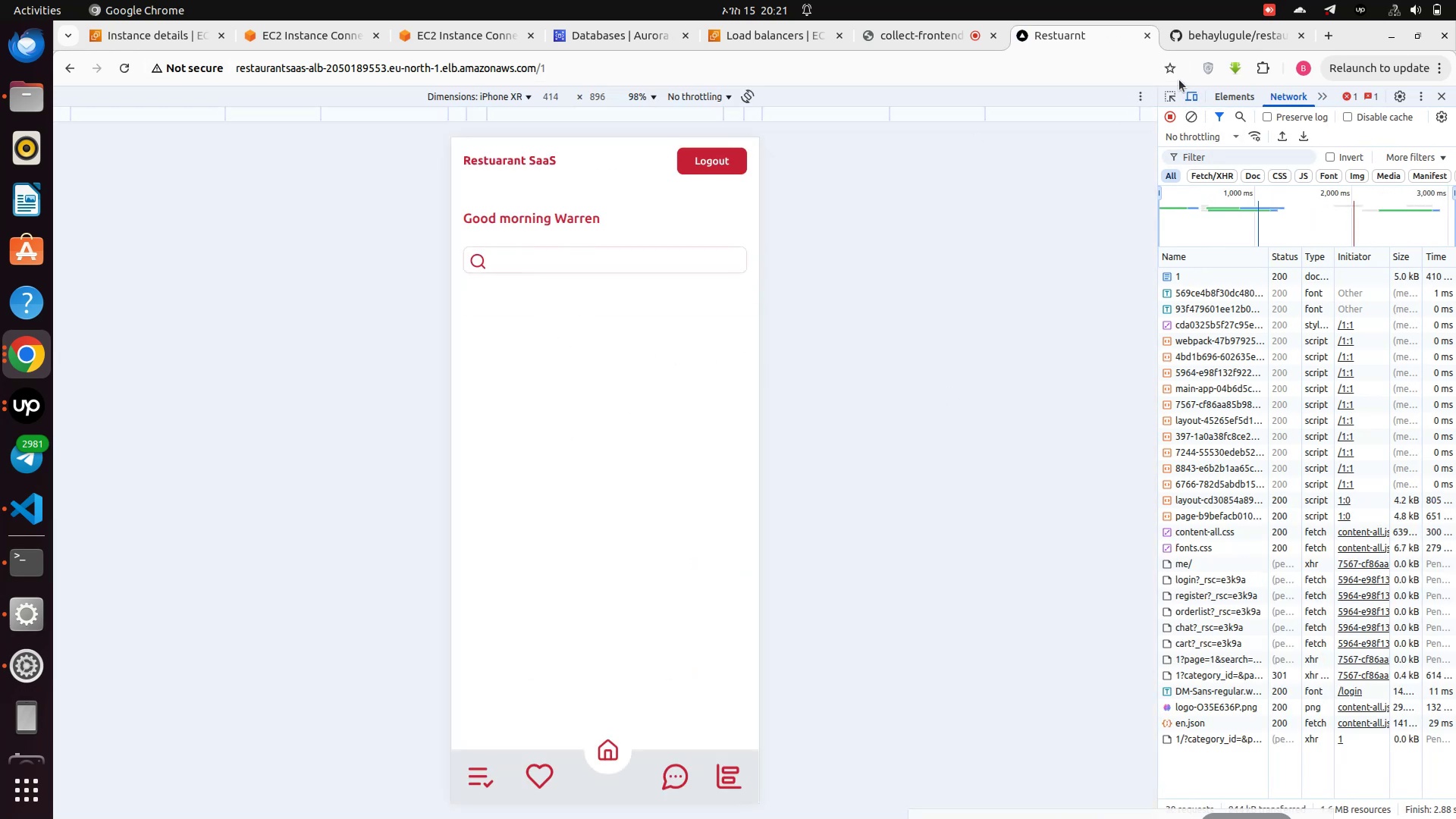 
left_click([1189, 124])
 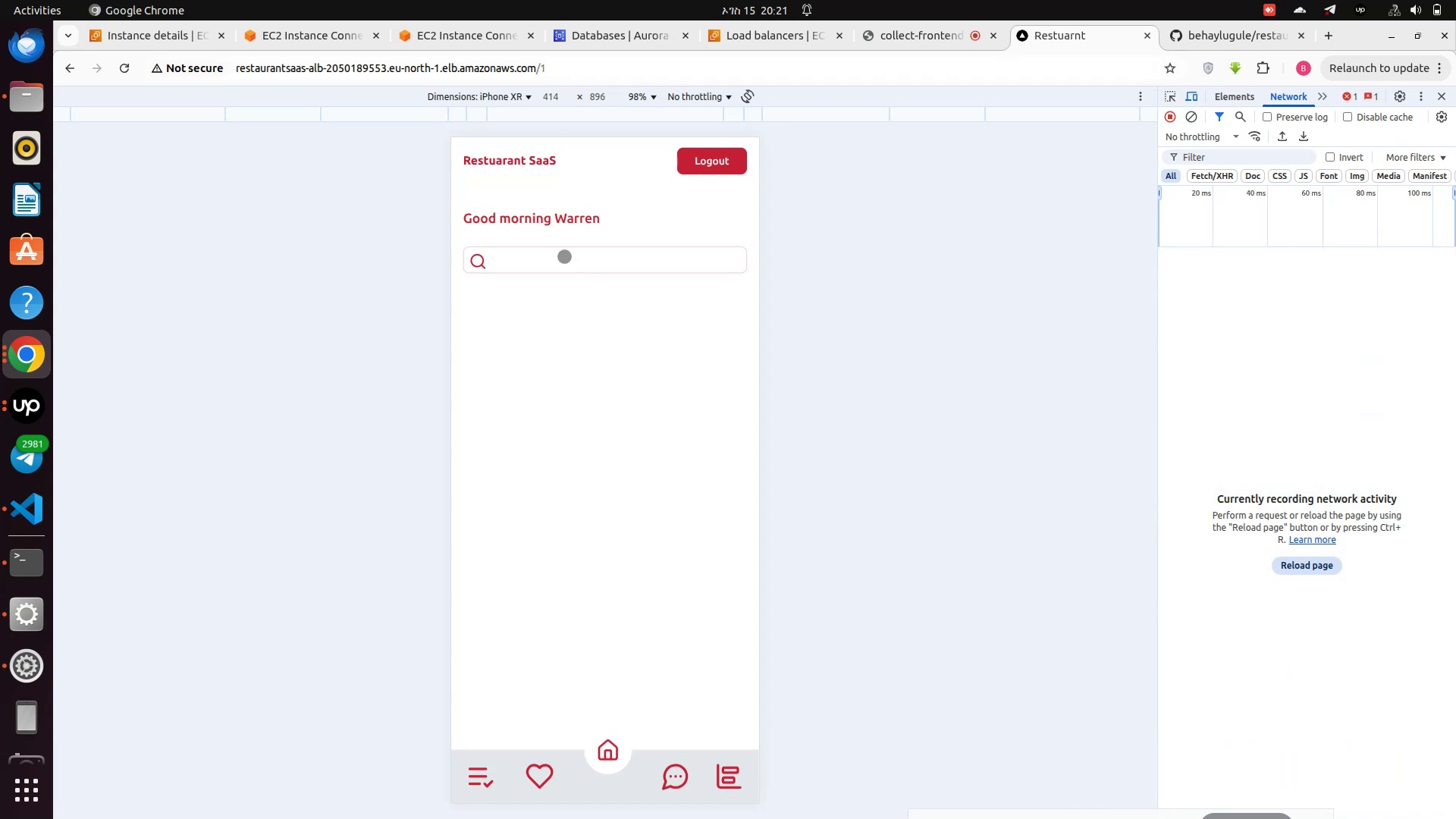 
left_click([511, 266])
 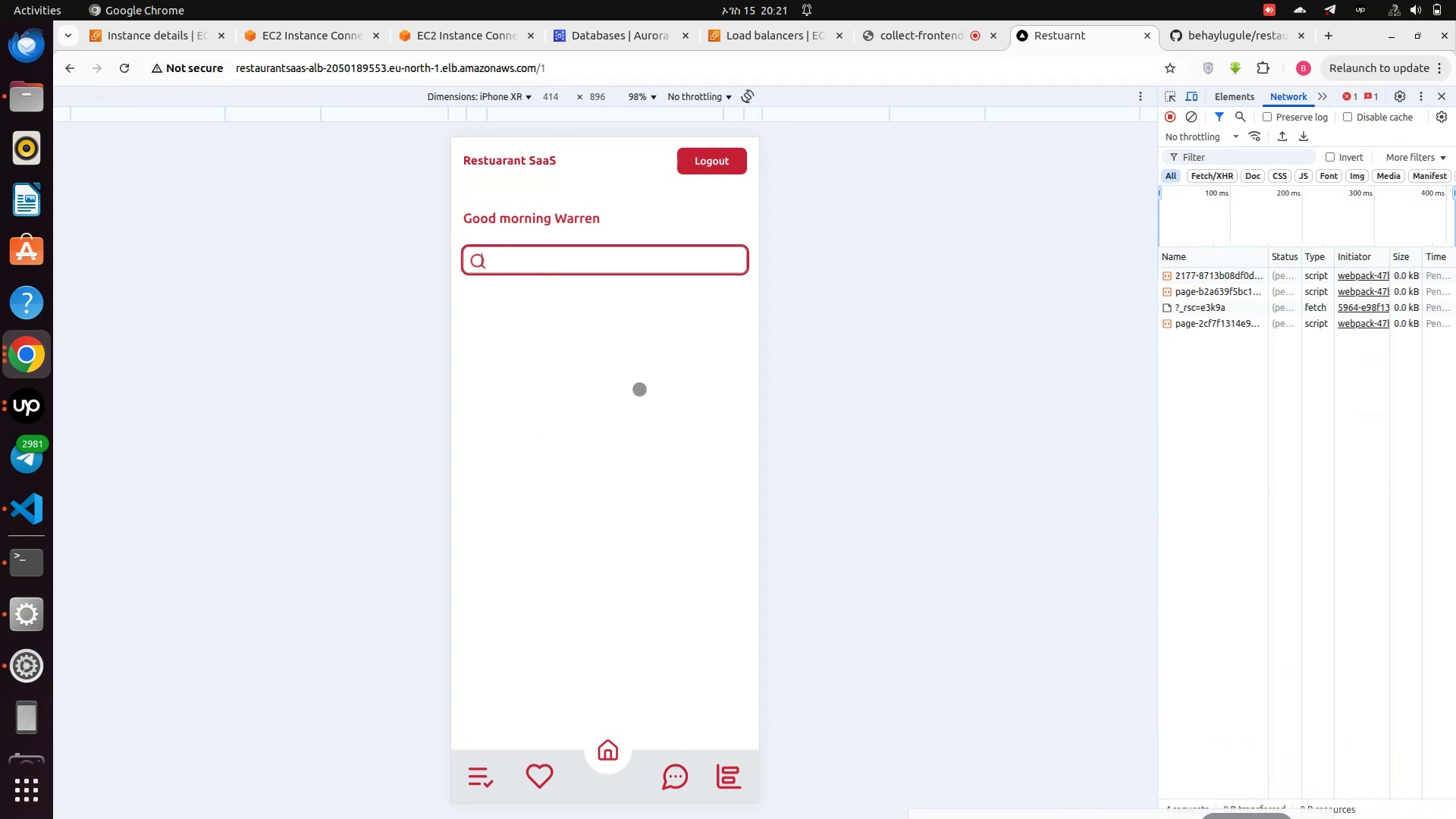 
wait(7.3)
 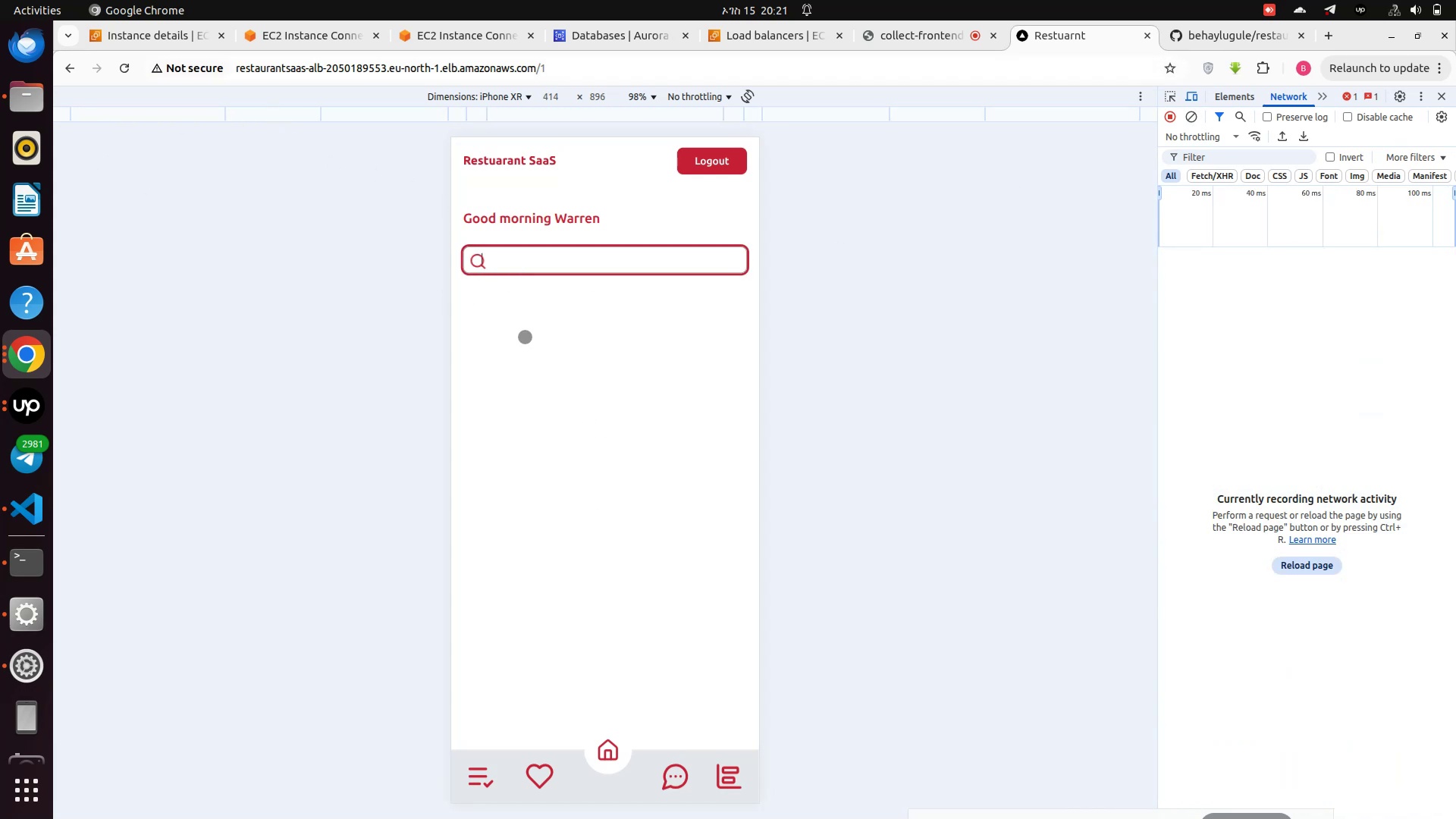 
left_click([130, 77])
 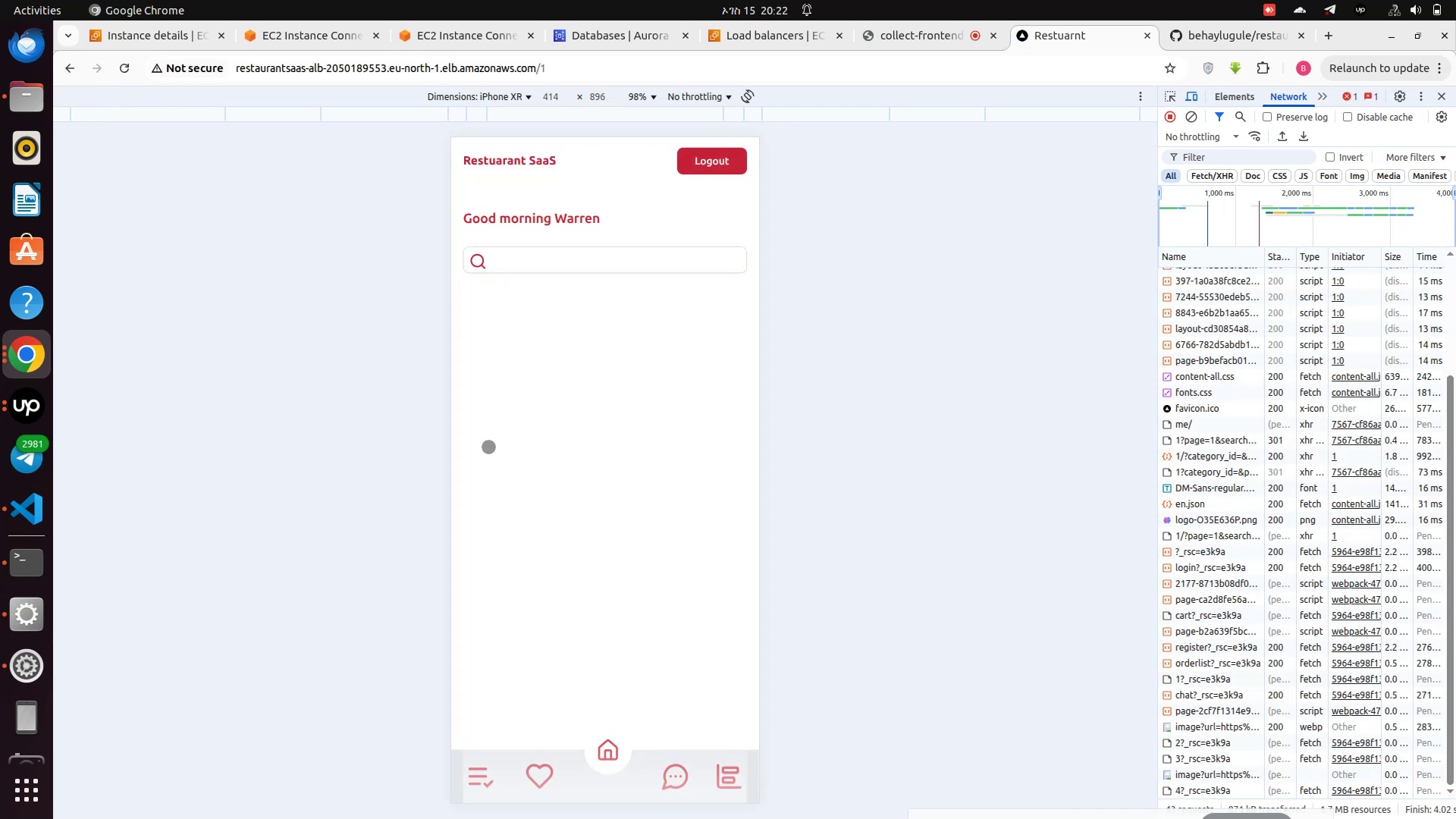 
wait(5.74)
 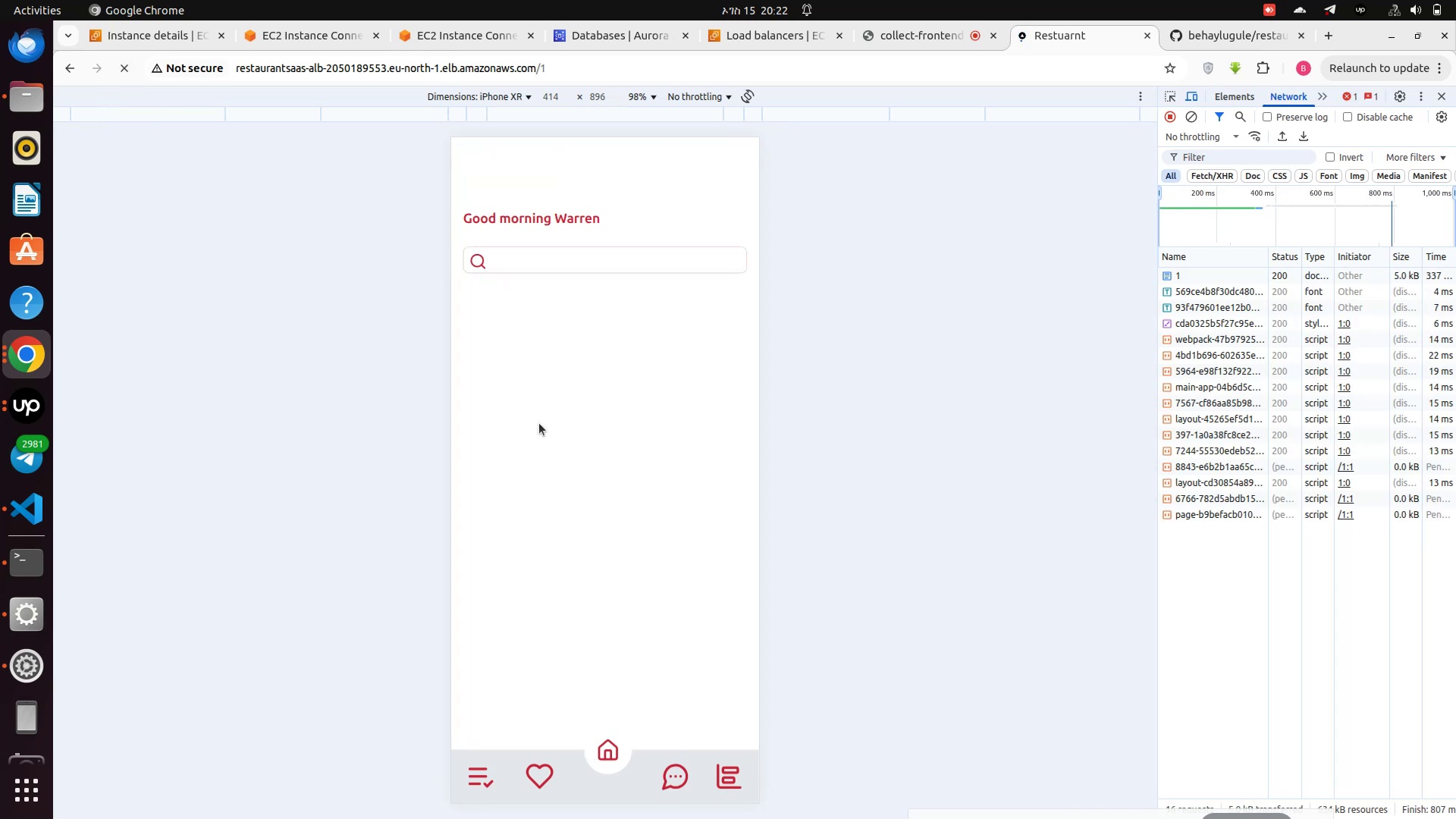 
scroll: coordinate [624, 450], scroll_direction: down, amount: 1.0
 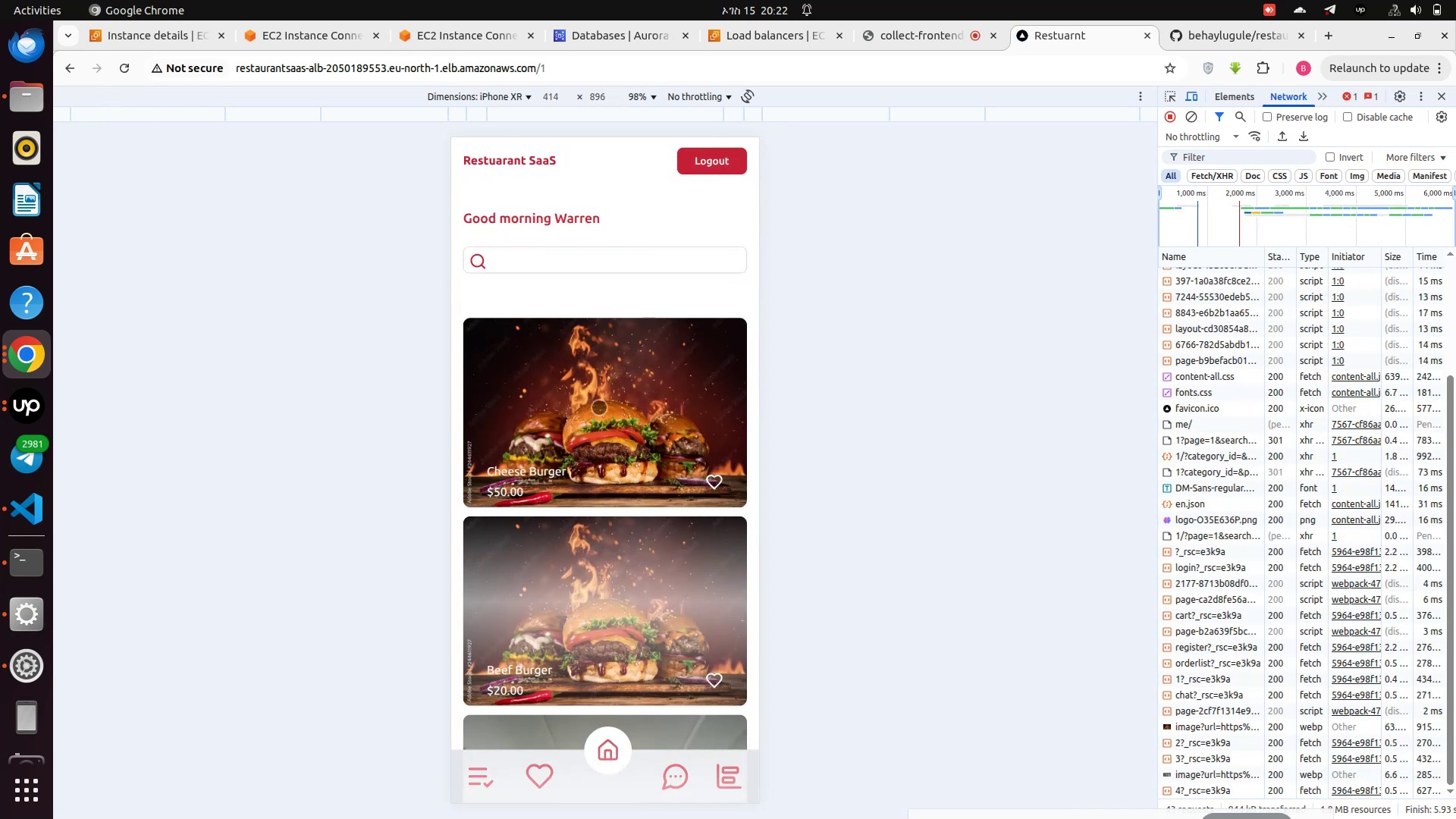 
left_click([599, 407])
 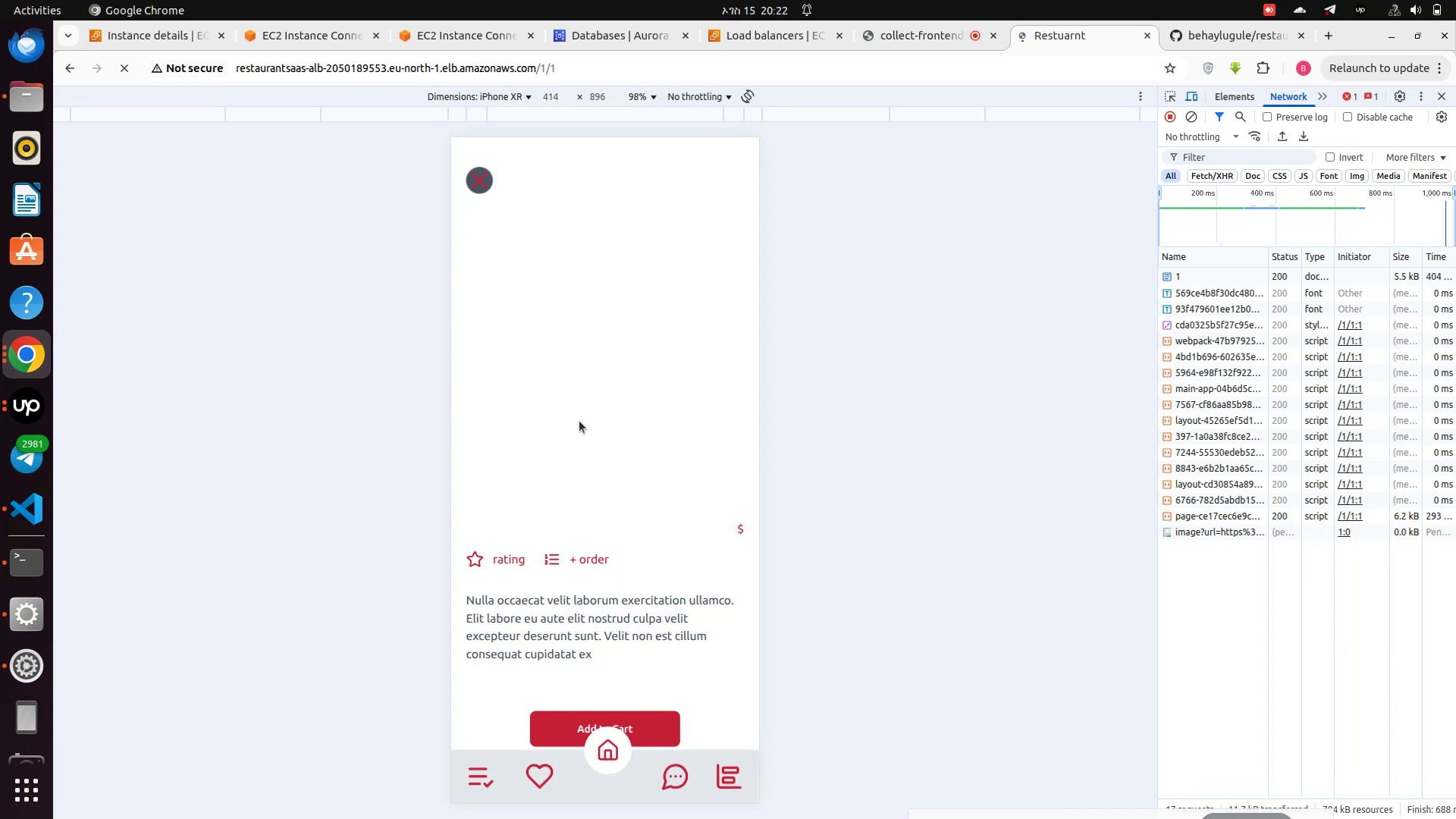 
scroll: coordinate [627, 474], scroll_direction: down, amount: 8.0
 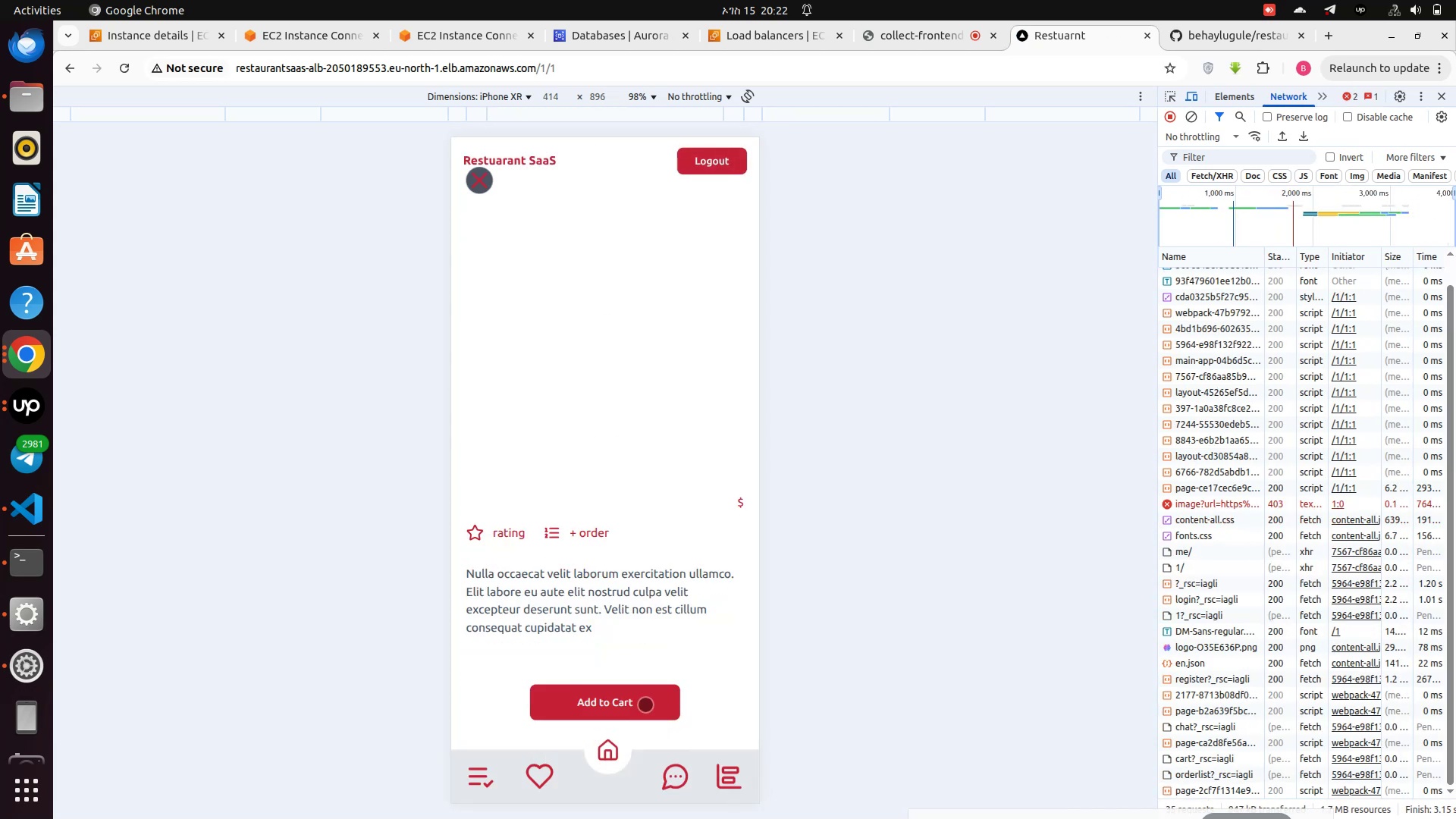 
left_click([644, 699])
 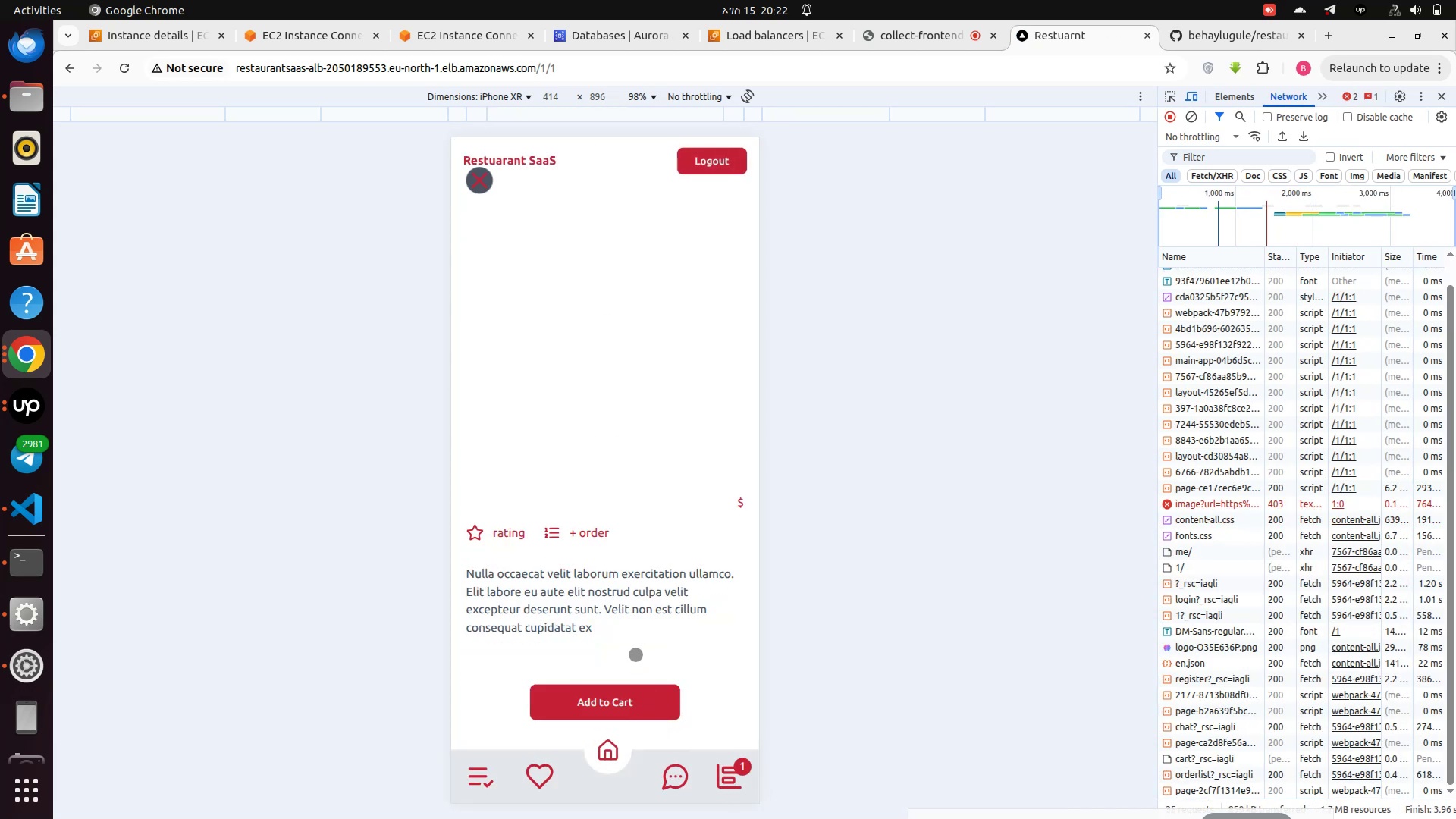 
scroll: coordinate [651, 651], scroll_direction: down, amount: 5.0
 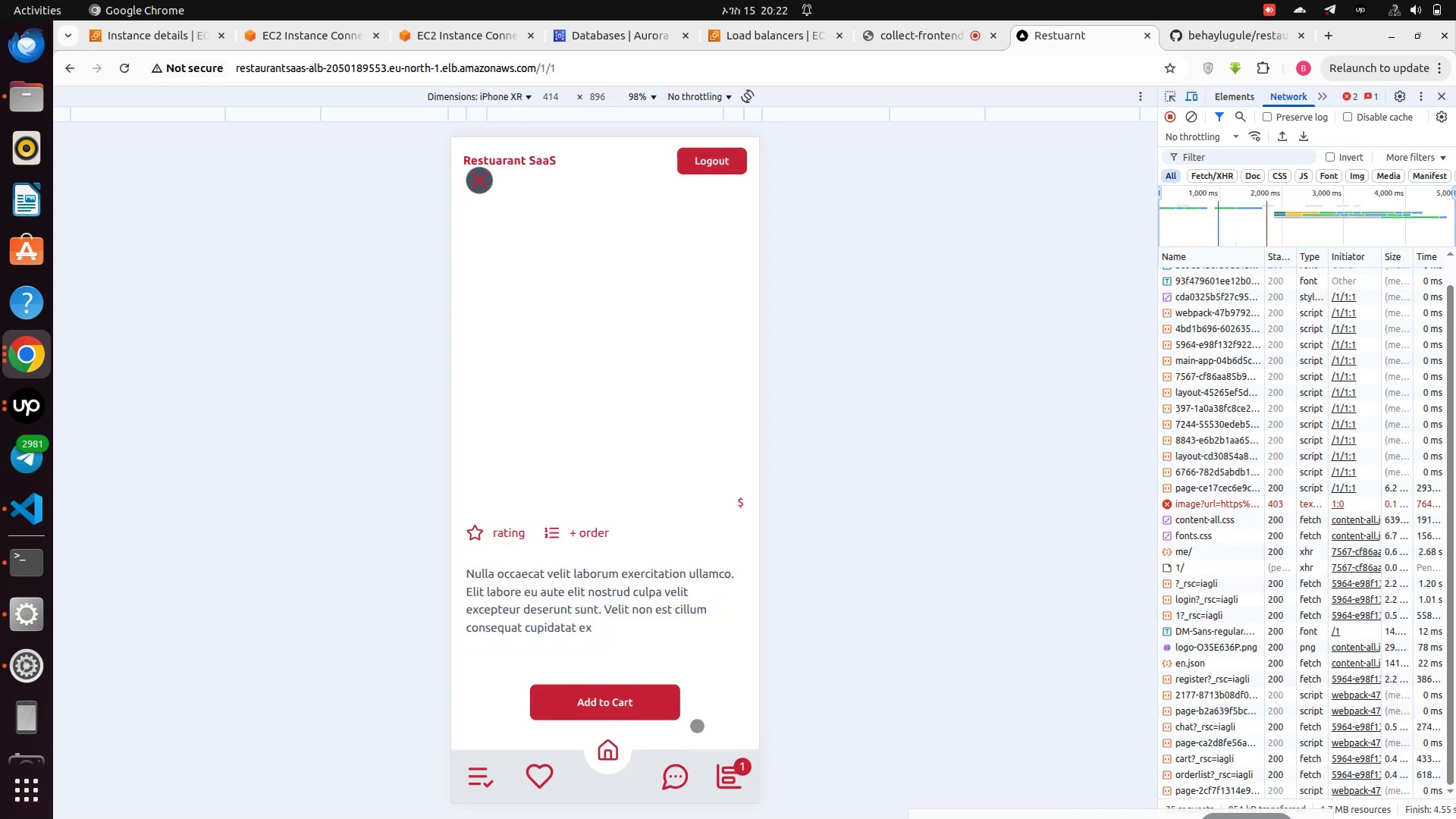 
left_click([736, 792])
 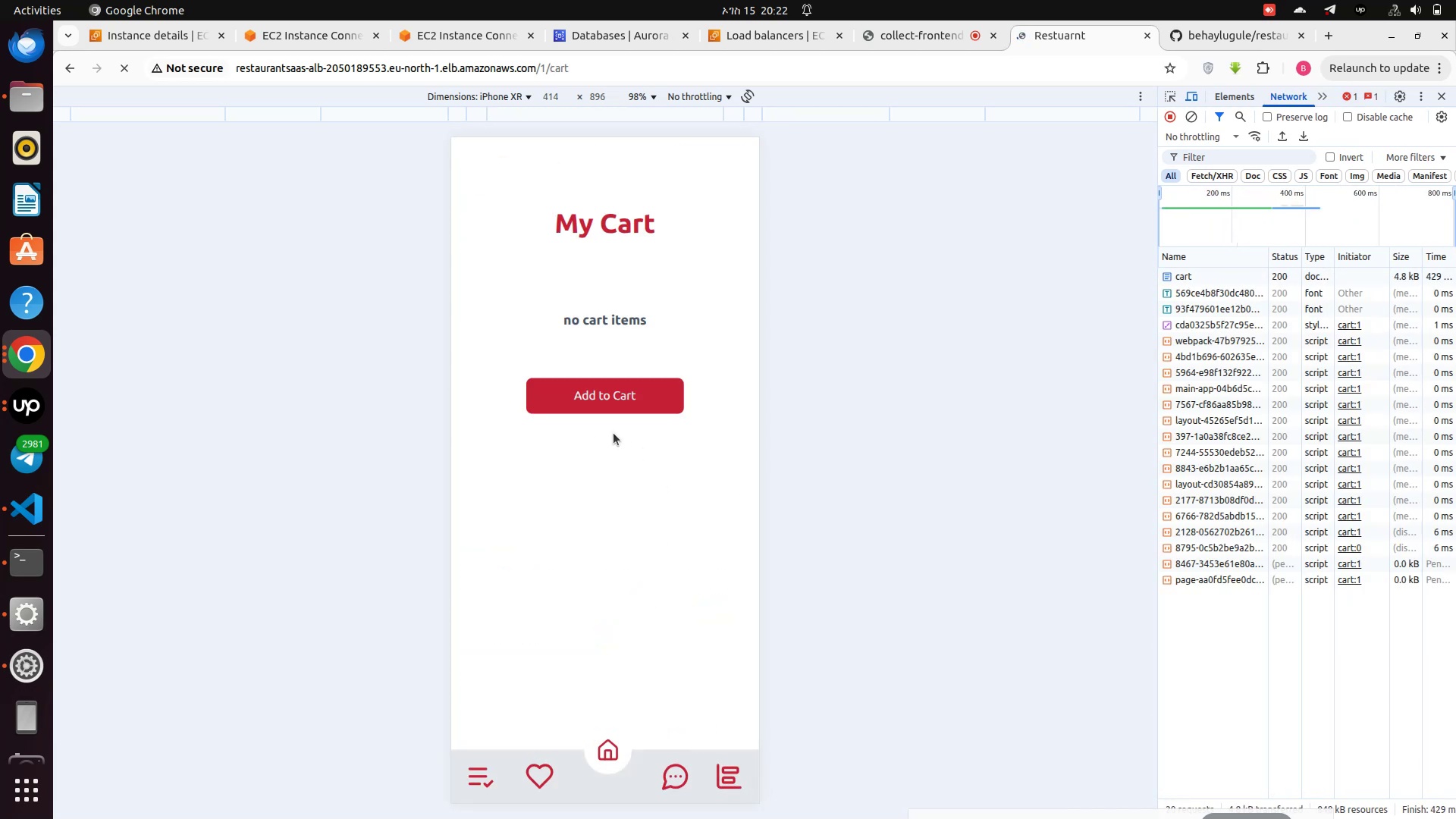 
left_click([610, 388])
 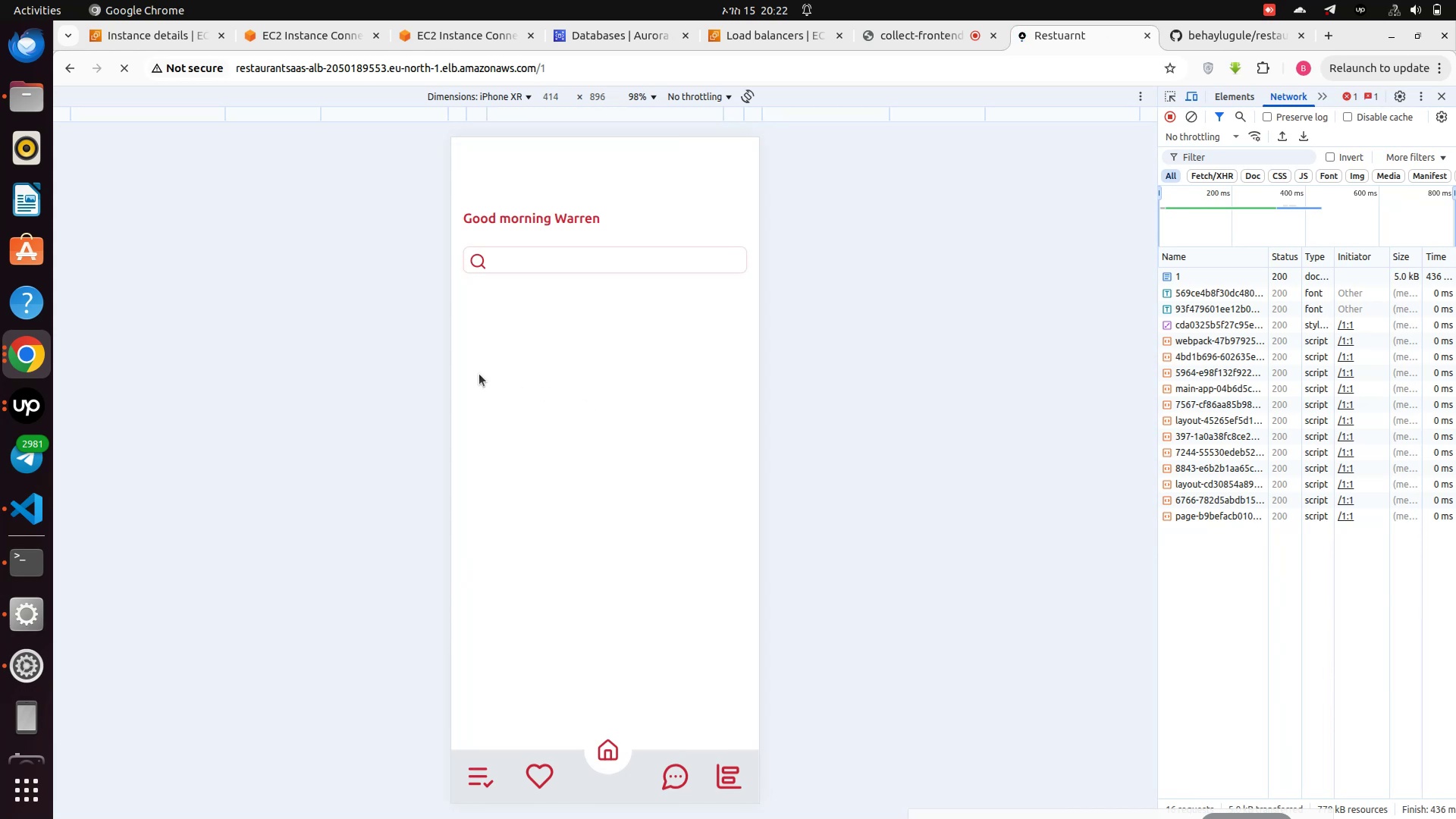 
scroll: coordinate [645, 567], scroll_direction: down, amount: 15.0
 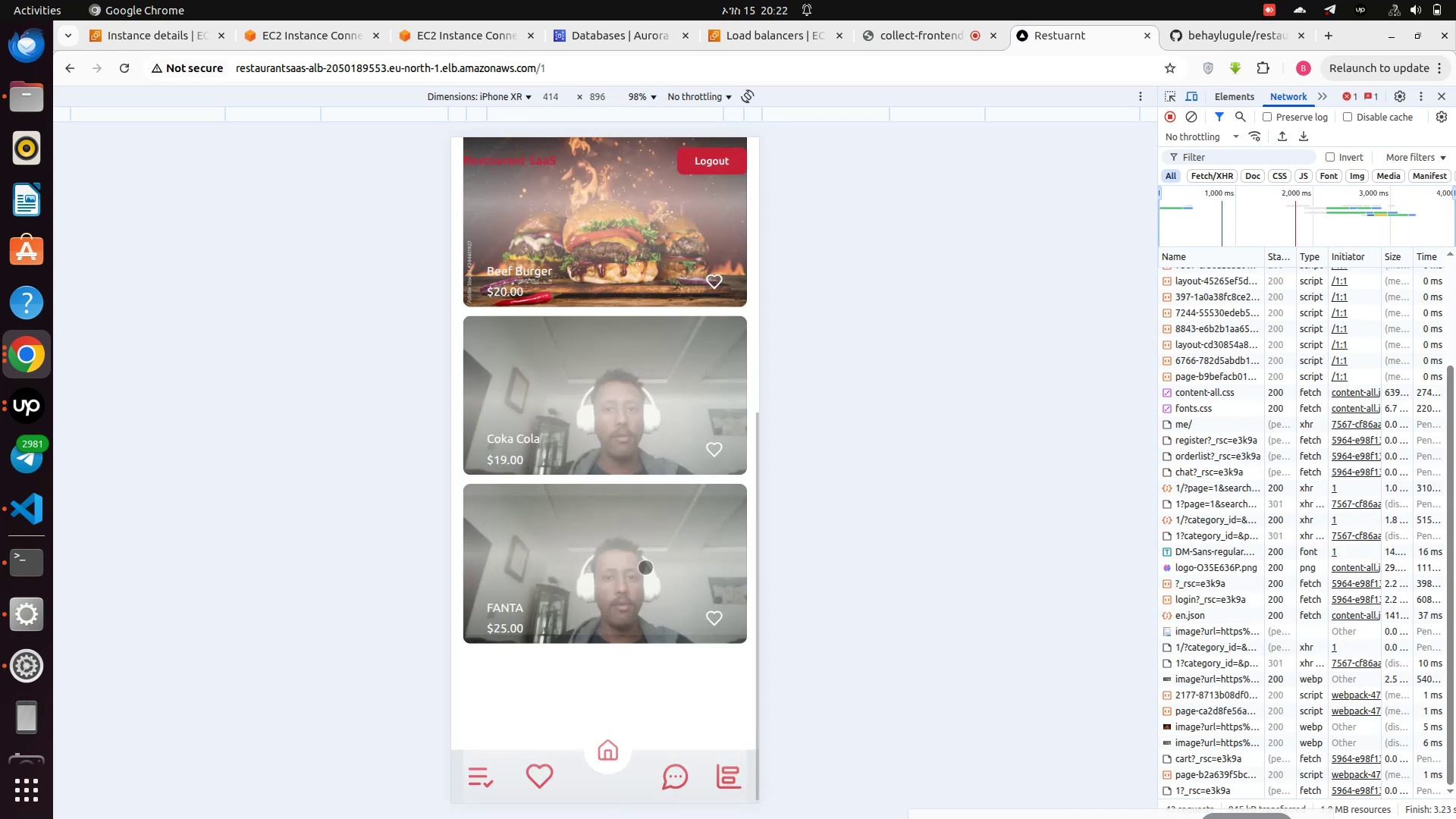 
scroll: coordinate [645, 565], scroll_direction: up, amount: 13.0
 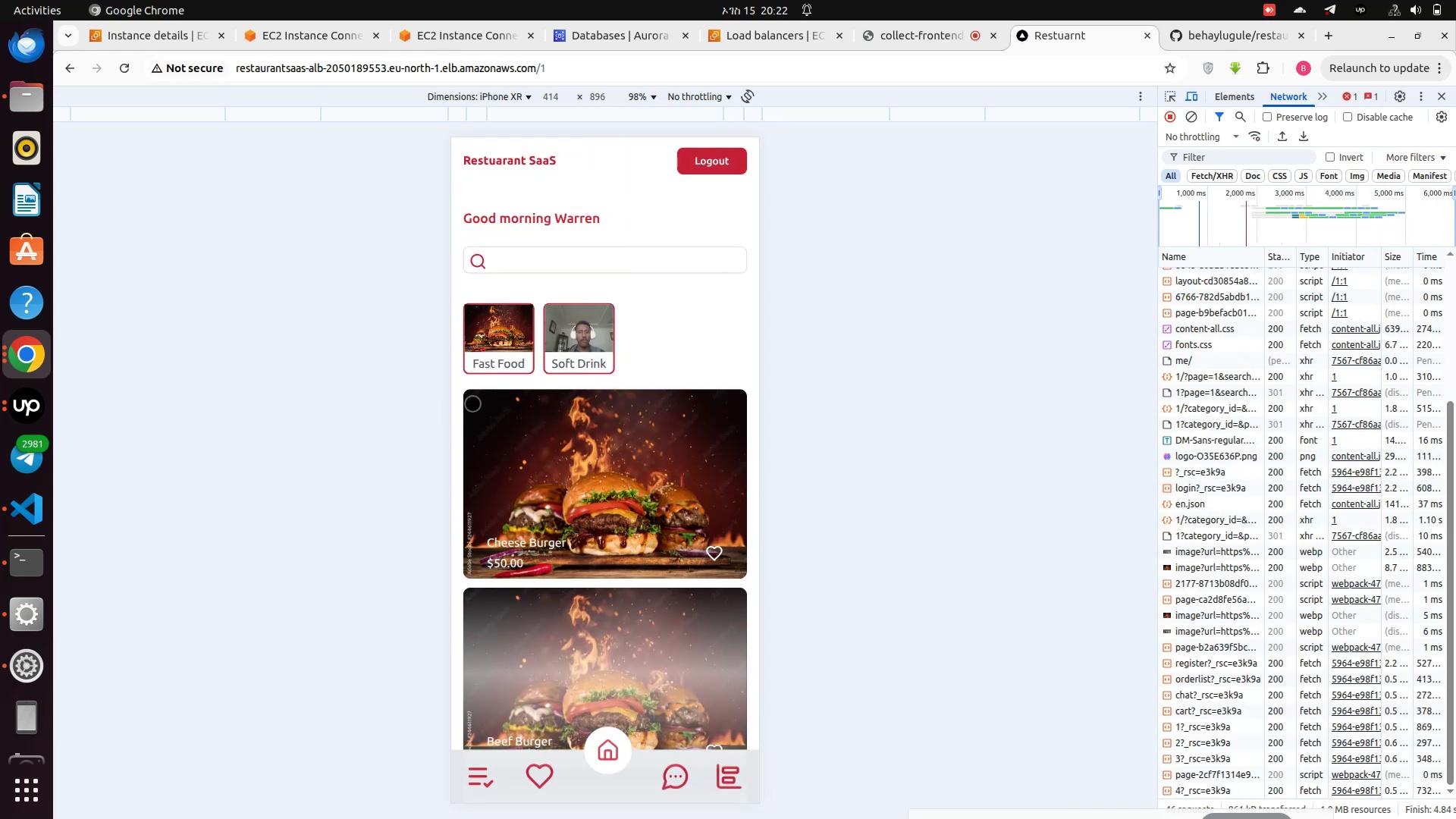 
scroll: coordinate [555, 574], scroll_direction: down, amount: 6.0
 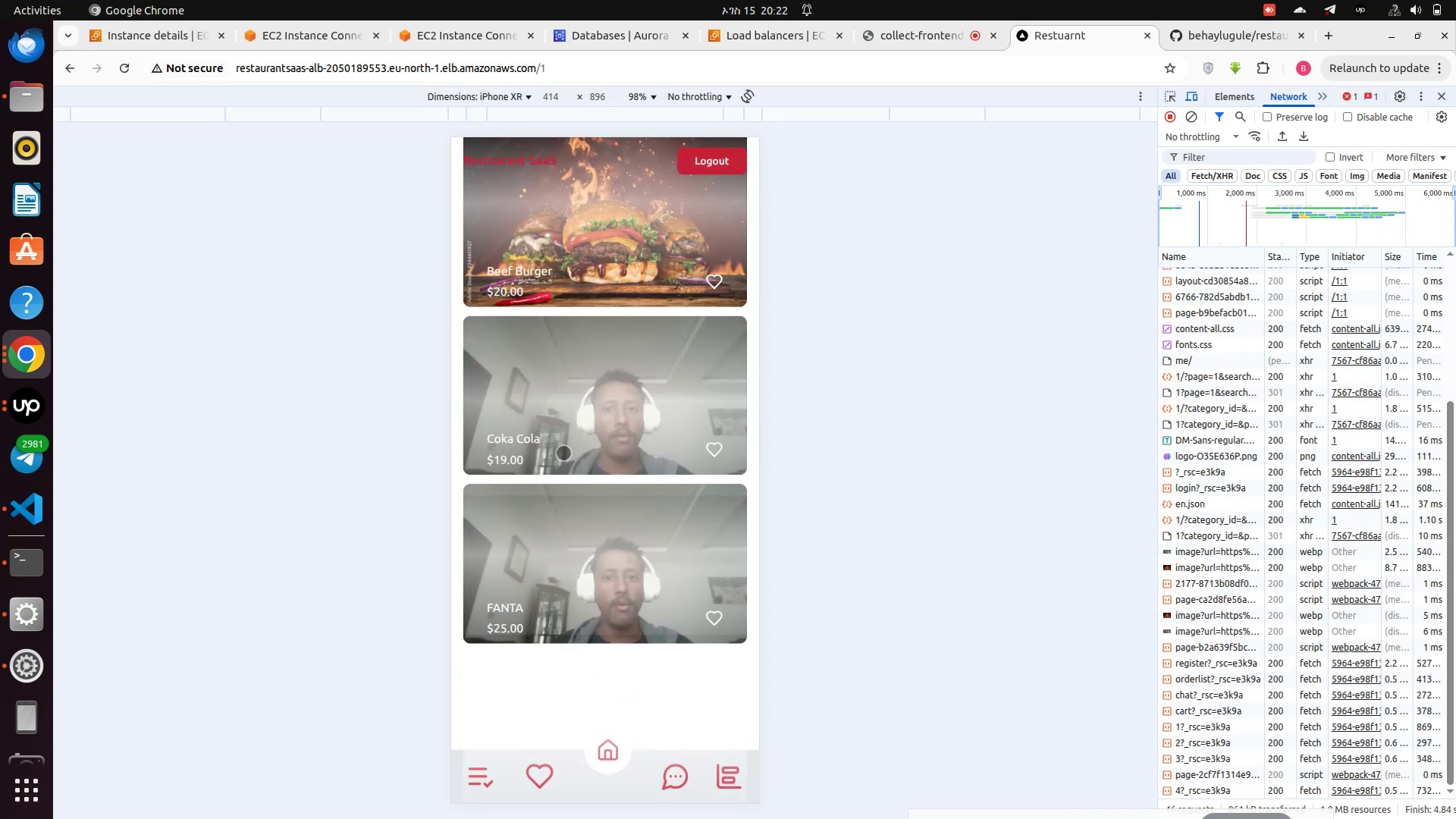 
scroll: coordinate [622, 406], scroll_direction: up, amount: 9.0
 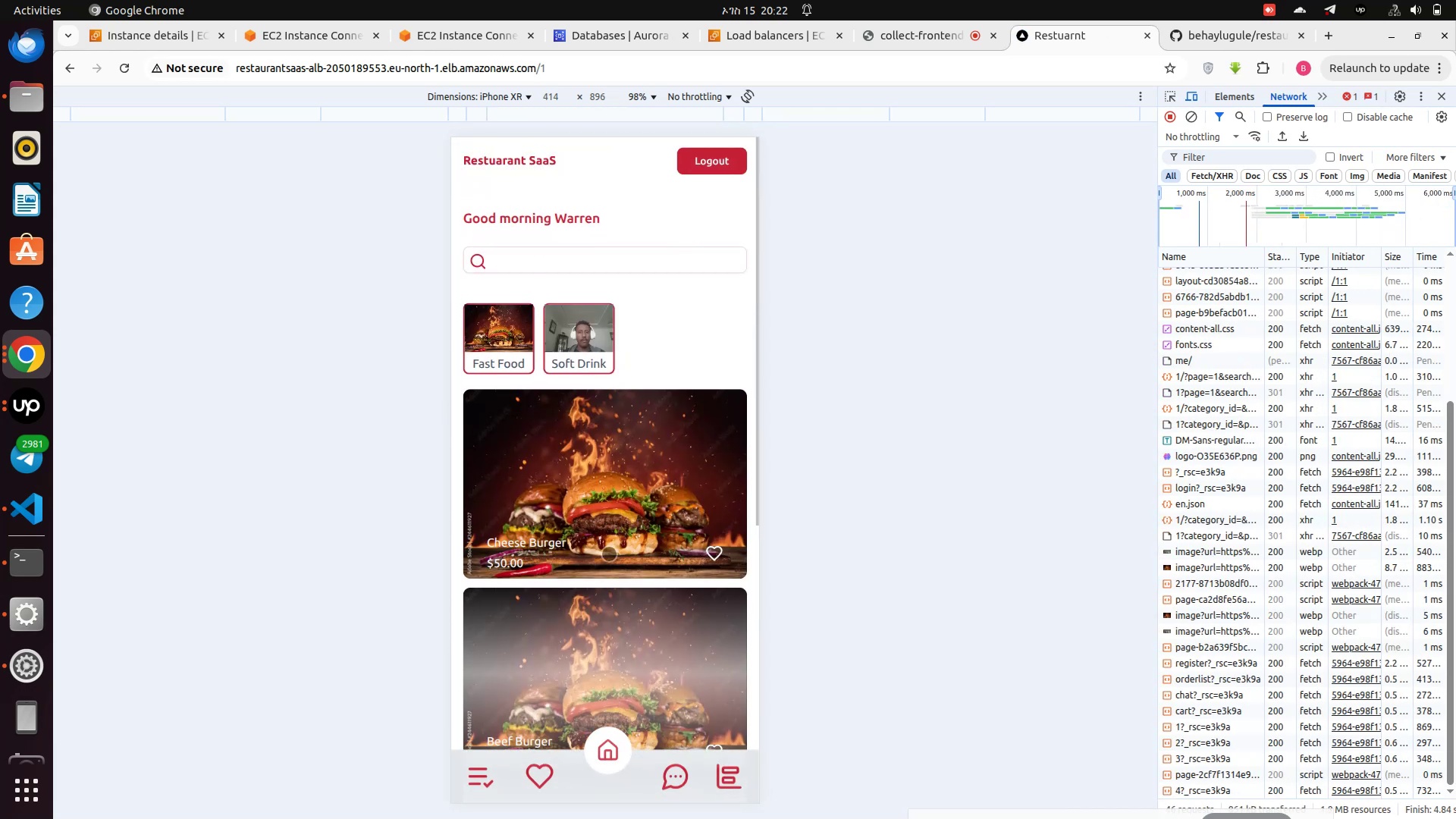 
left_click([604, 559])
 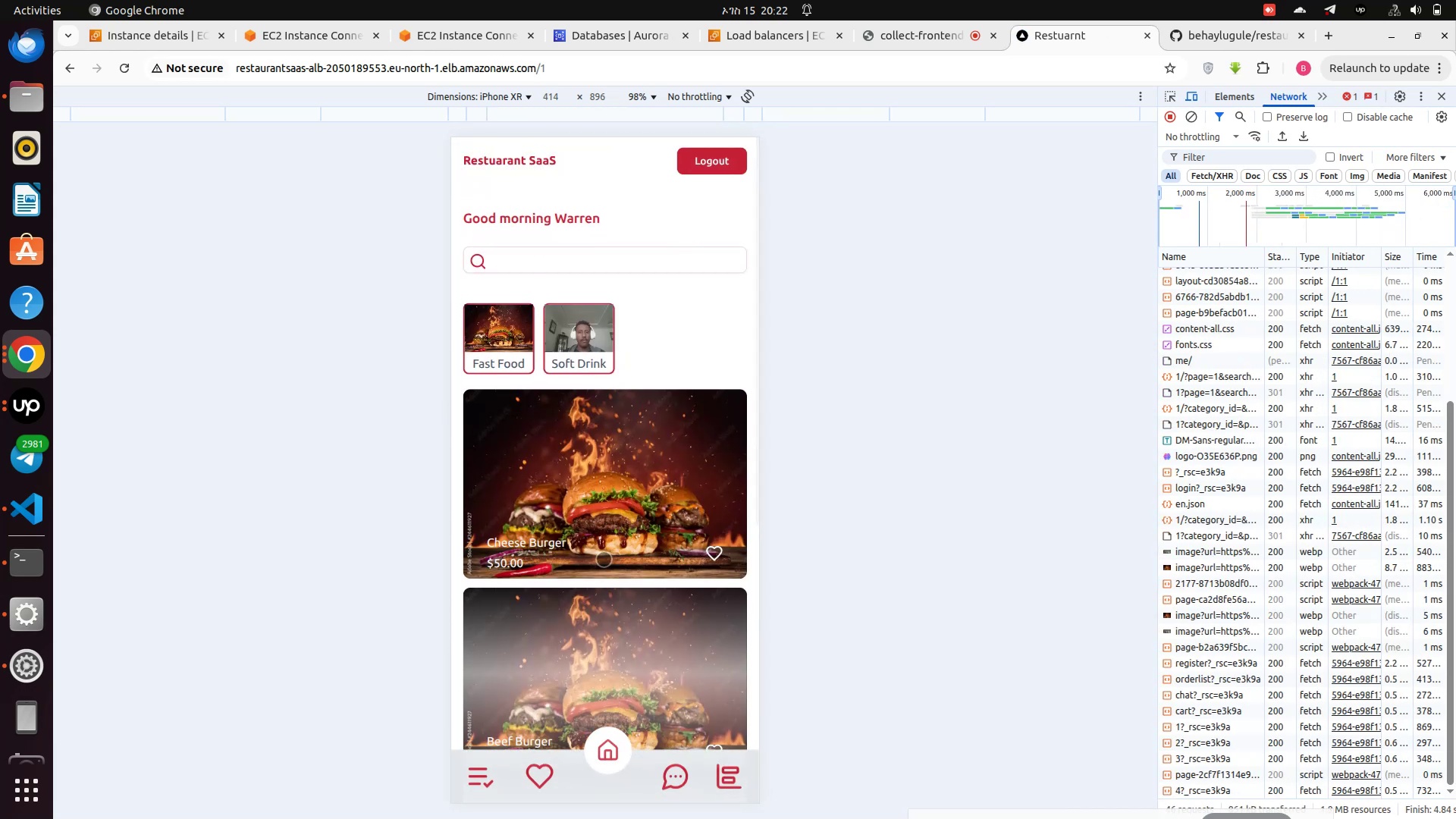 
mouse_move([607, 543])
 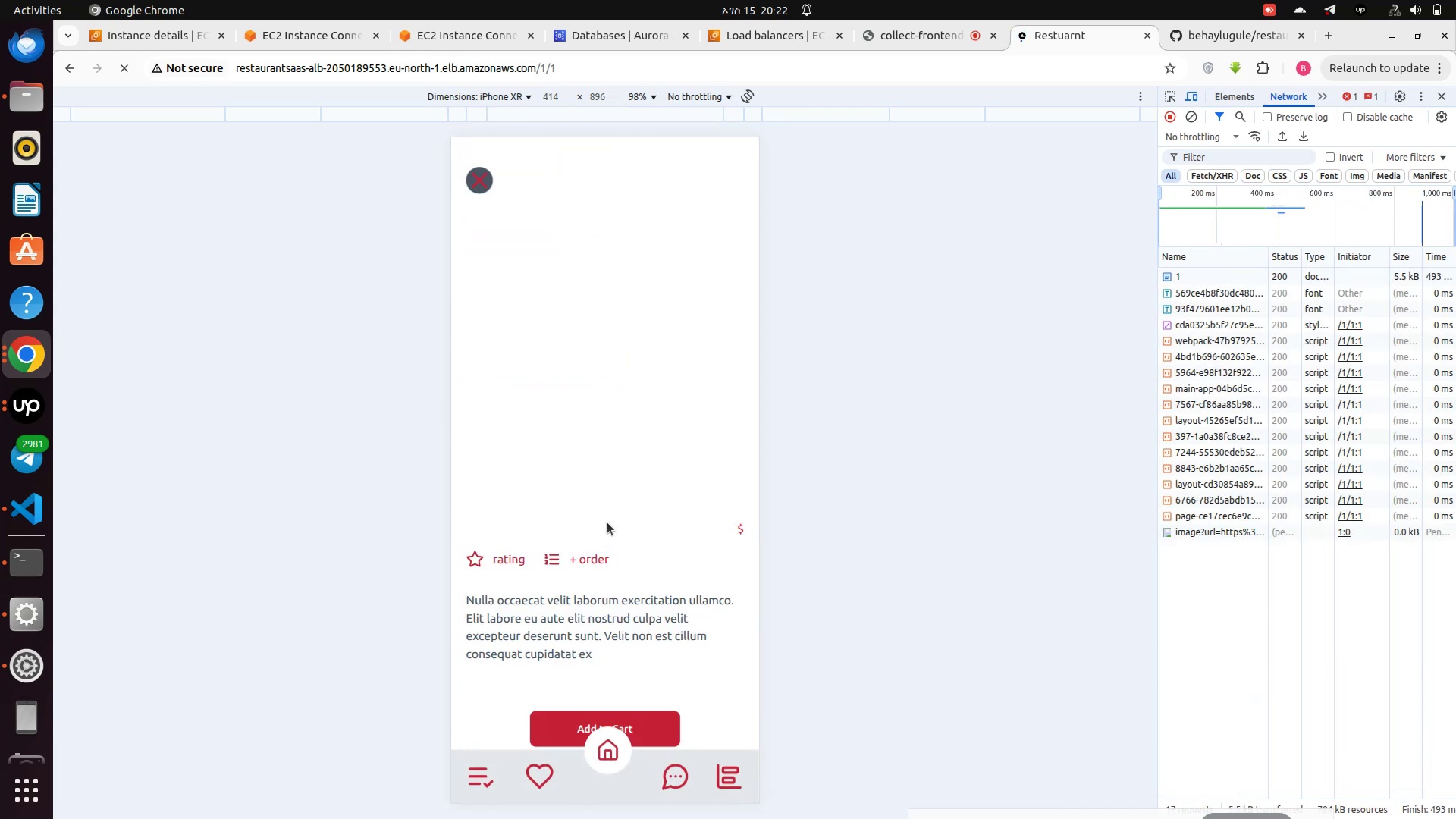 
scroll: coordinate [598, 598], scroll_direction: down, amount: 17.0
 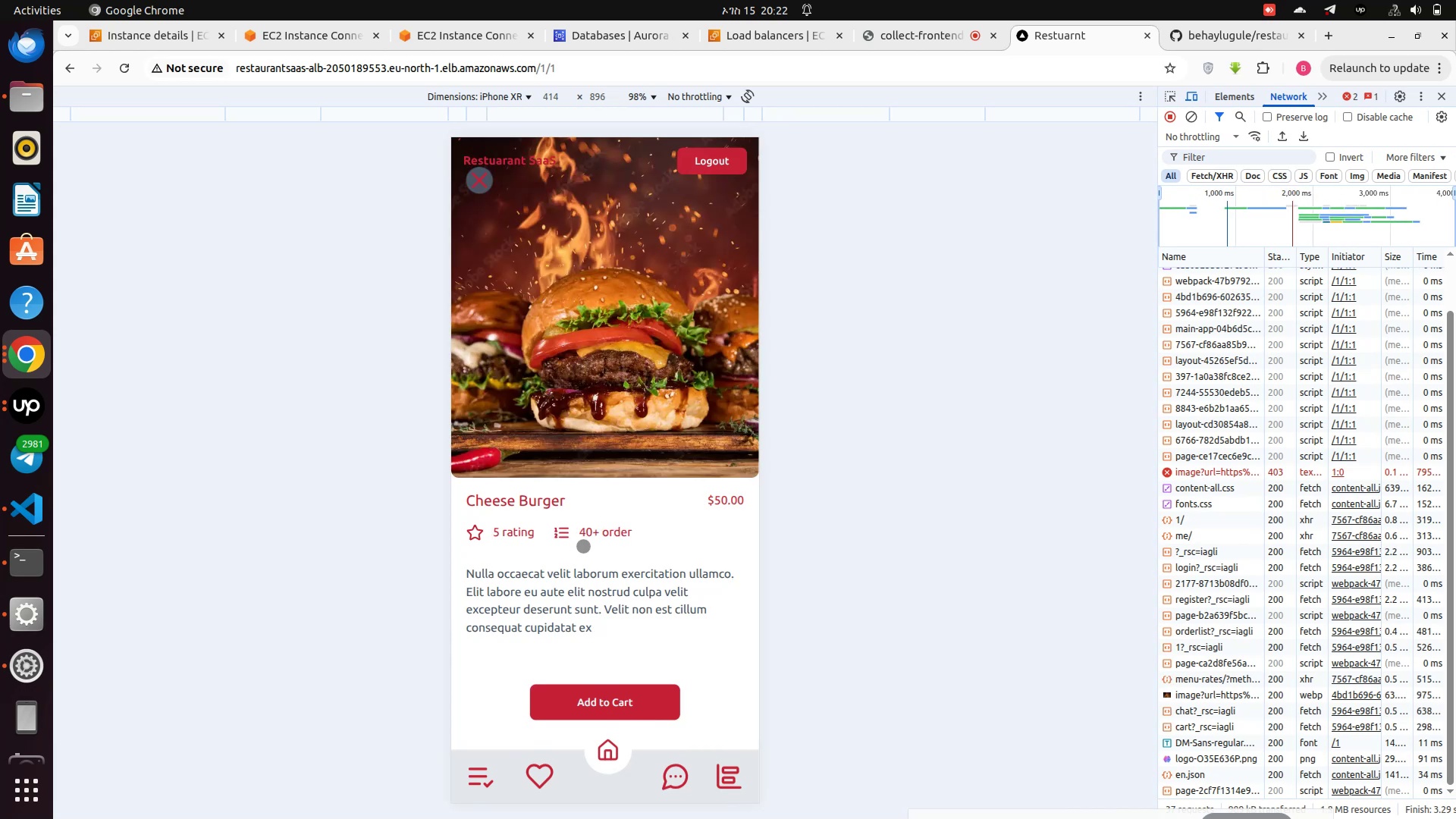 
scroll: coordinate [560, 410], scroll_direction: none, amount: 0.0
 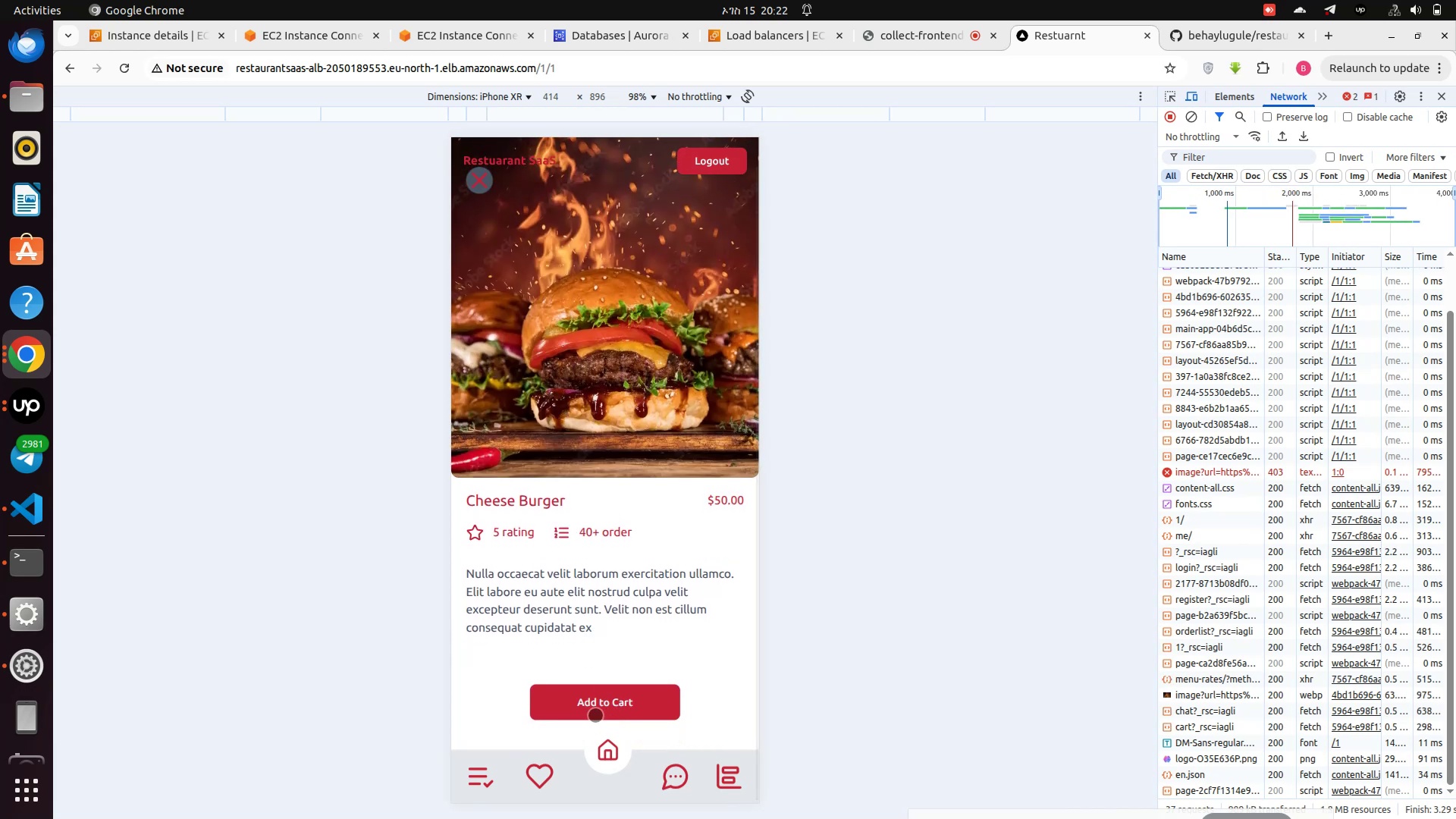 
left_click_drag(start_coordinate=[597, 711], to_coordinate=[603, 721])
 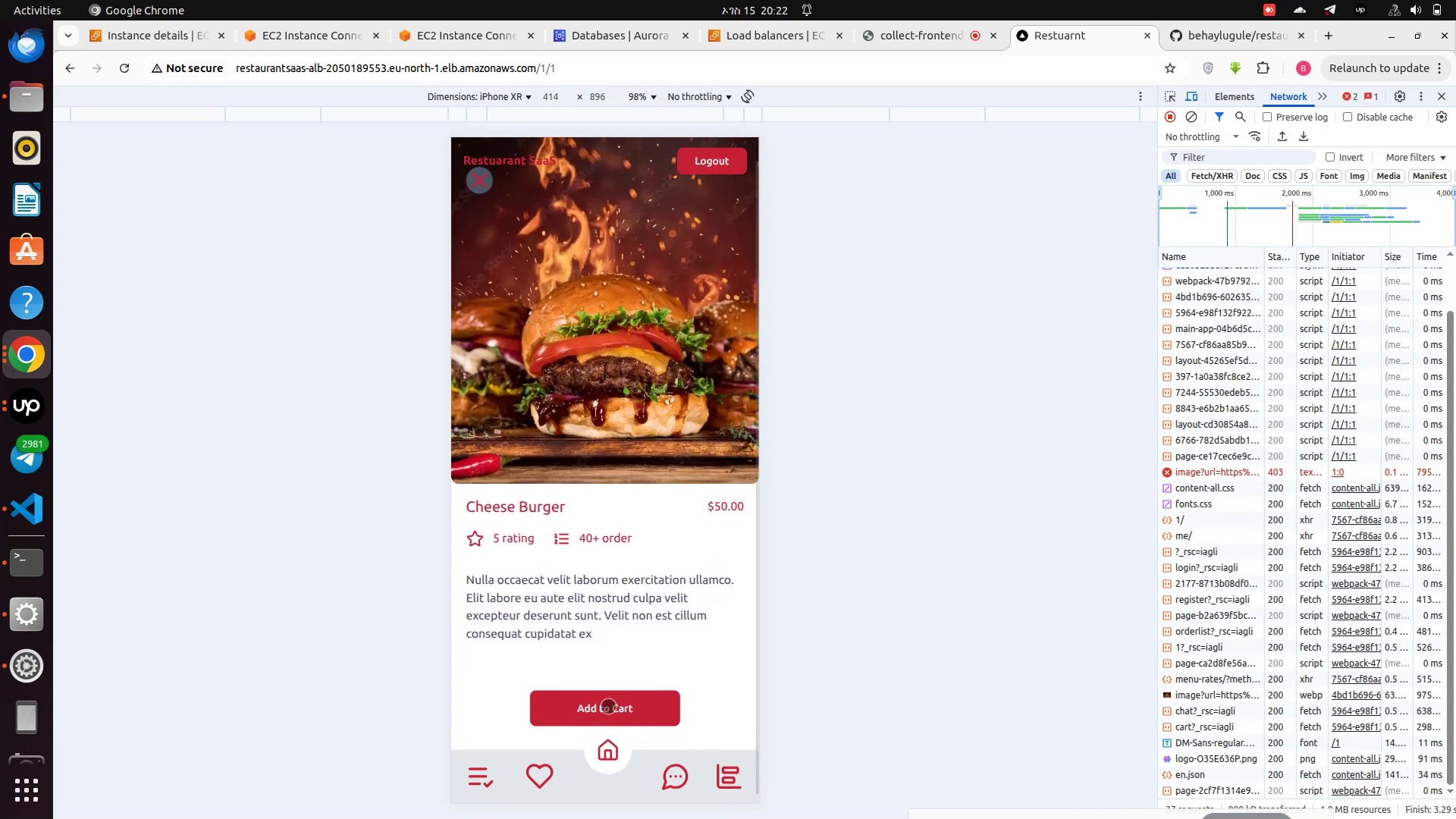 
left_click([608, 706])
 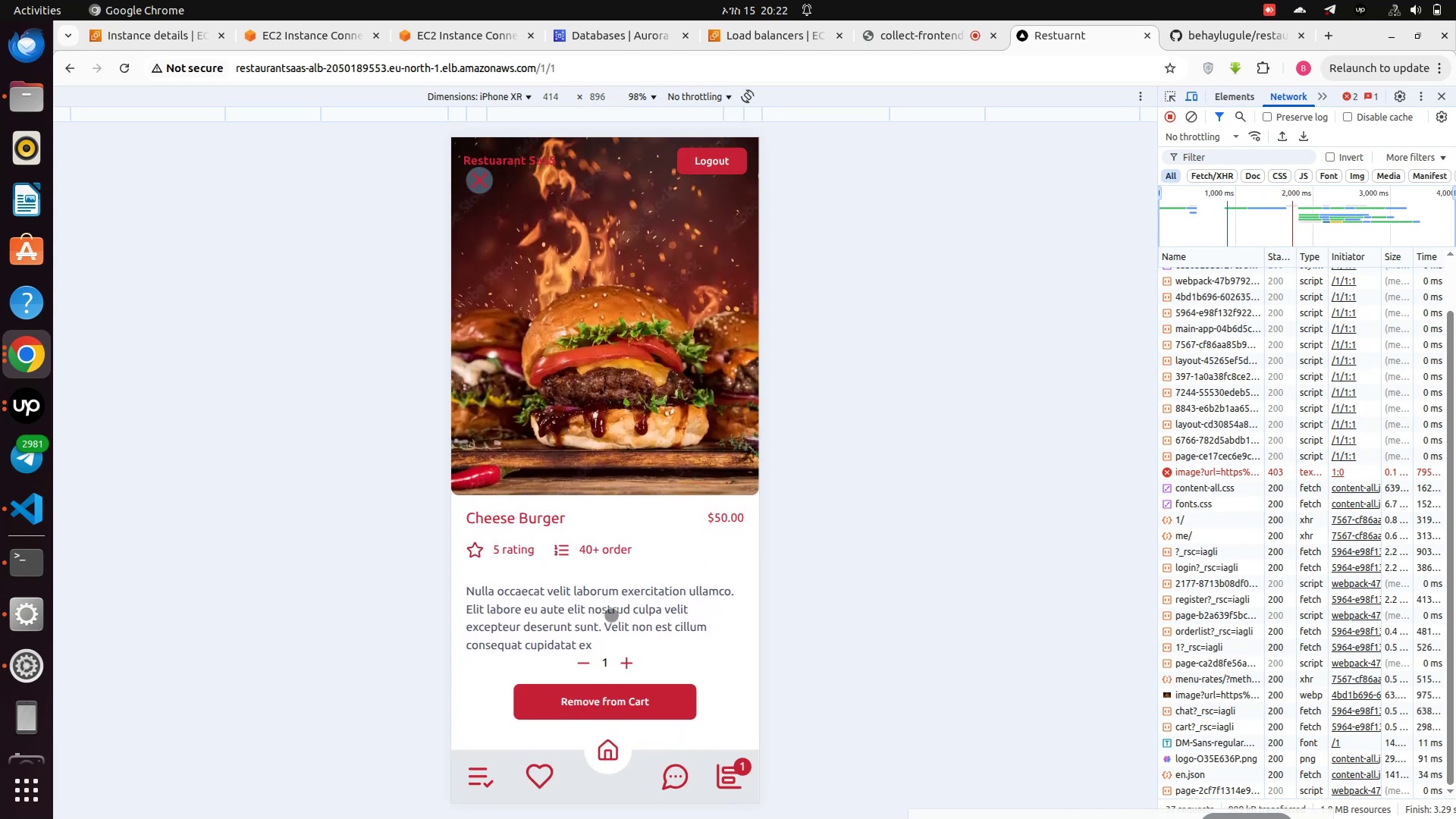 
scroll: coordinate [592, 525], scroll_direction: down, amount: 6.0
 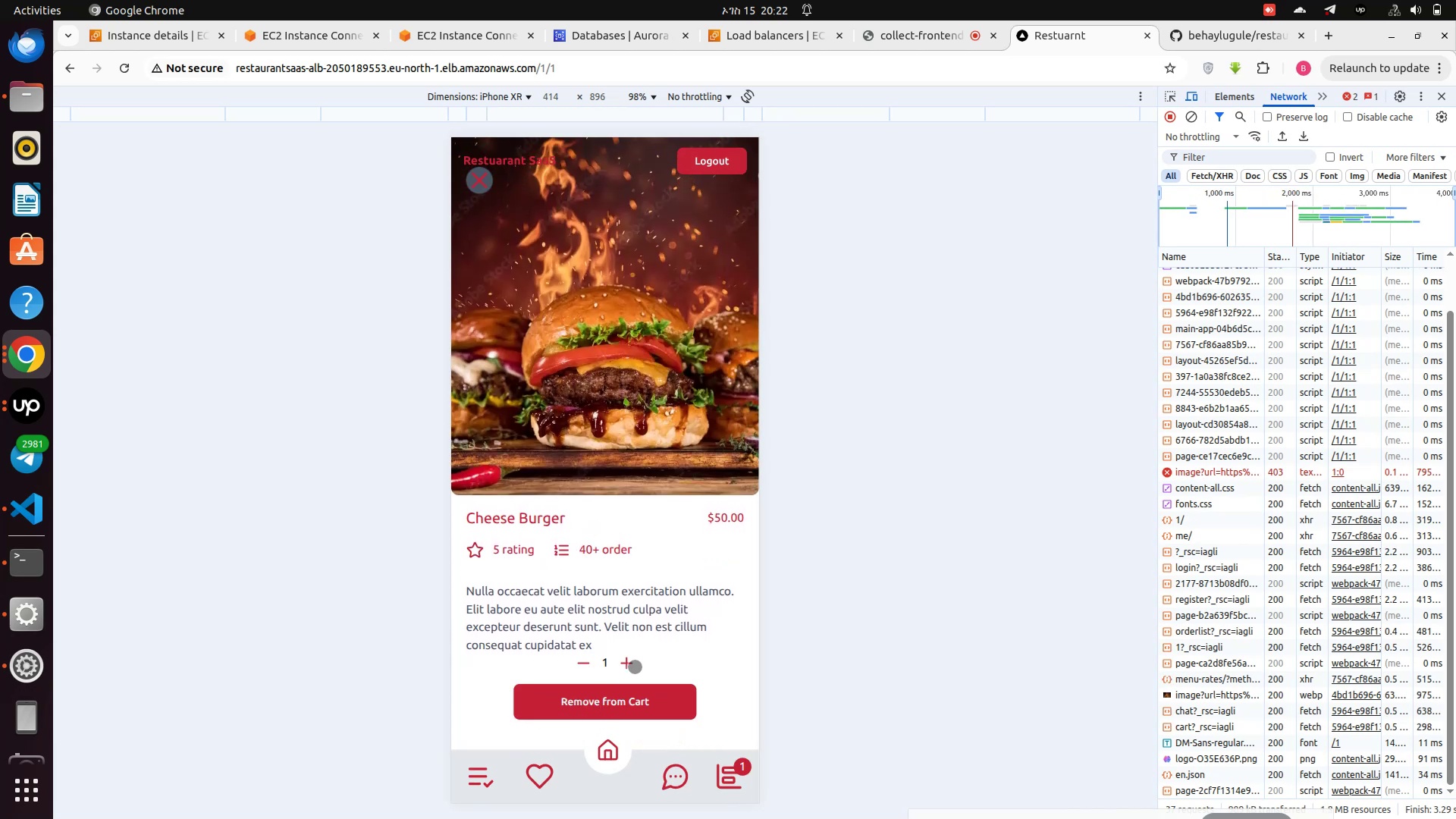 
left_click([631, 664])
 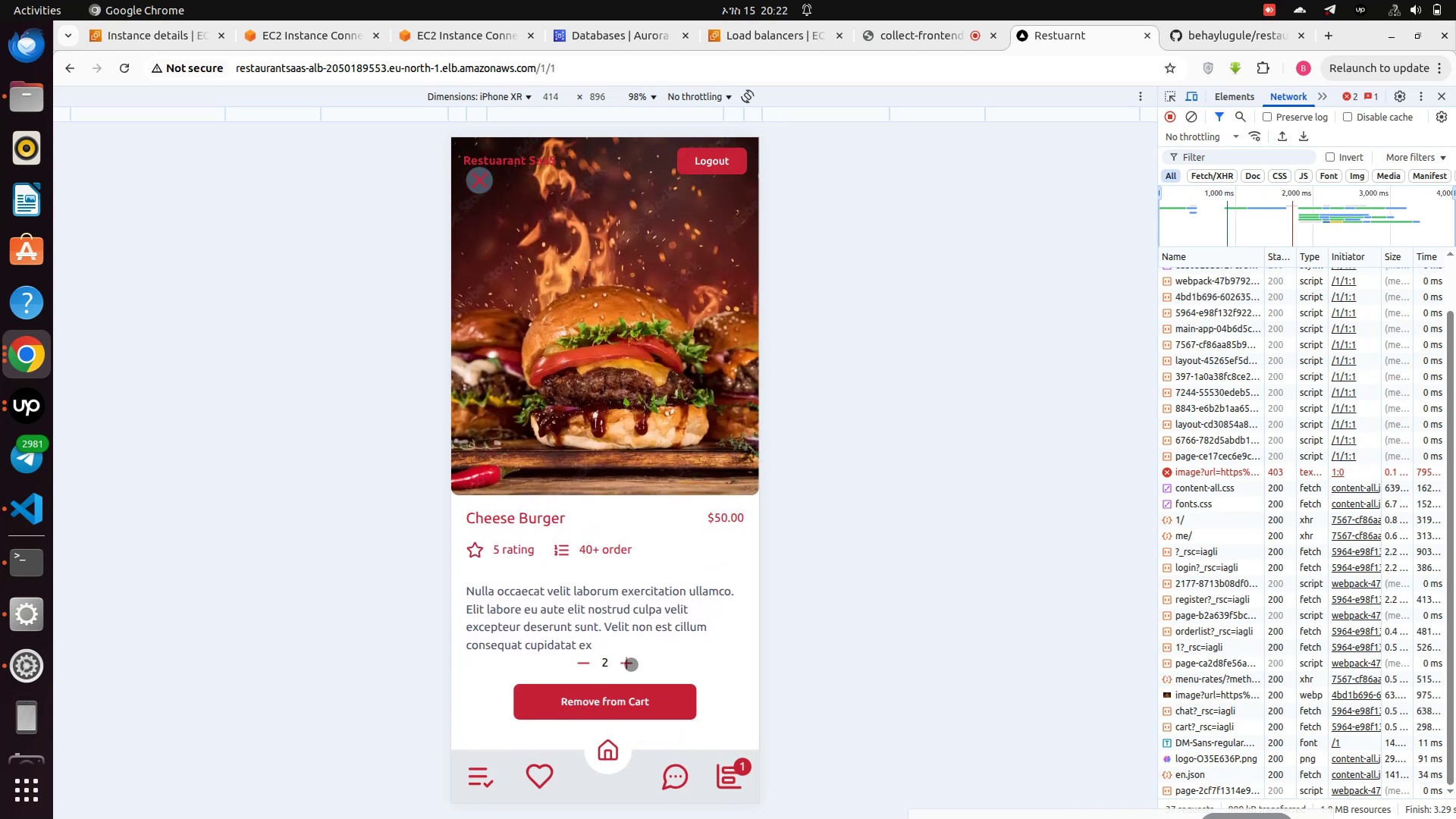 
left_click([631, 664])
 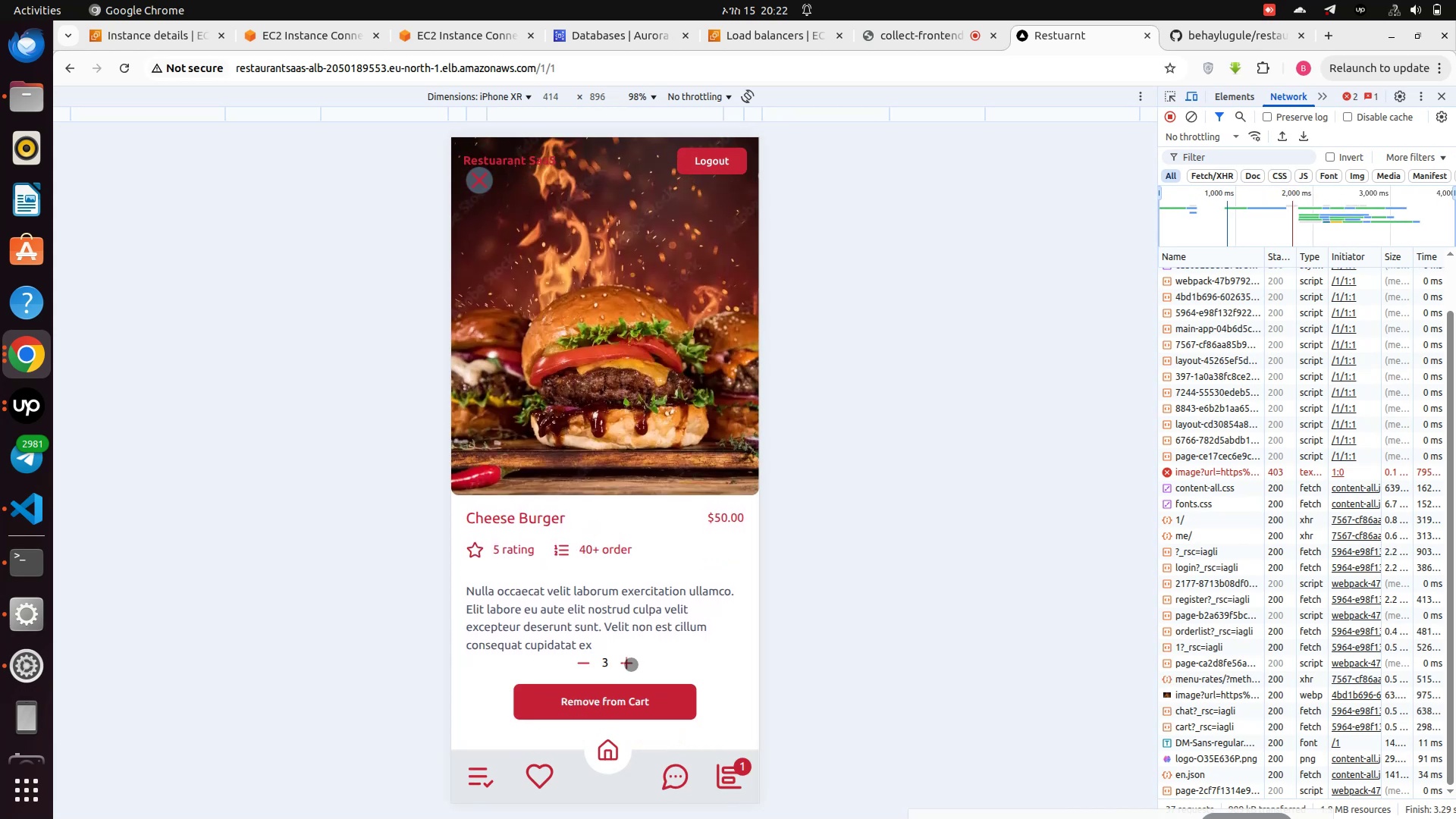 
scroll: coordinate [610, 569], scroll_direction: down, amount: 6.0
 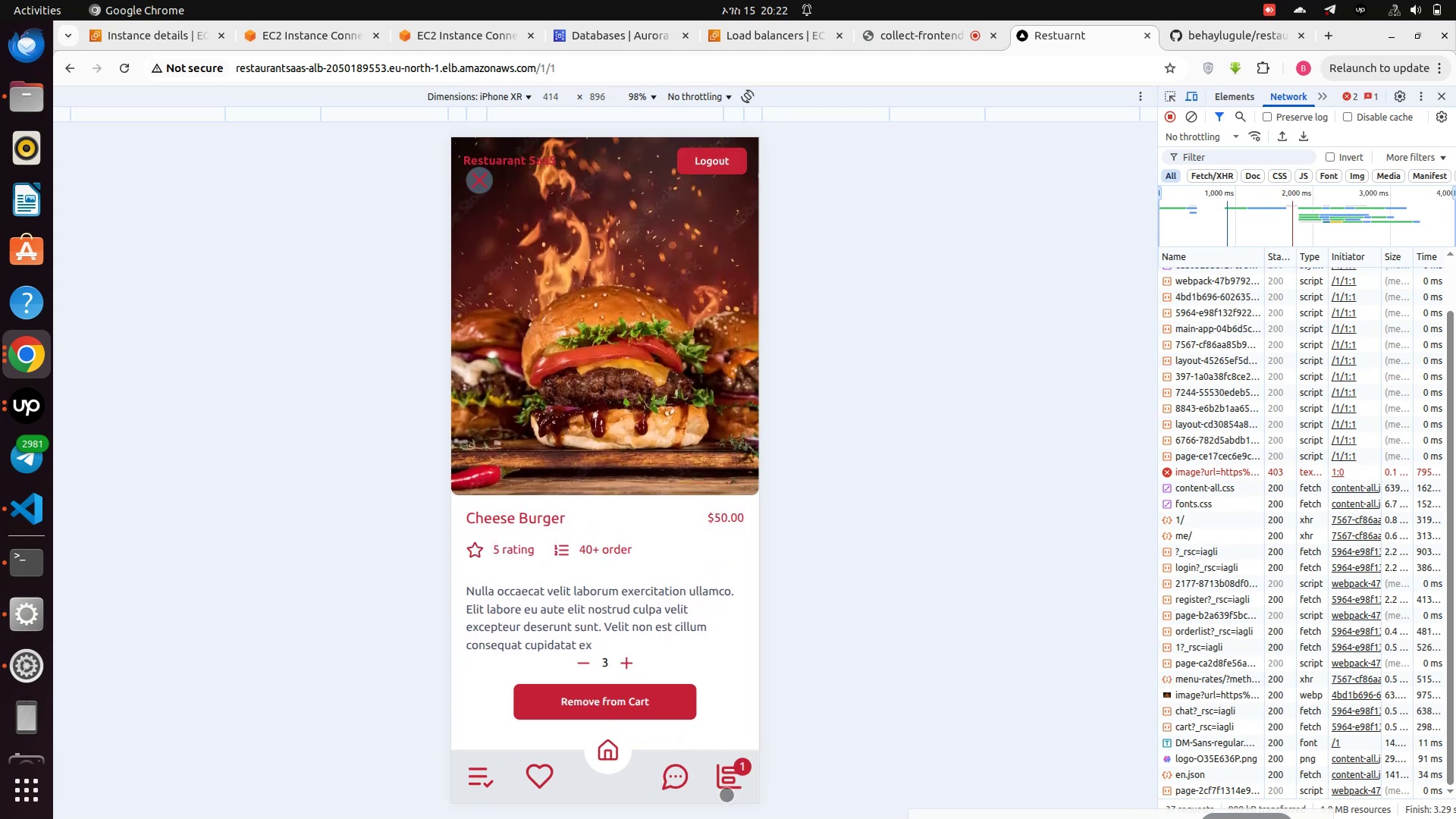 
left_click([726, 795])
 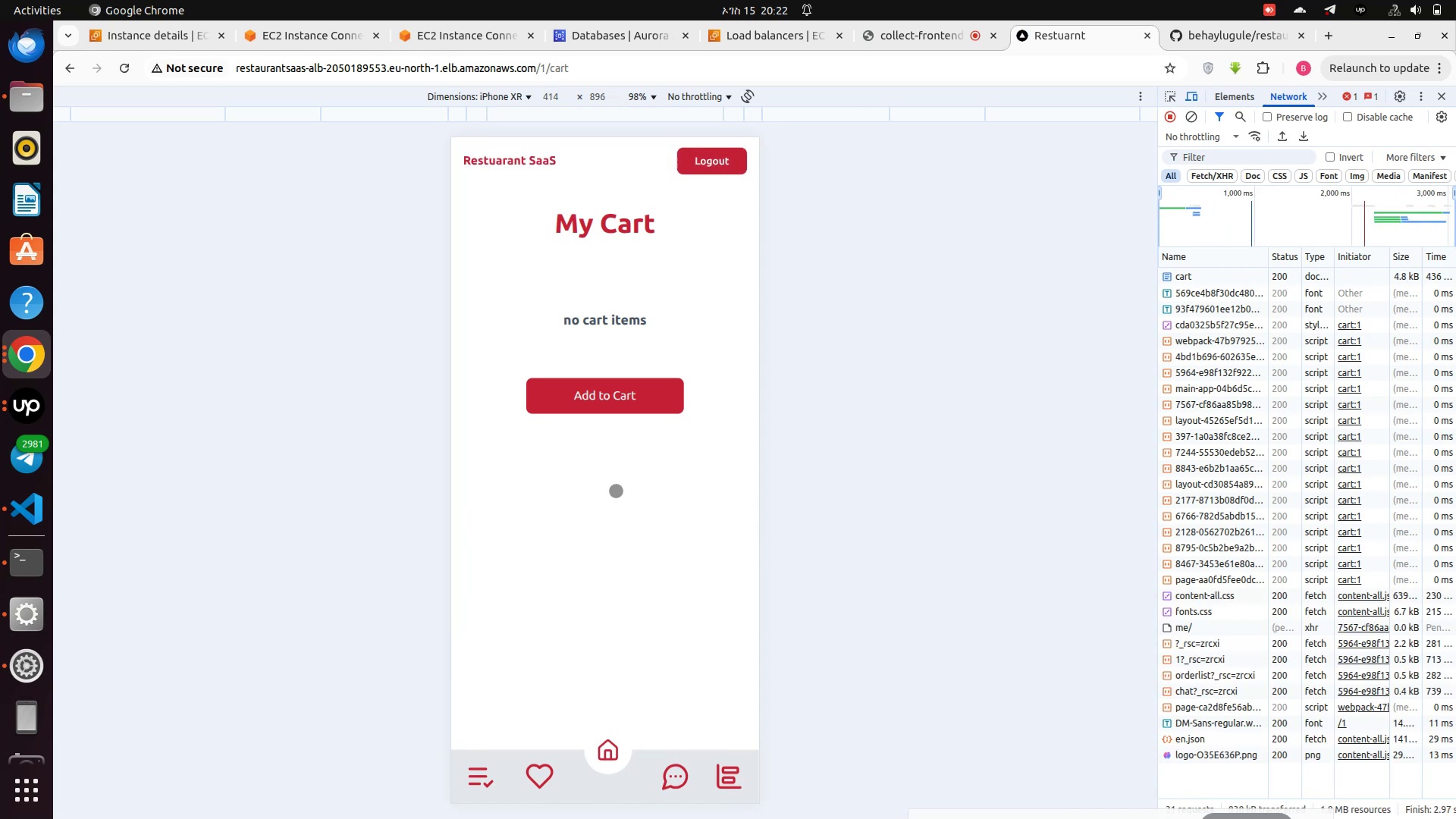 
wait(5.87)
 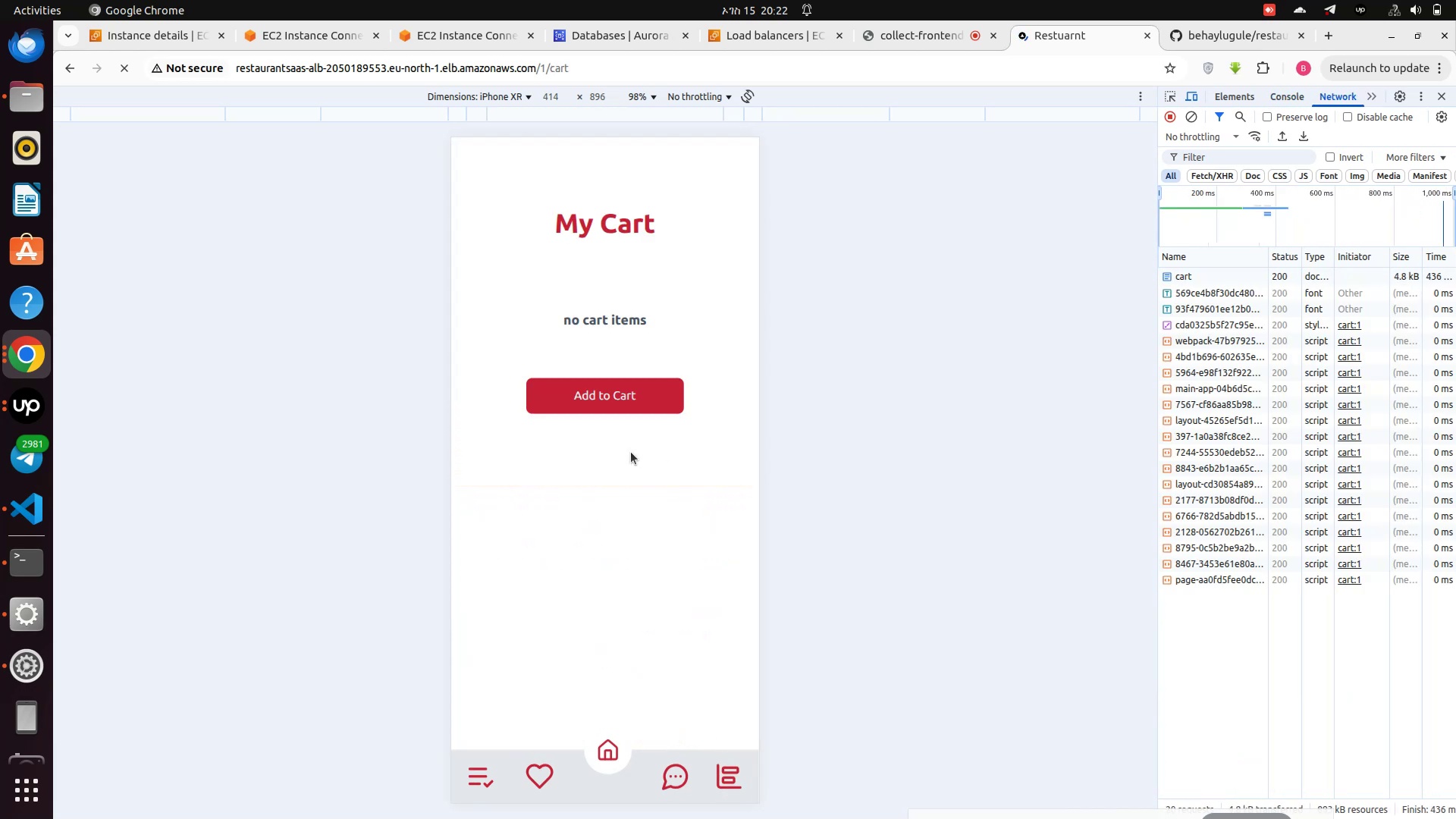 
left_click([599, 394])
 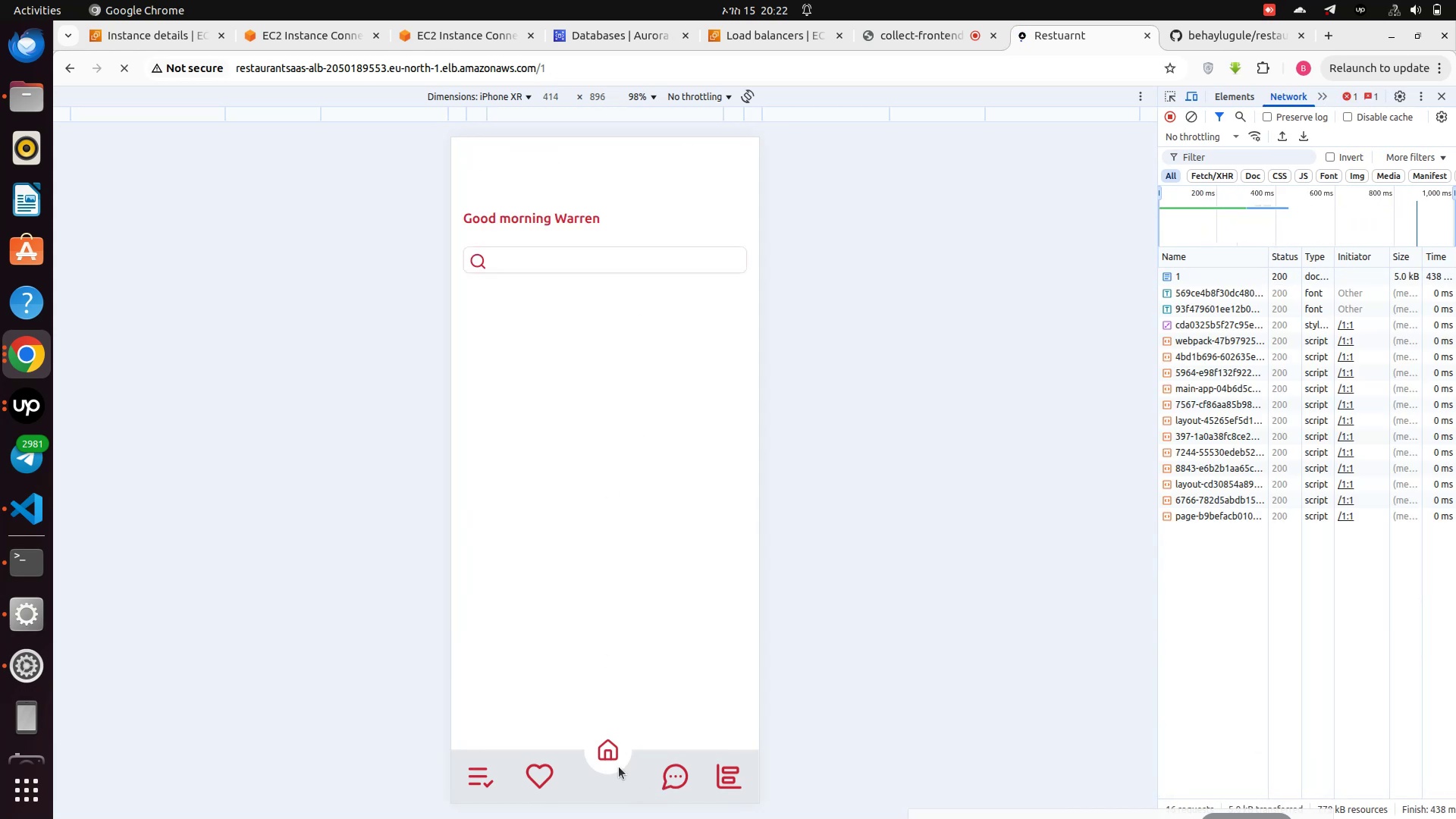 
scroll: coordinate [668, 492], scroll_direction: up, amount: 7.0
 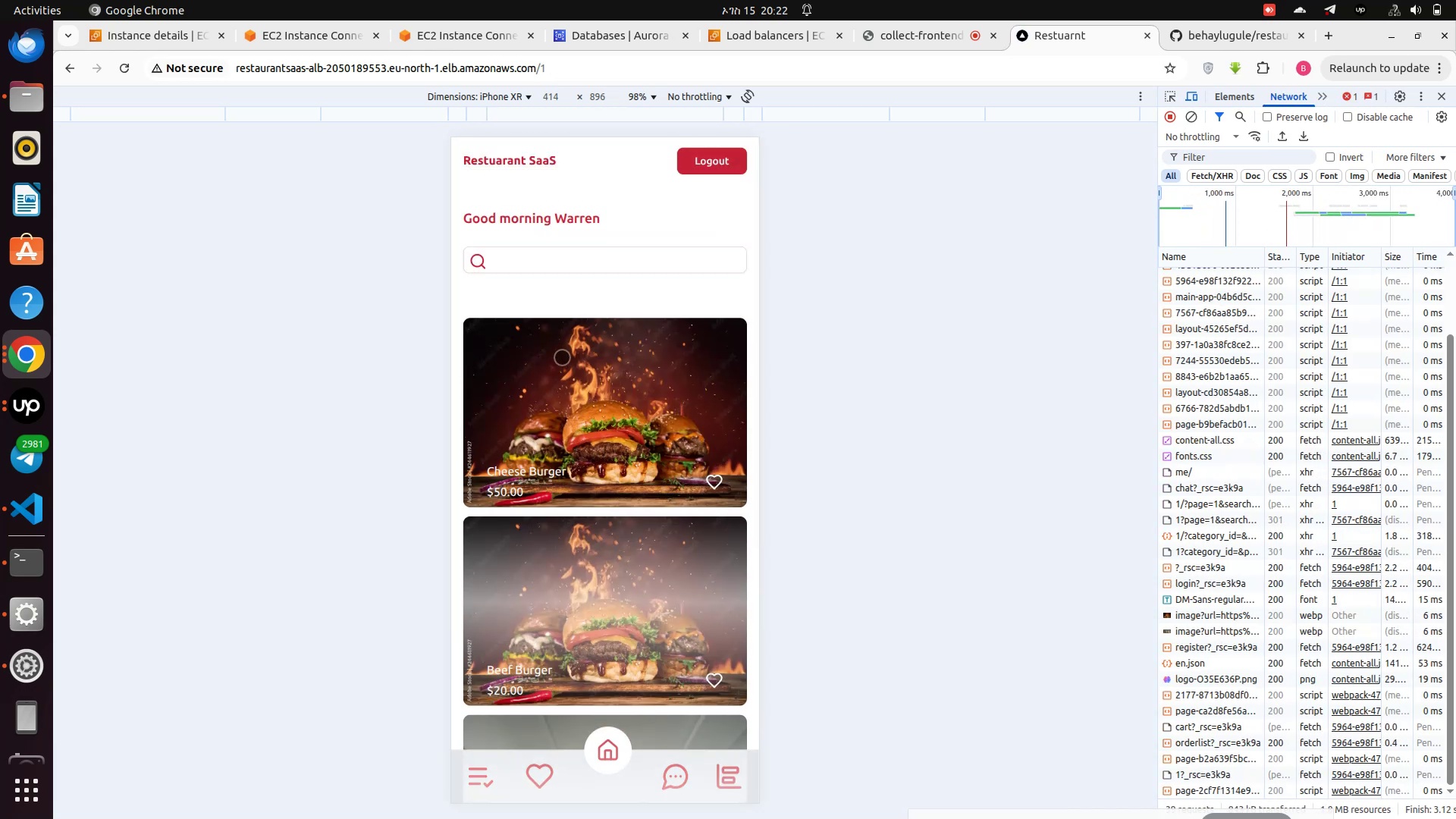 
left_click([561, 356])
 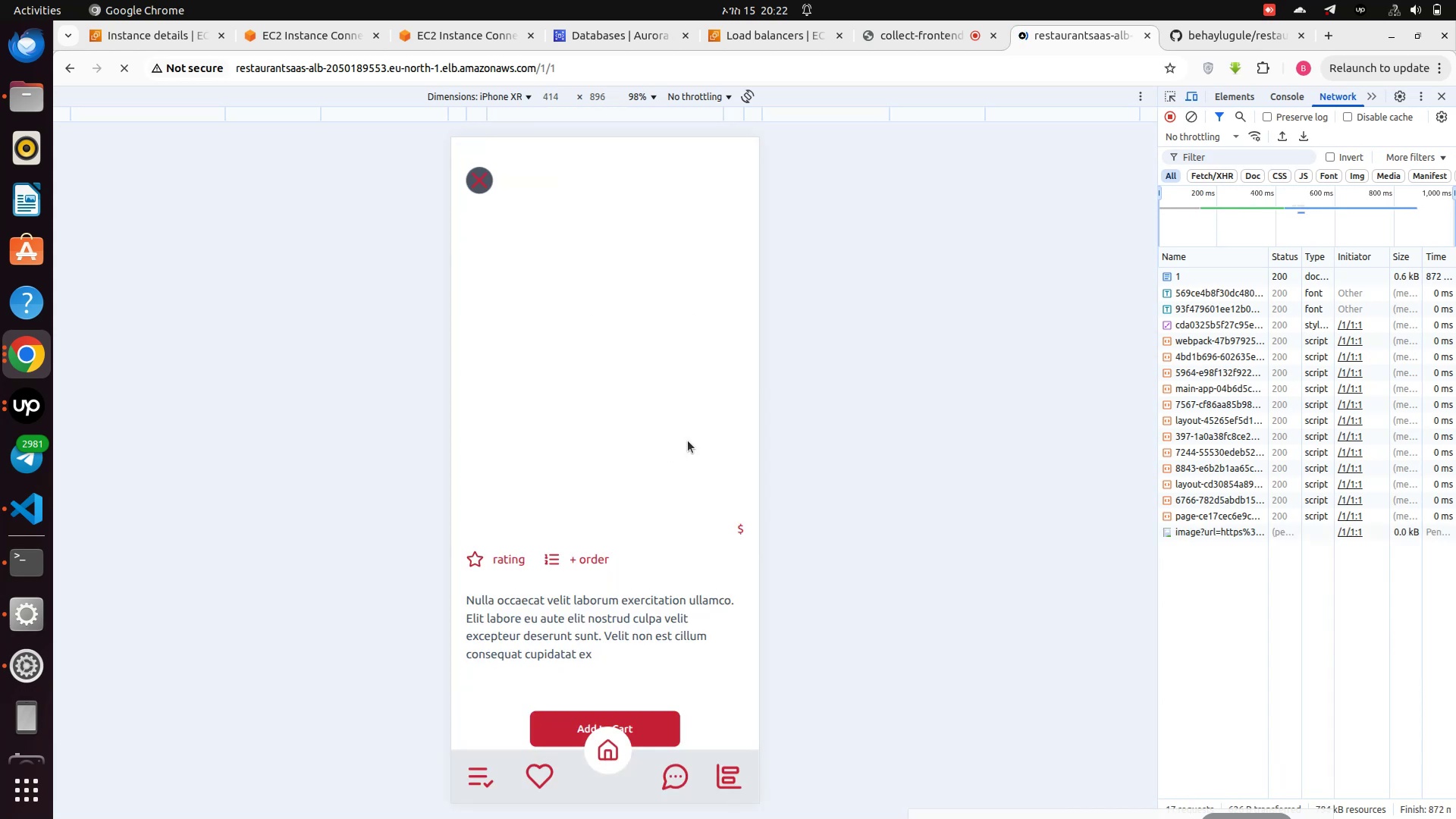 
scroll: coordinate [711, 689], scroll_direction: down, amount: 8.0
 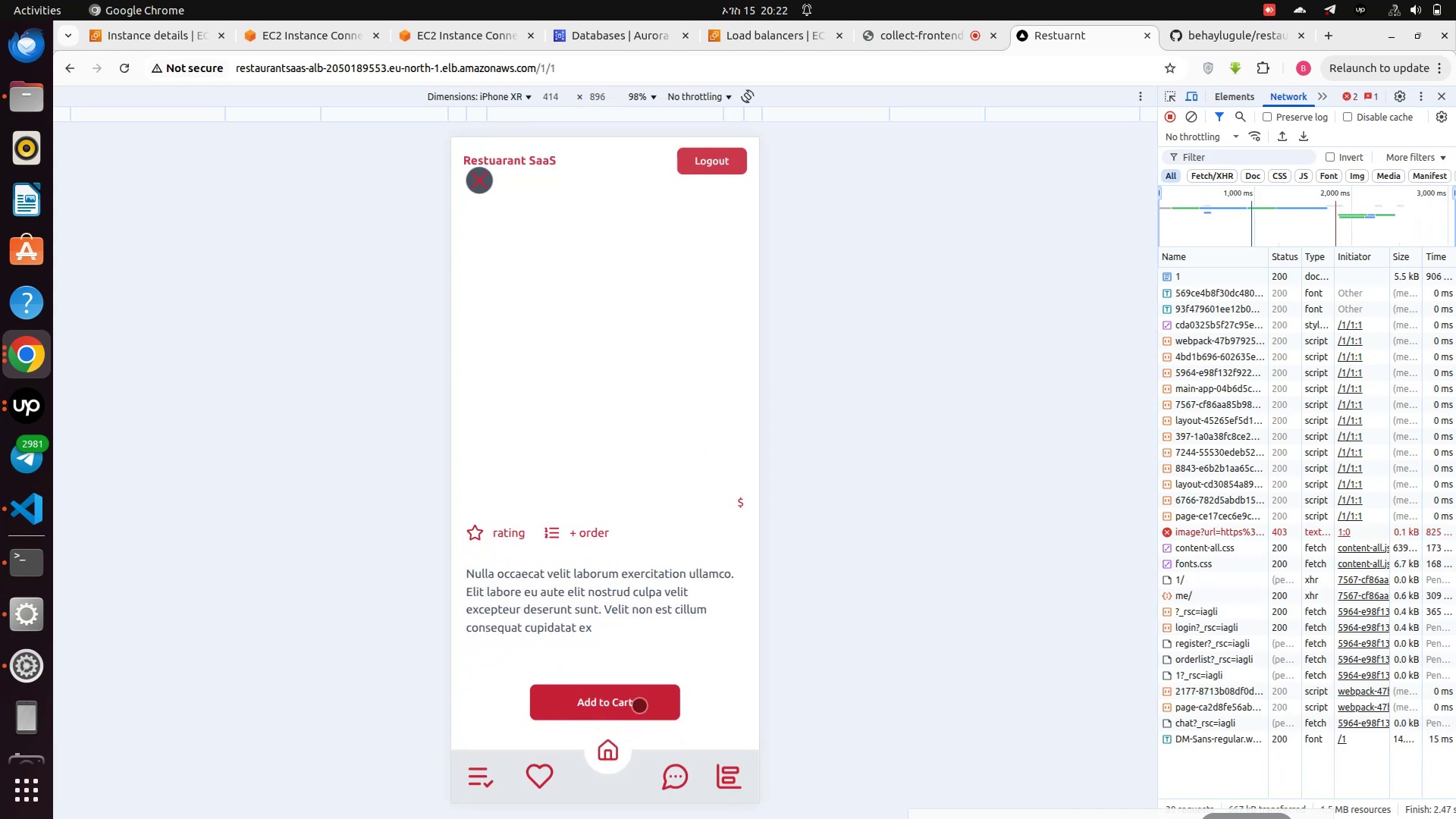 
left_click([639, 705])
 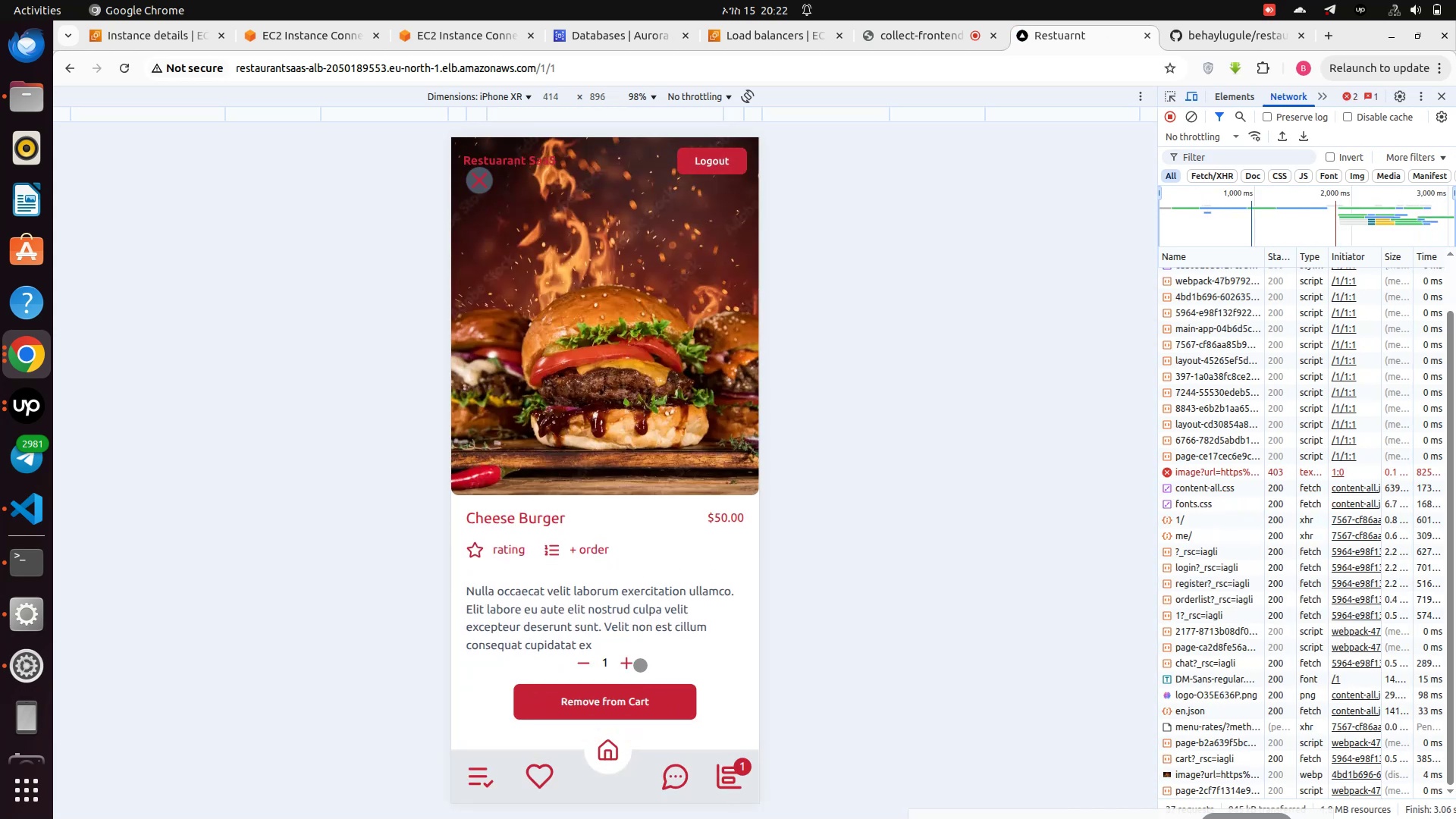 
left_click([634, 664])
 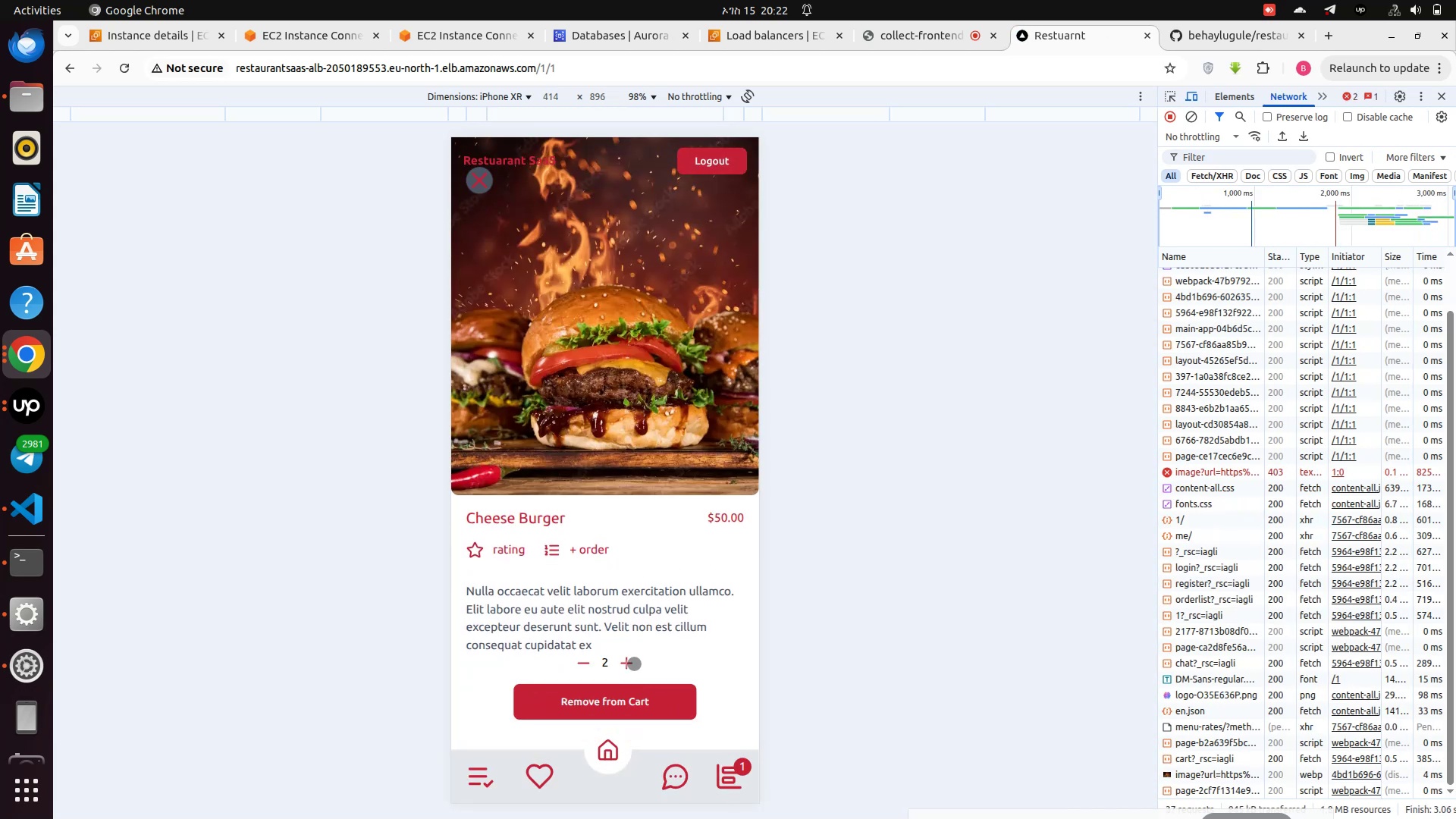 
left_click([634, 664])
 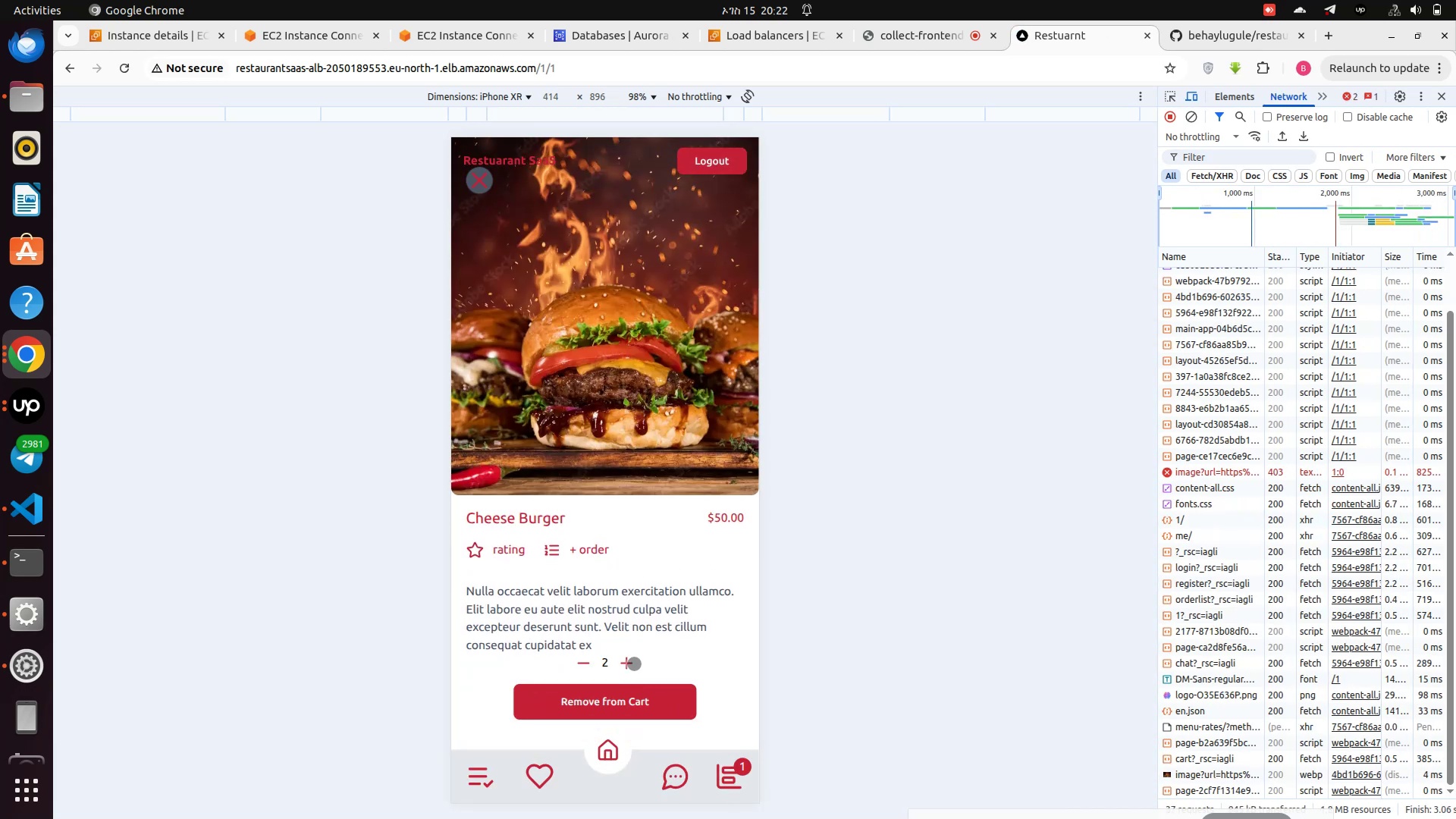 
left_click([634, 664])
 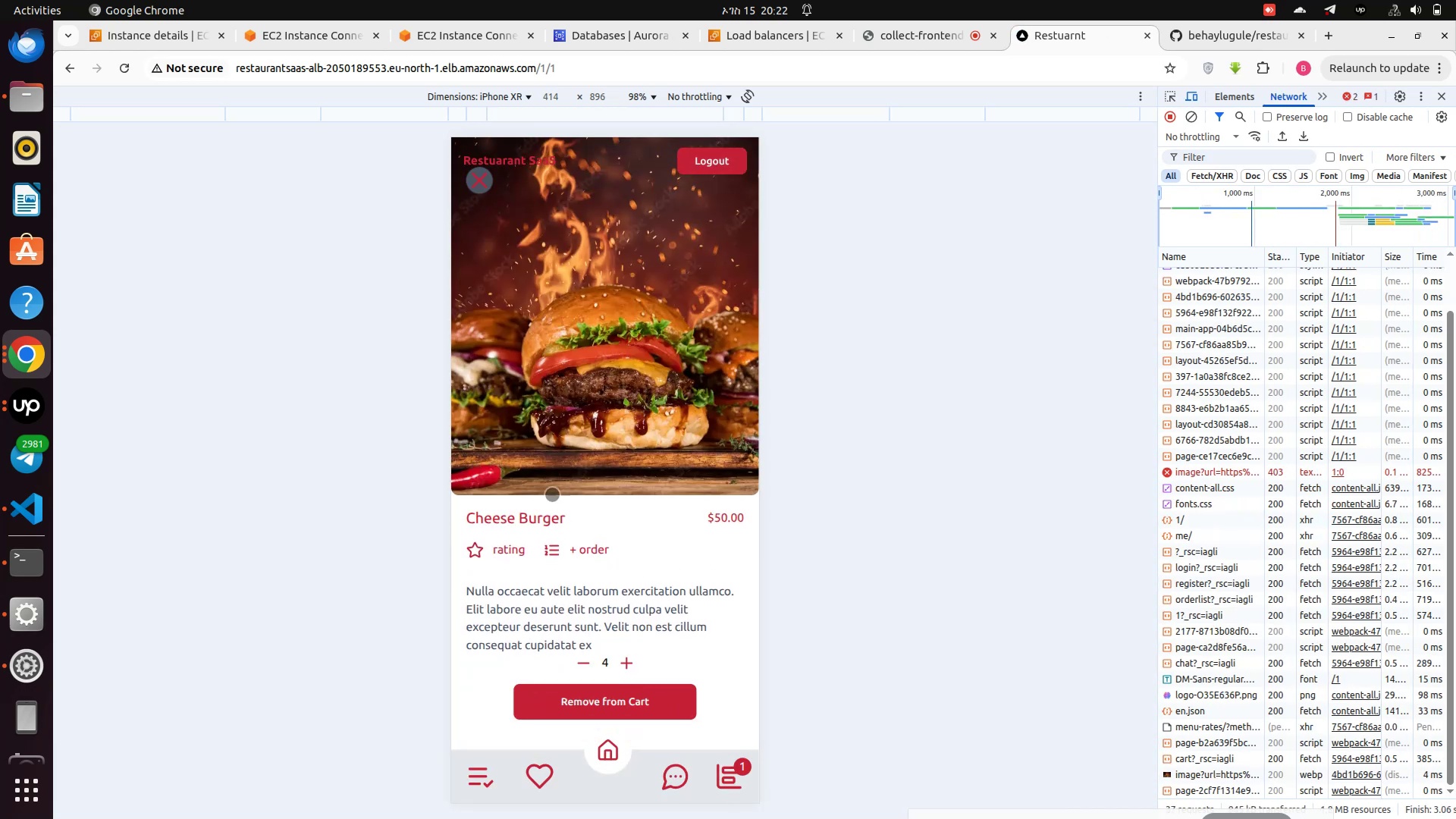 
scroll: coordinate [563, 459], scroll_direction: up, amount: 1.0
 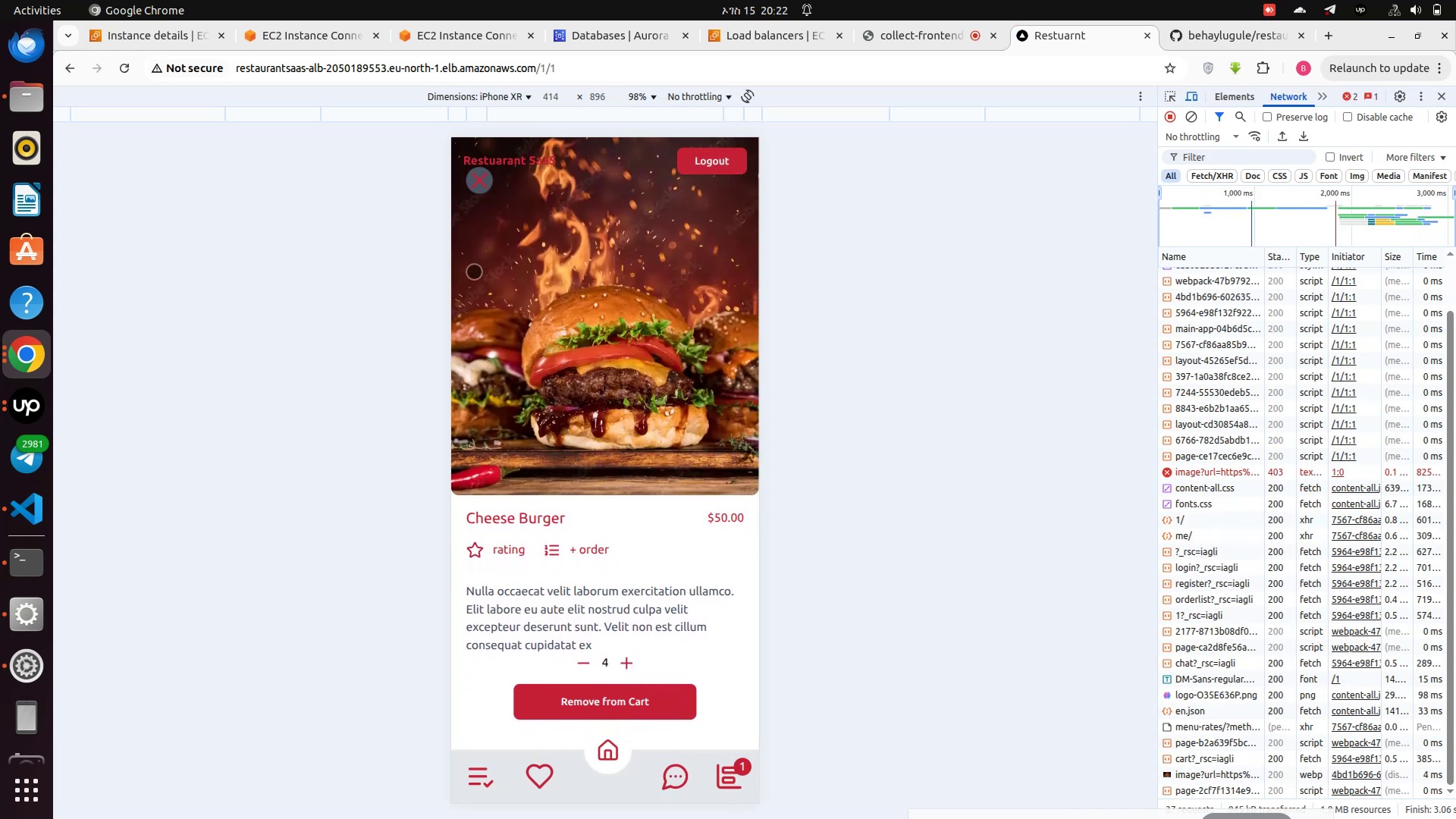 
left_click([484, 193])
 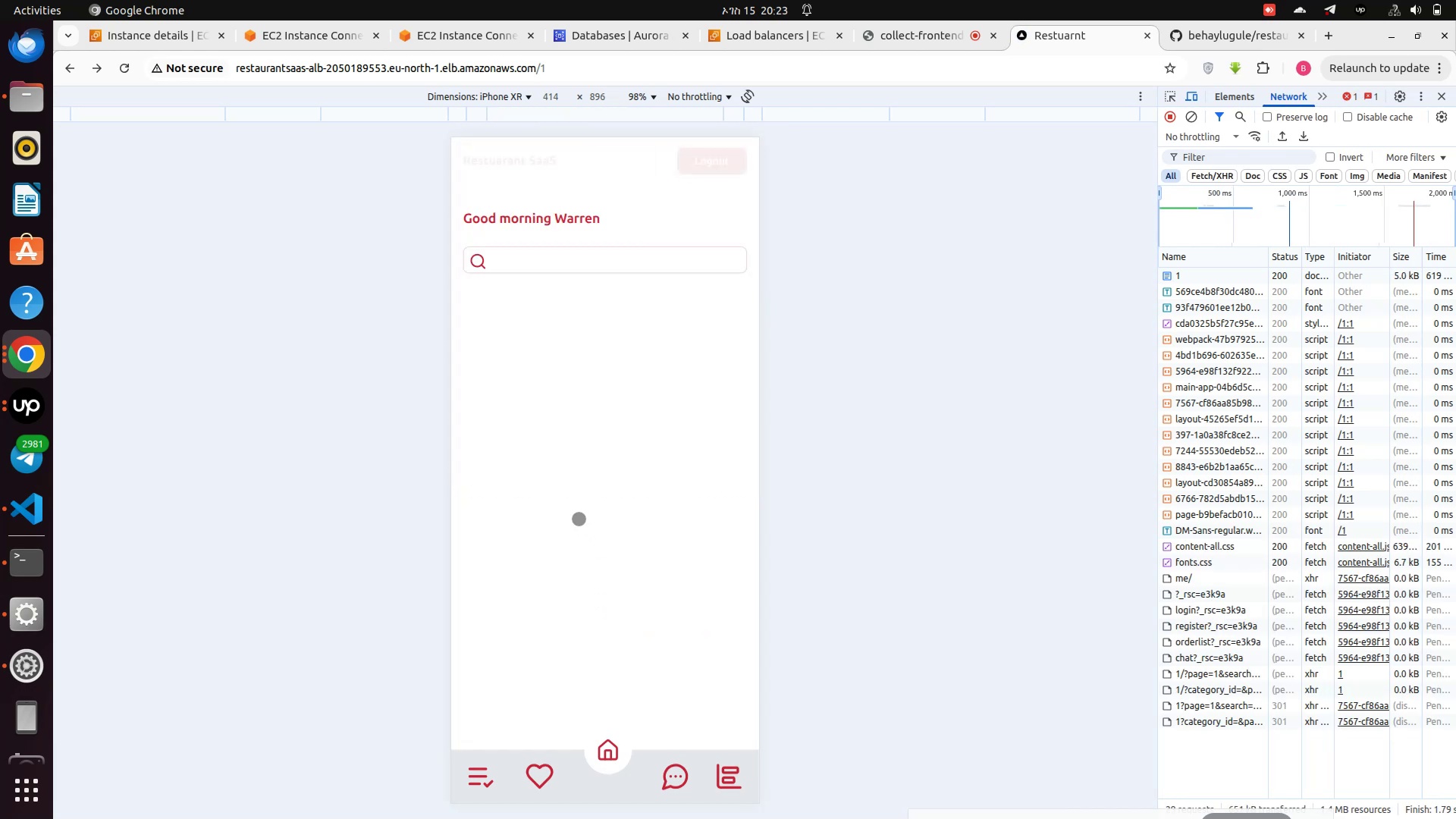 
scroll: coordinate [579, 519], scroll_direction: down, amount: 4.0
 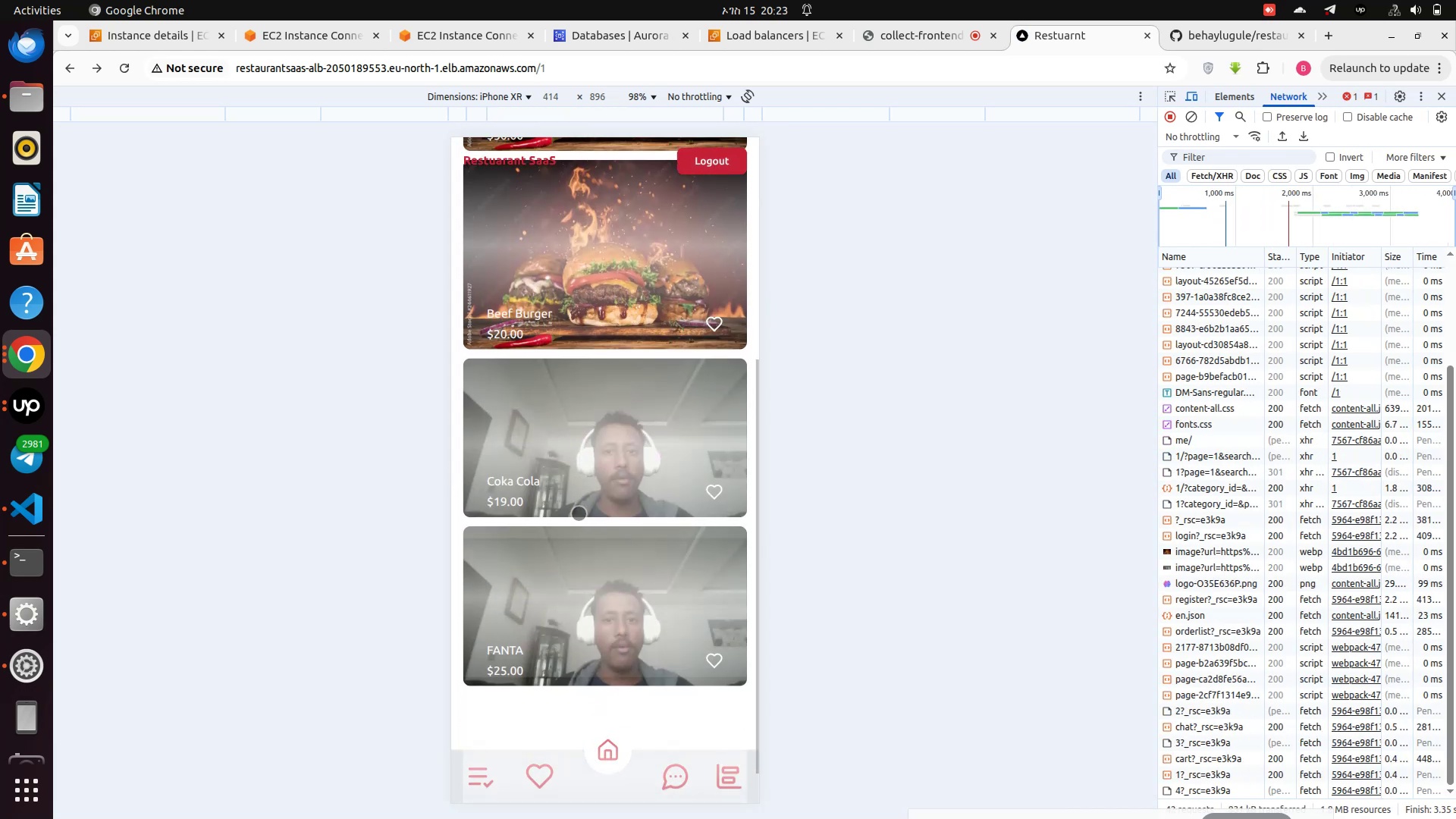 
scroll: coordinate [574, 501], scroll_direction: up, amount: 3.0
 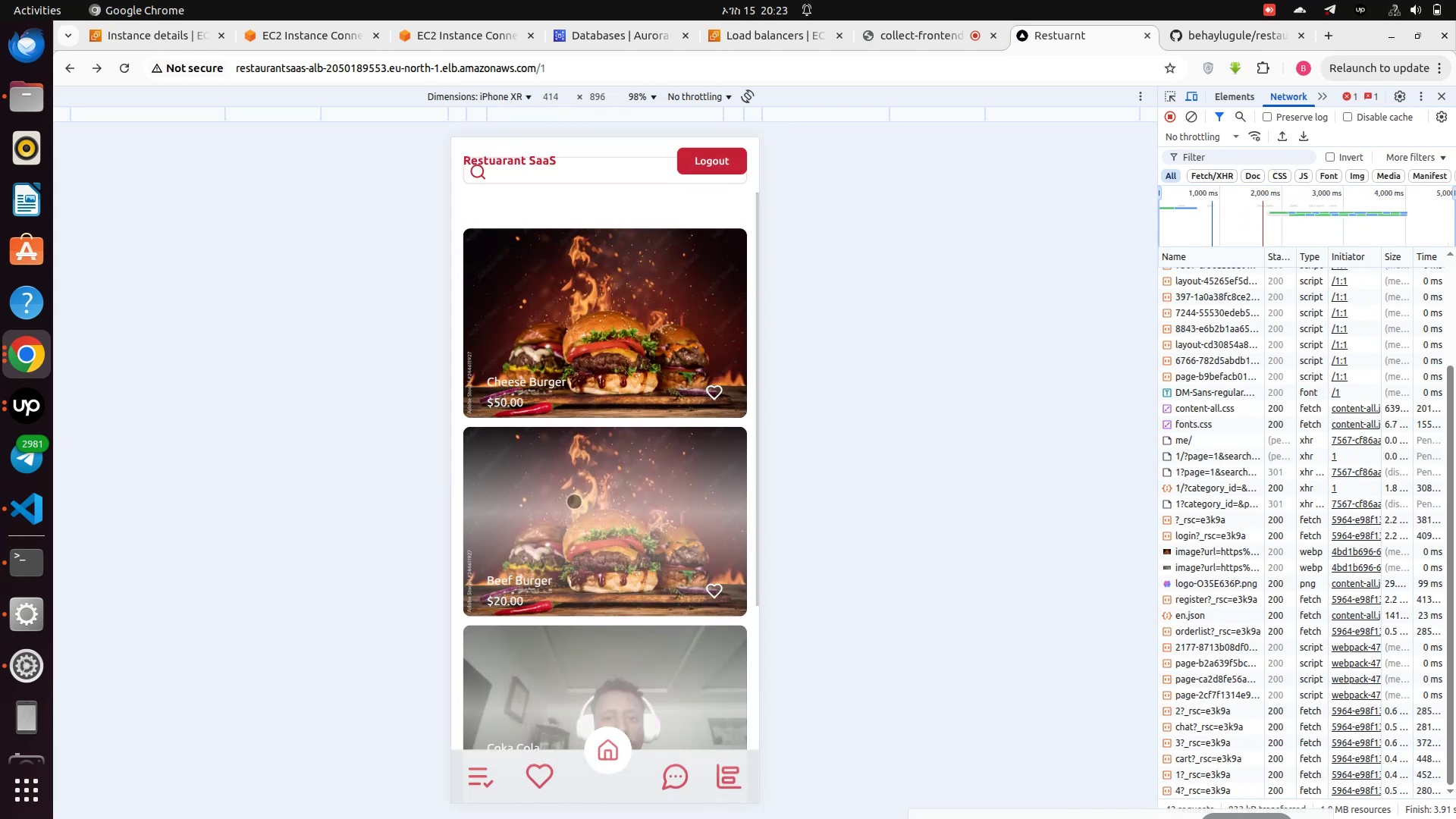 
left_click([574, 501])
 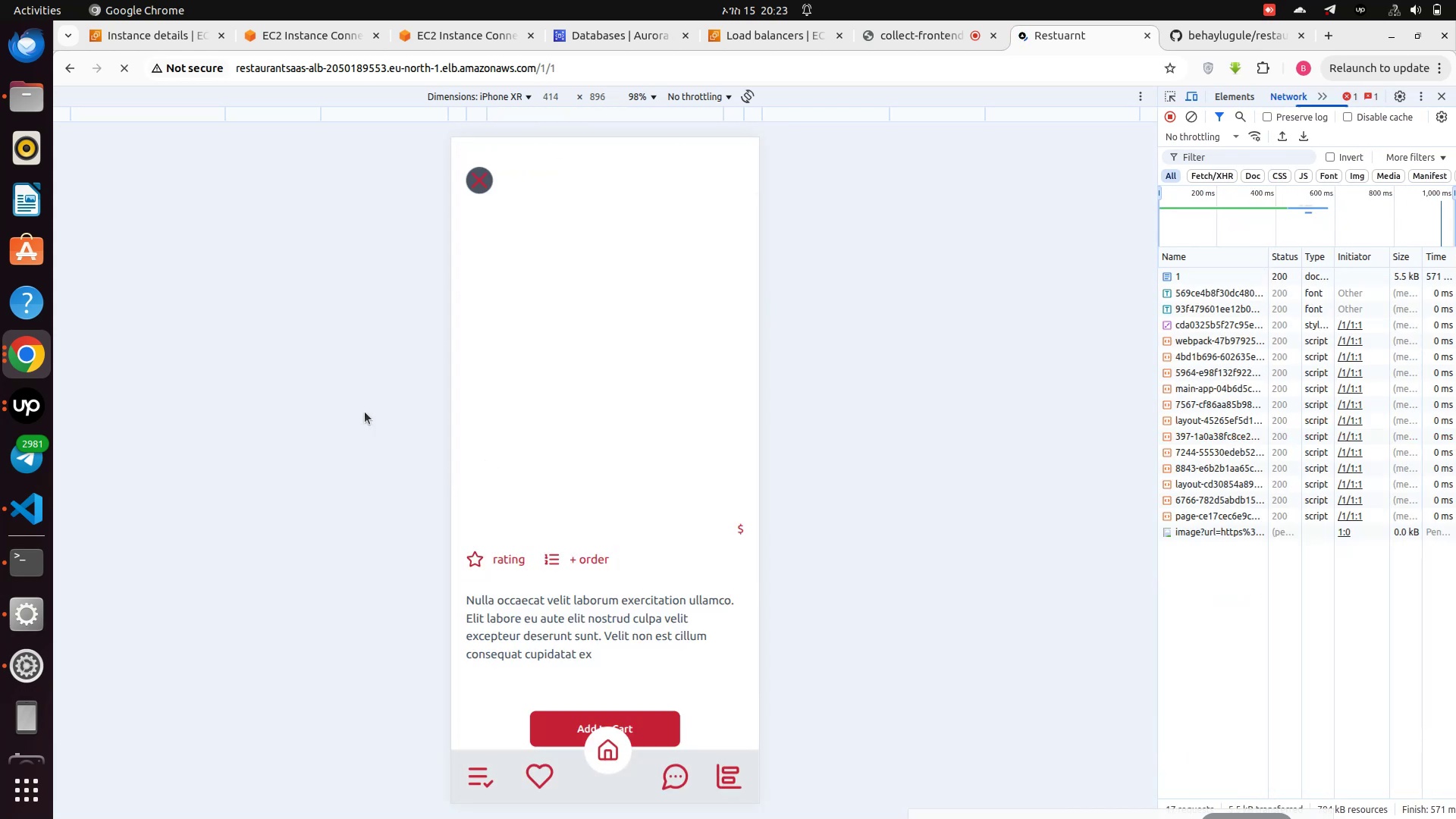 
scroll: coordinate [635, 557], scroll_direction: down, amount: 5.0
 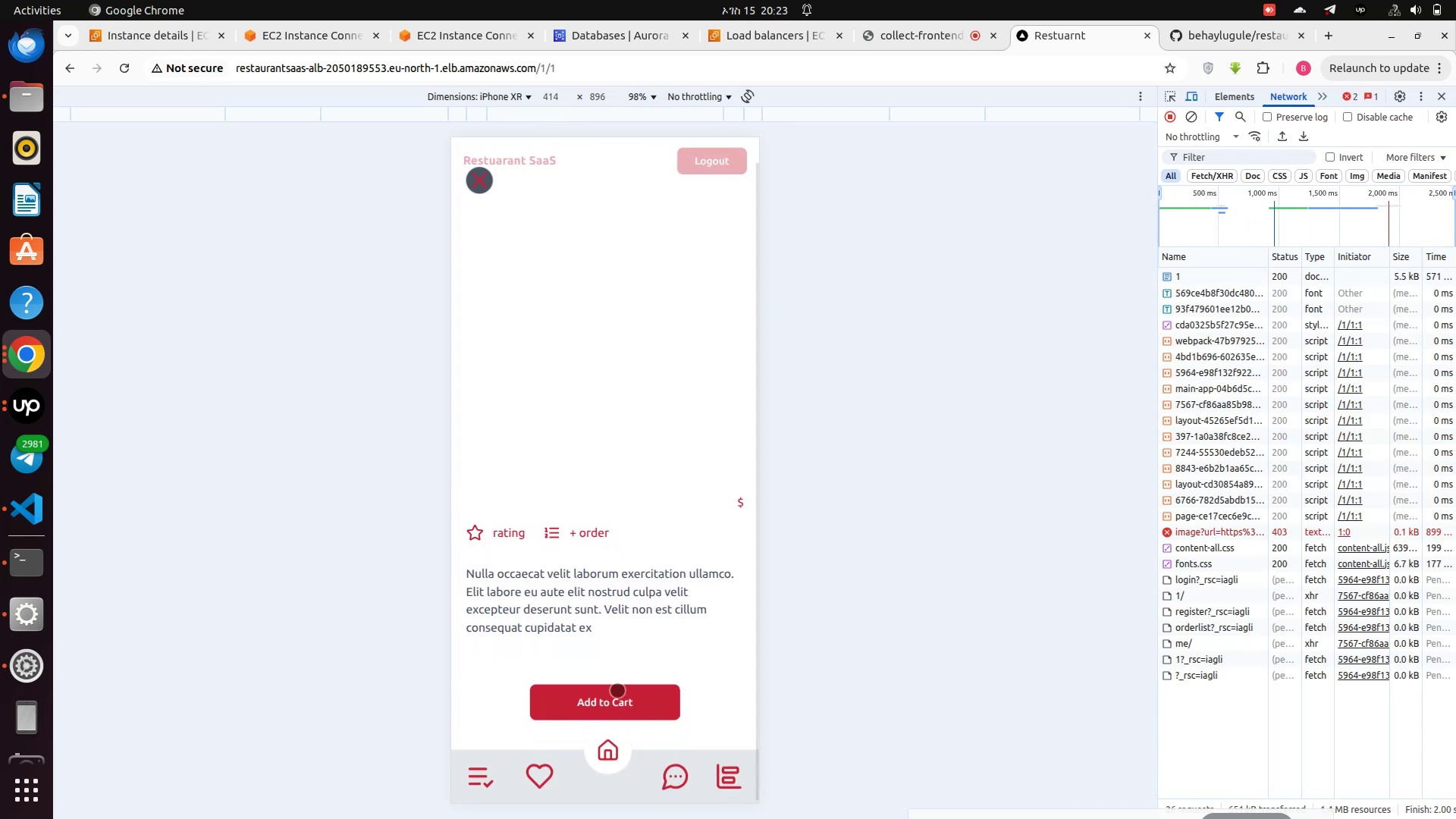 
left_click([617, 690])
 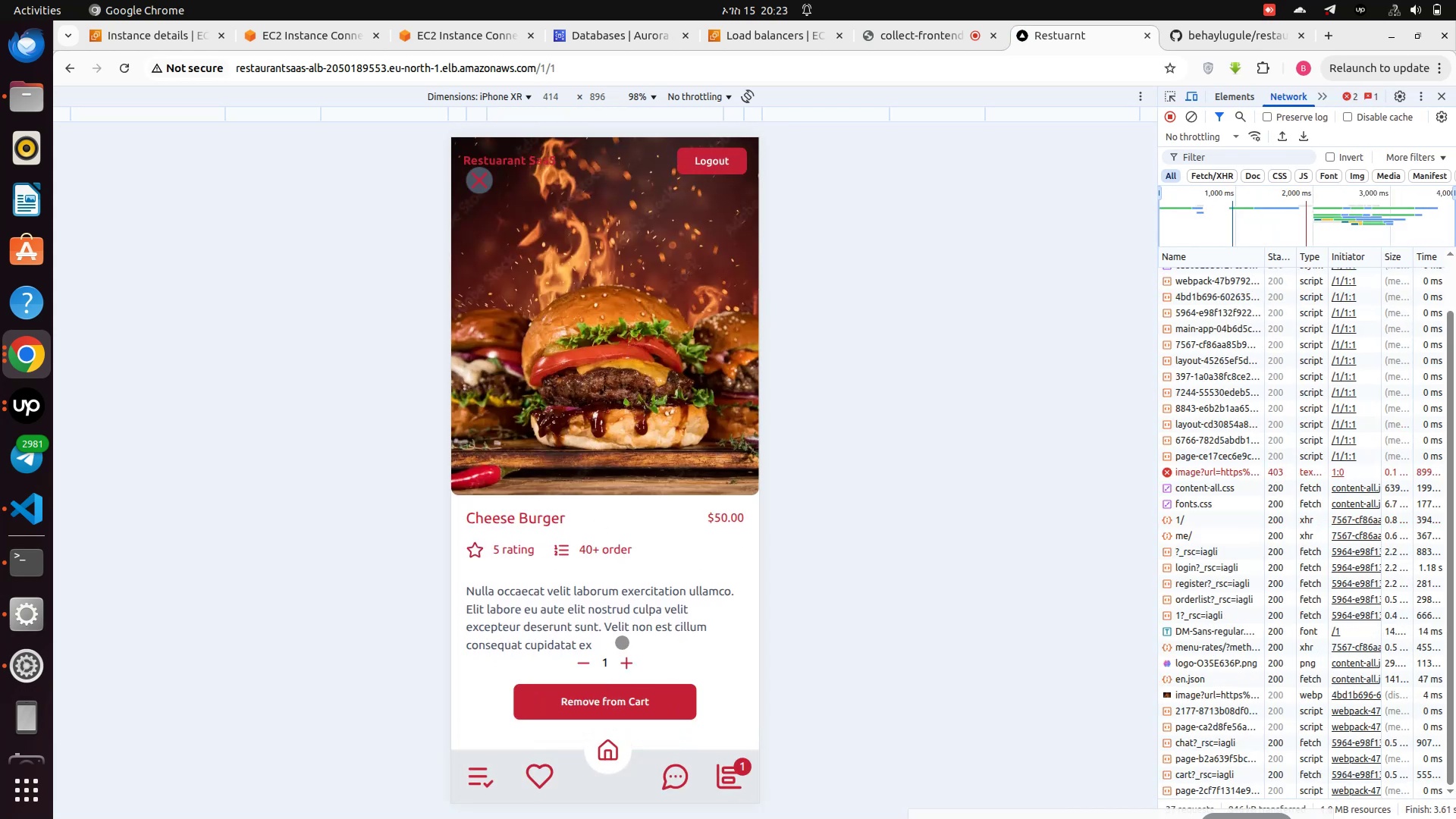 
left_click([623, 661])
 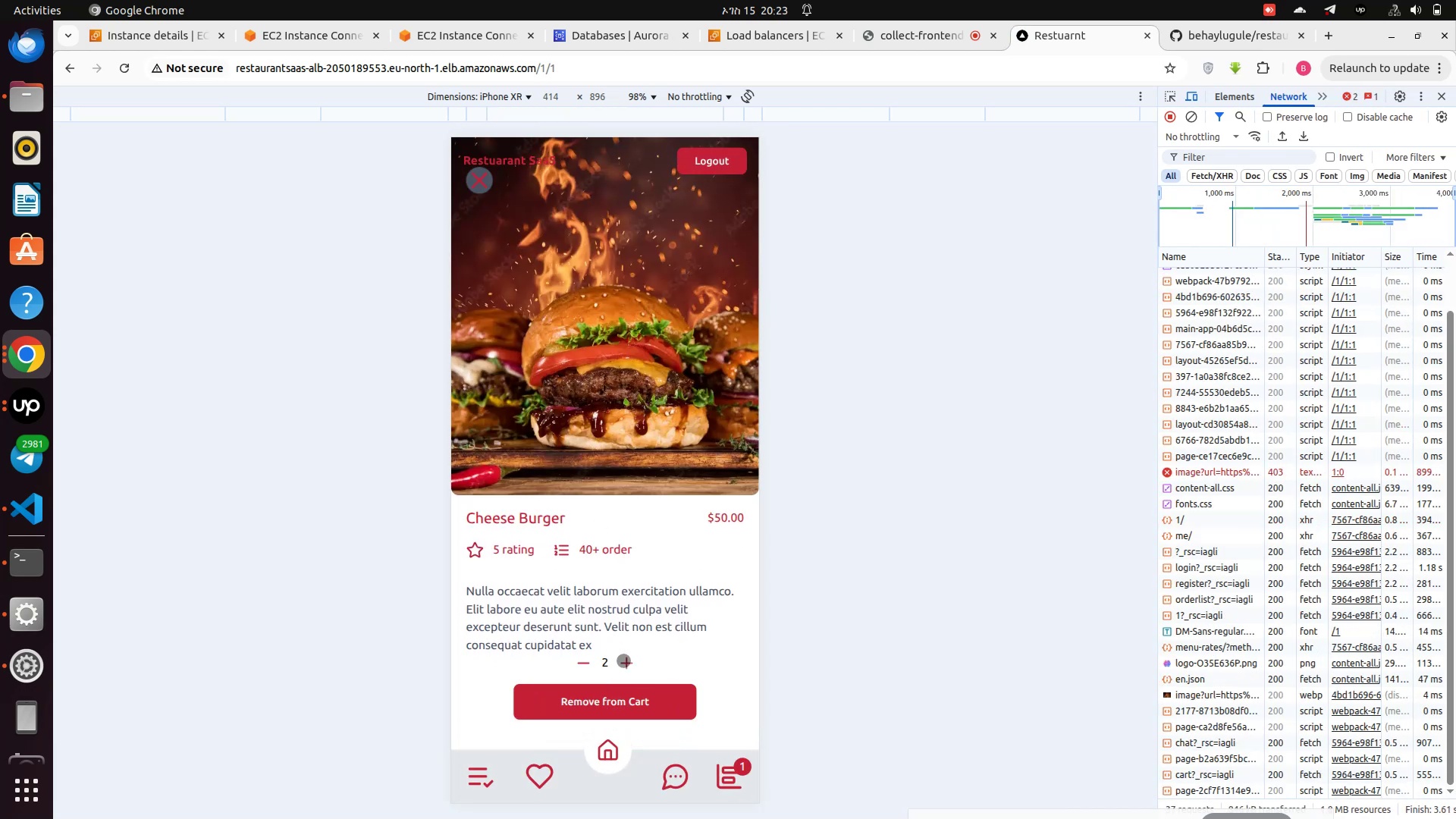 
left_click([623, 661])
 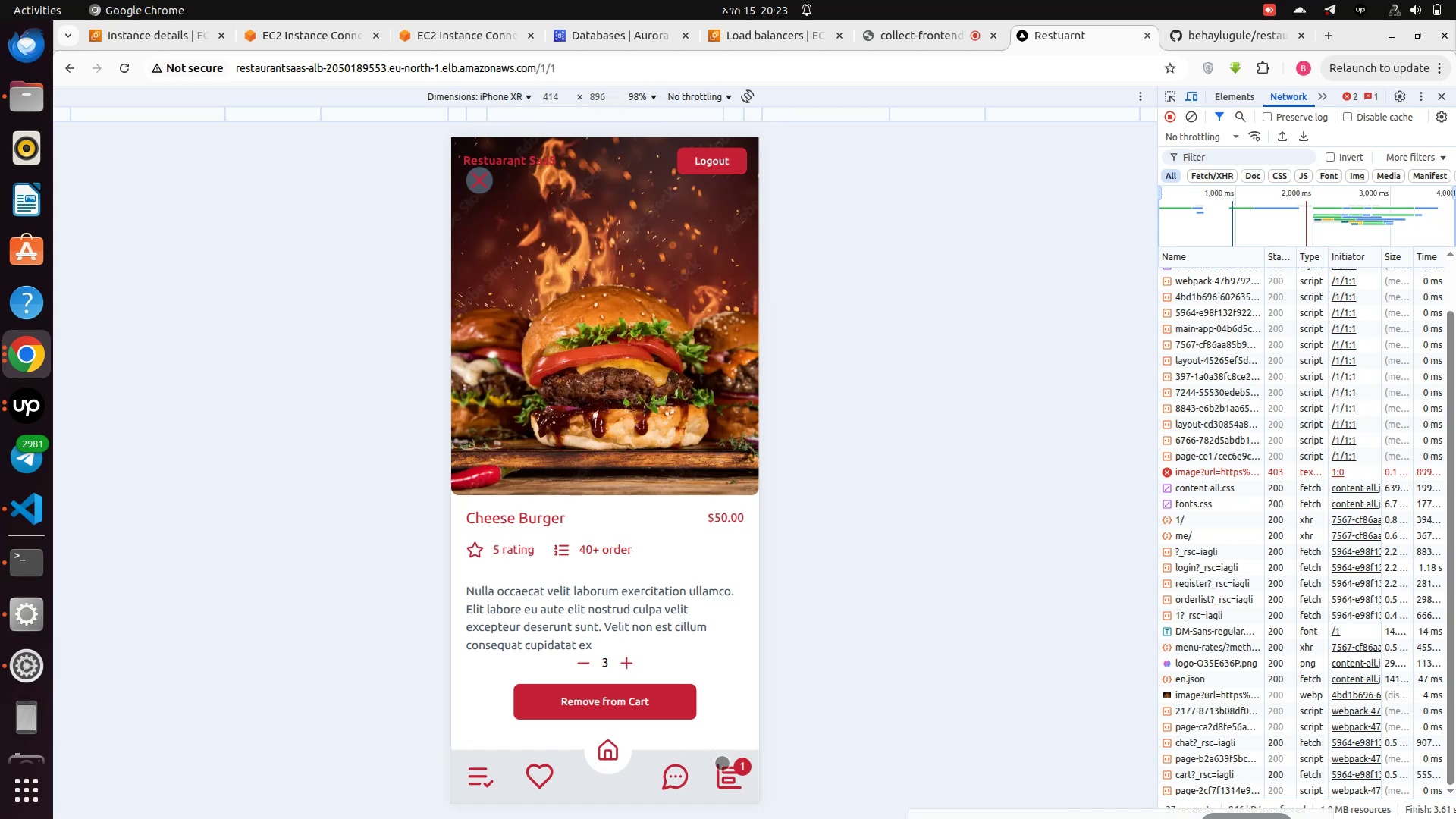 
left_click([726, 770])
 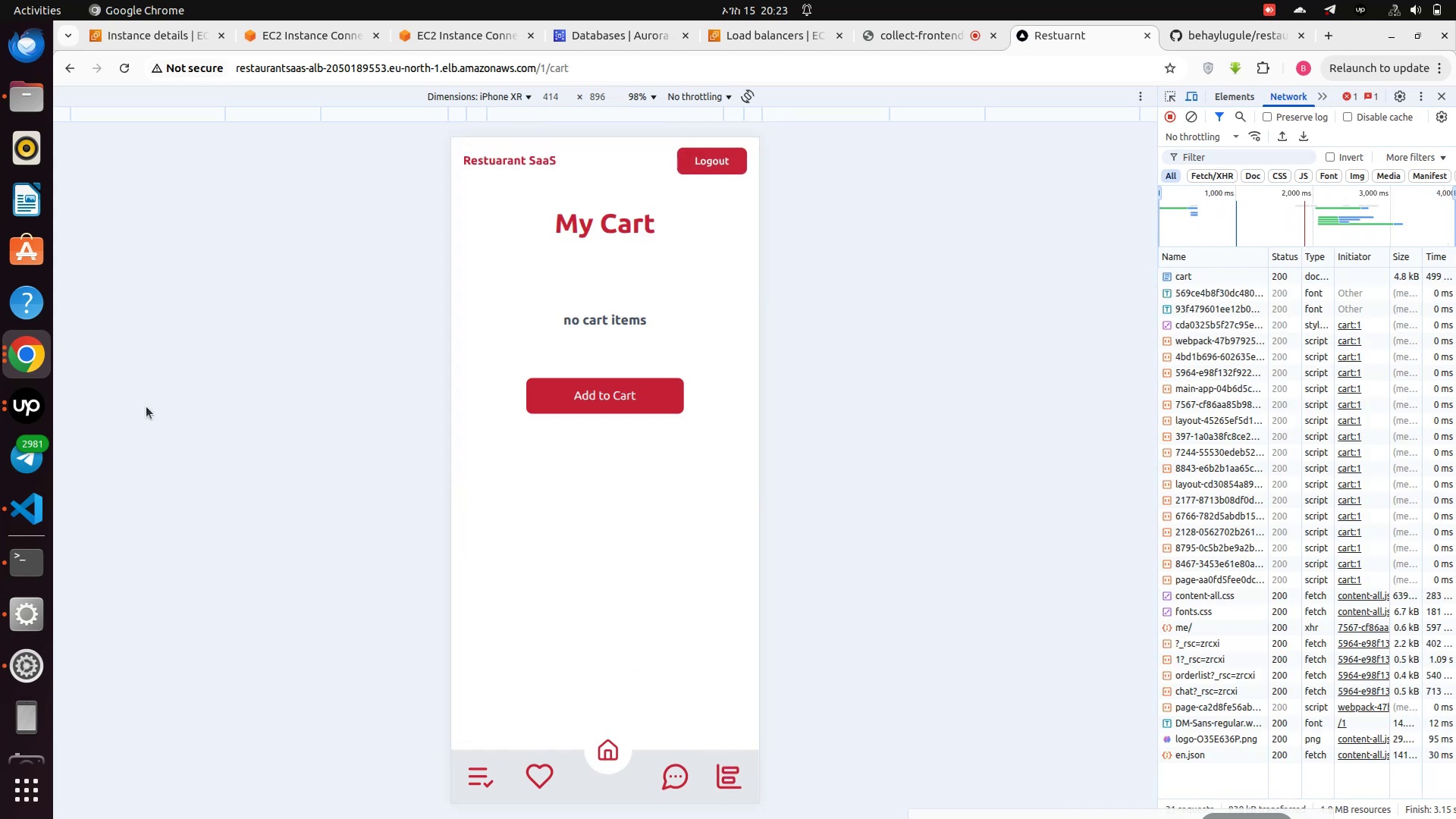 
wait(5.33)
 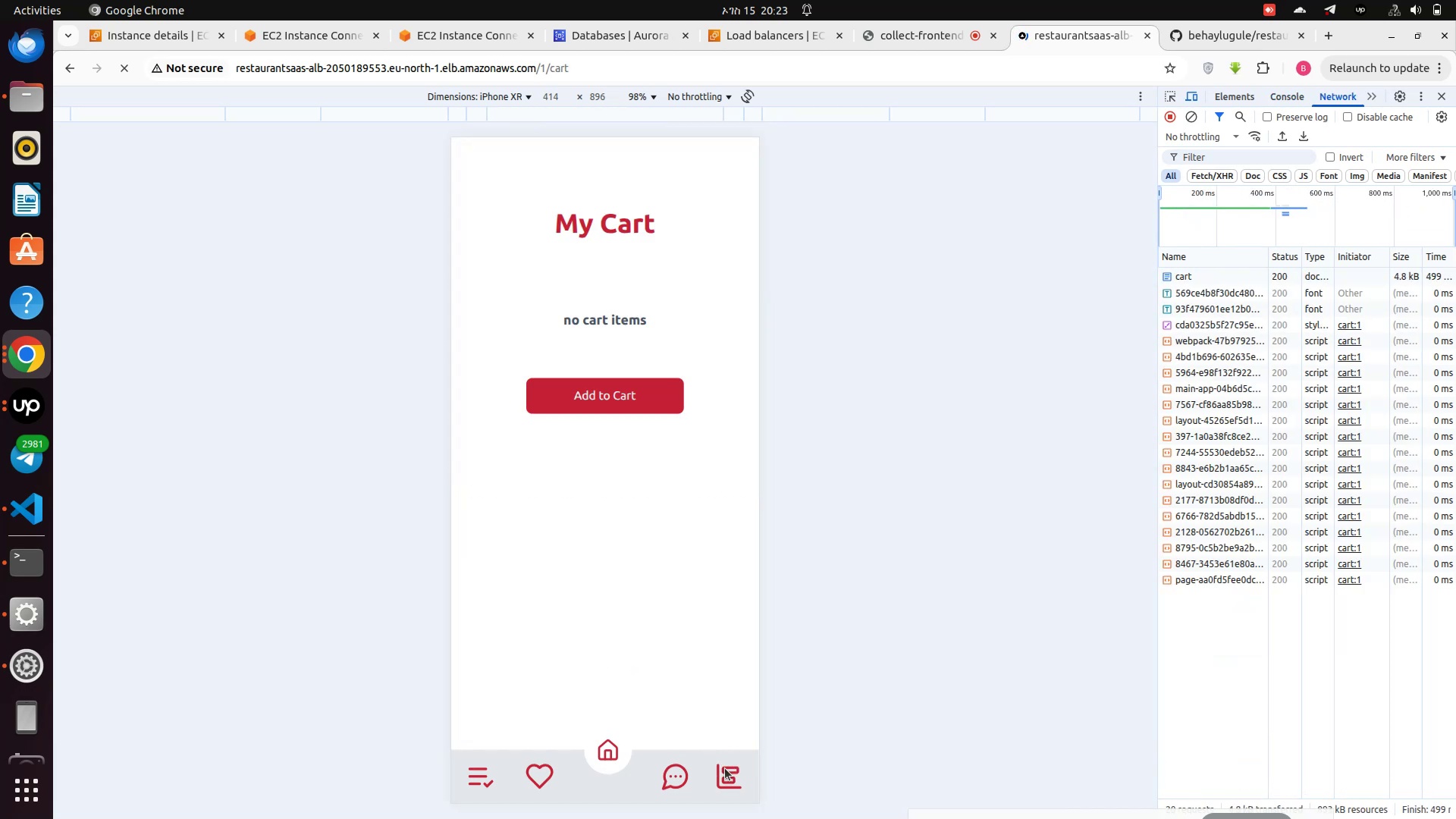 
left_click([121, 66])
 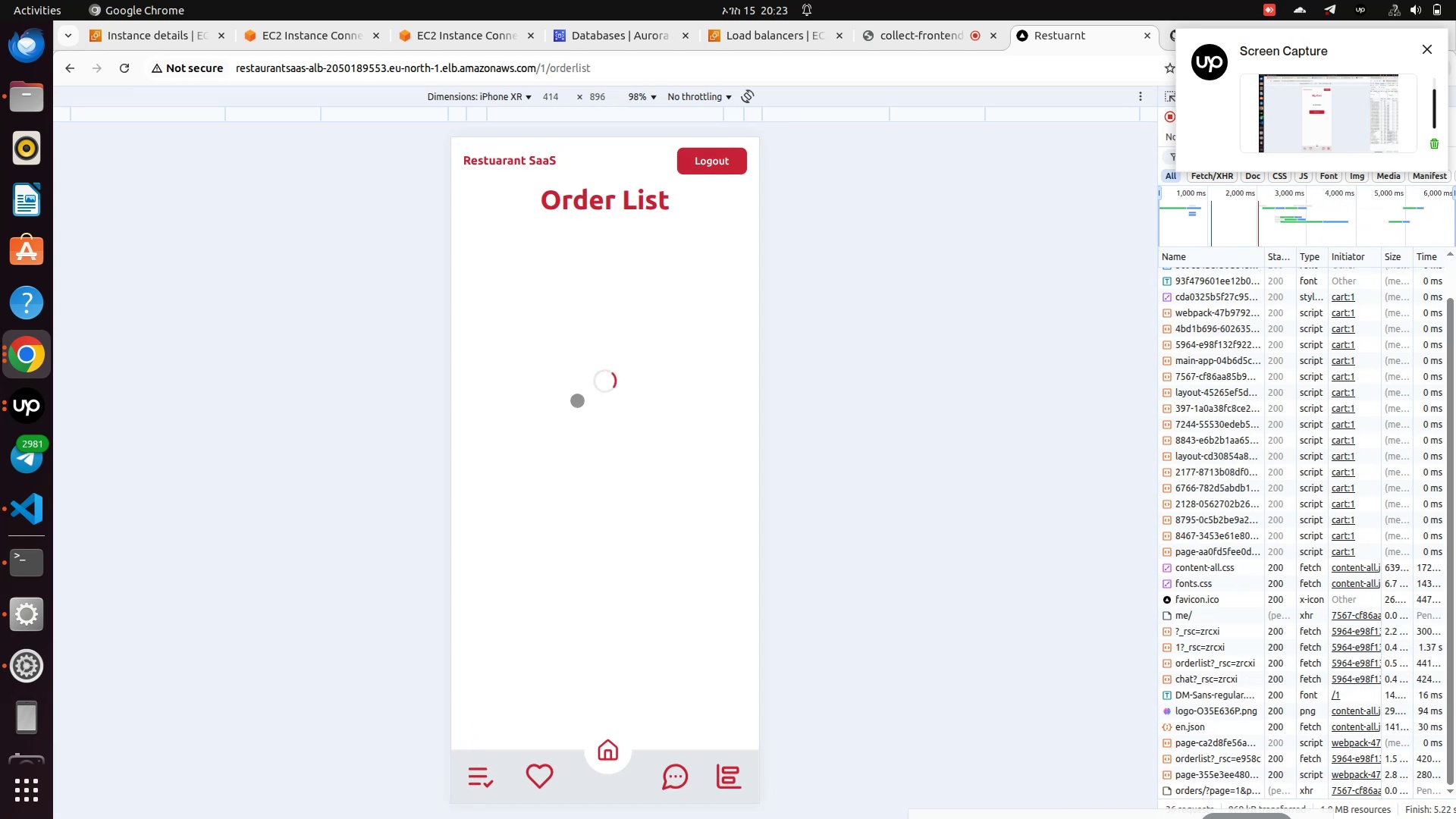 
wait(7.5)
 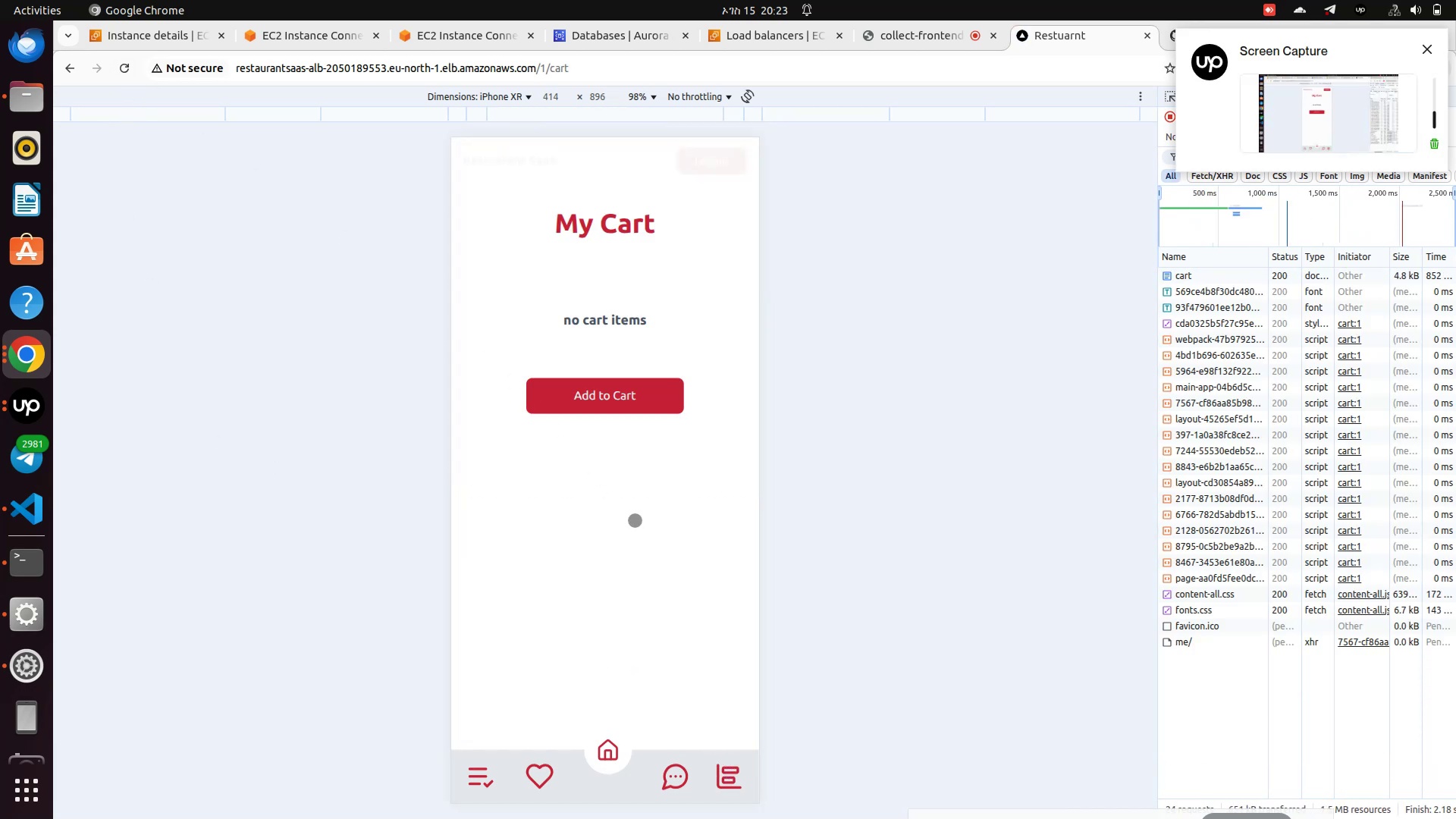 
left_click([507, 168])
 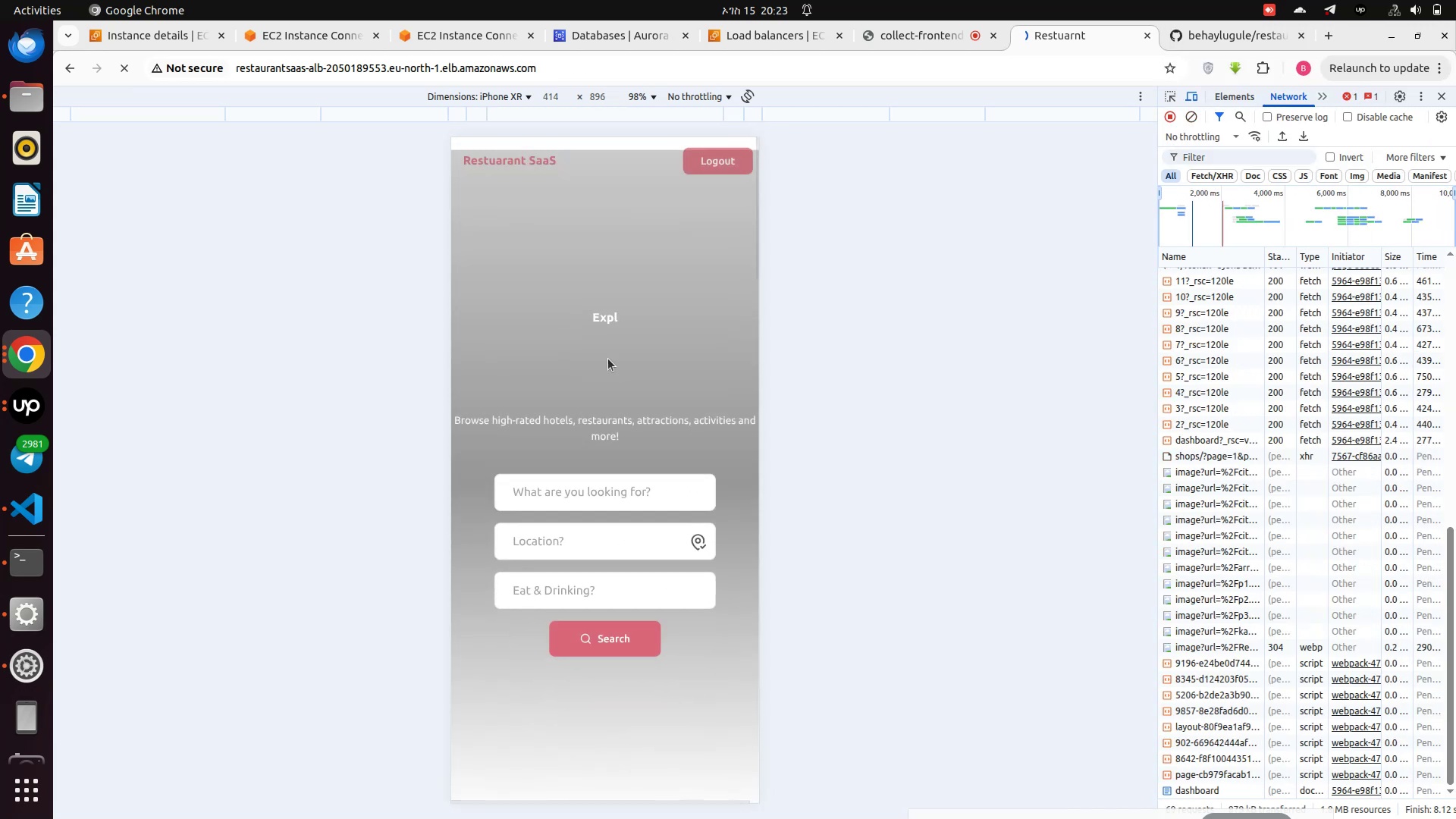 
scroll: coordinate [650, 547], scroll_direction: down, amount: 6.0
 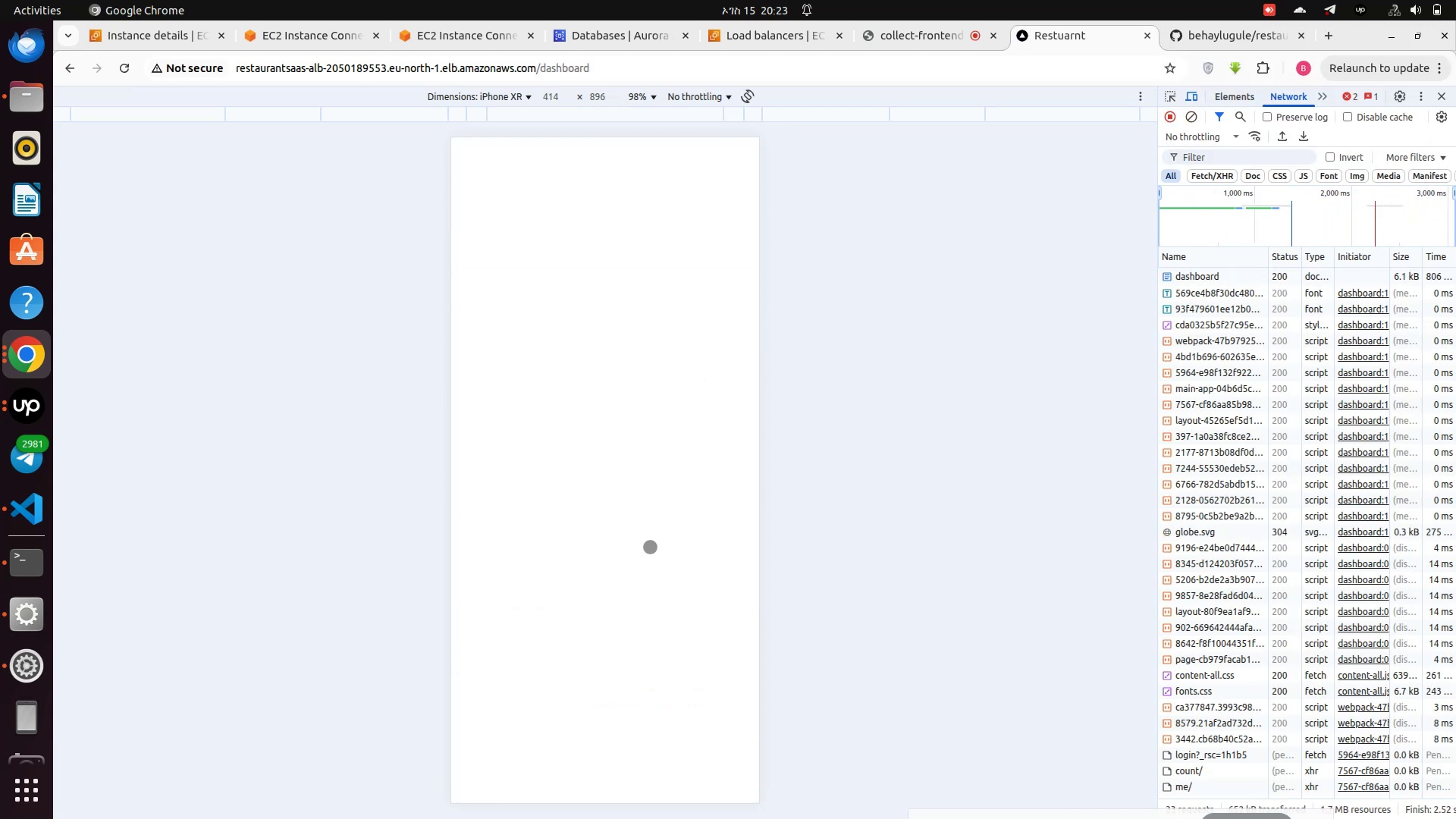 
scroll: coordinate [639, 533], scroll_direction: up, amount: 9.0
 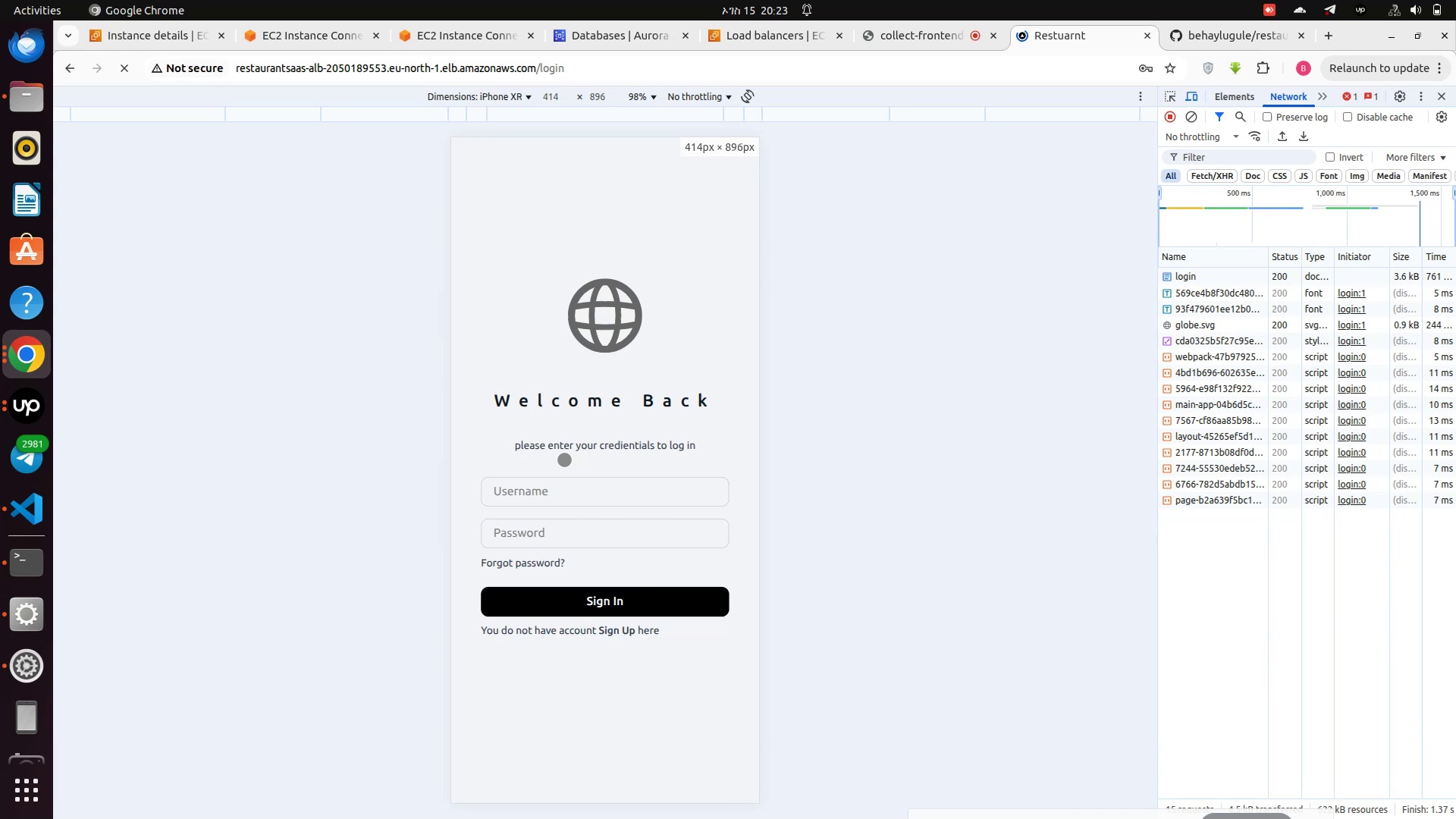 
scroll: coordinate [566, 457], scroll_direction: none, amount: 0.0
 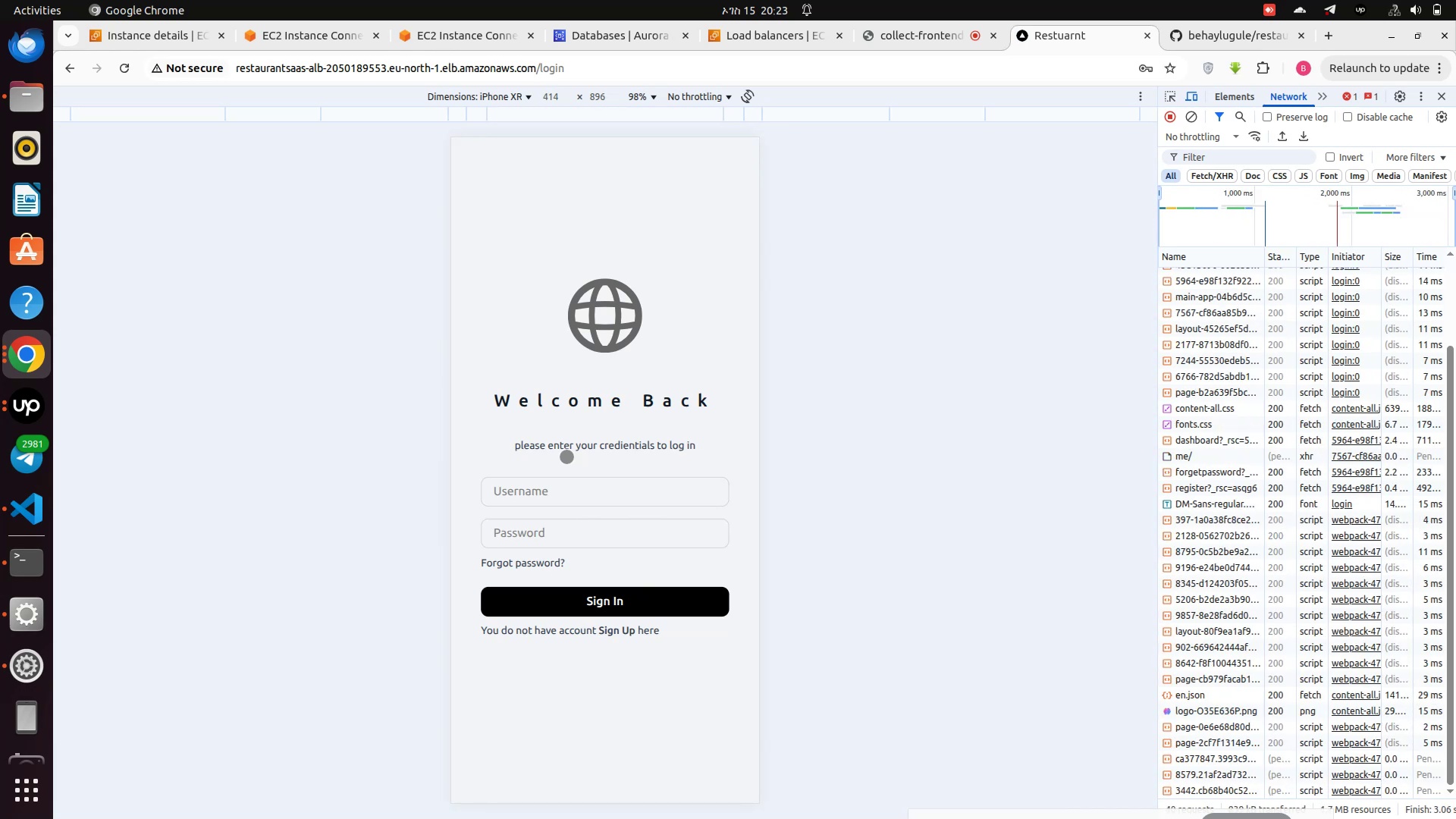 
scroll: coordinate [566, 457], scroll_direction: down, amount: 4.0
 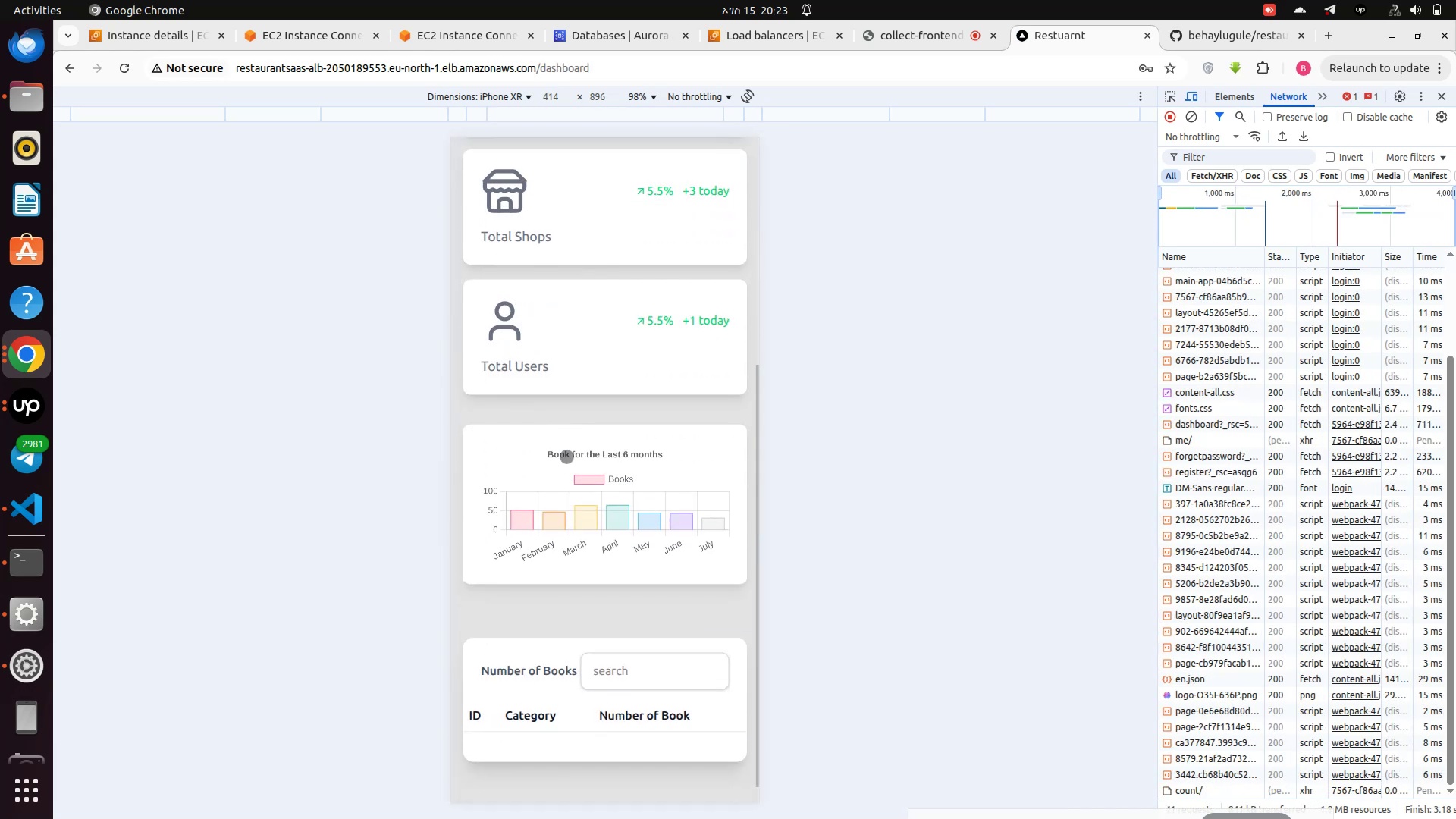 
scroll: coordinate [567, 457], scroll_direction: up, amount: 8.0
 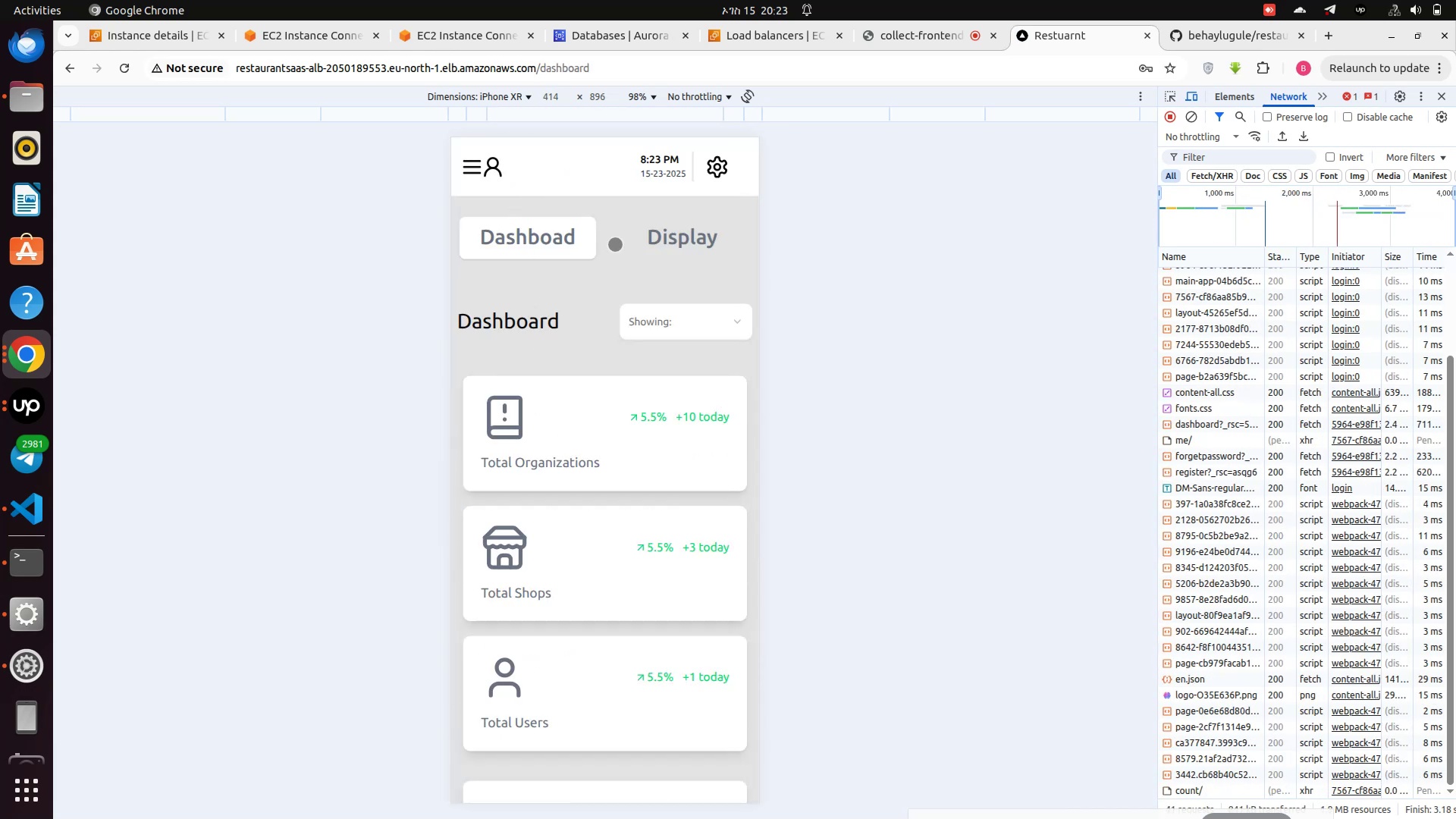 
left_click([663, 248])
 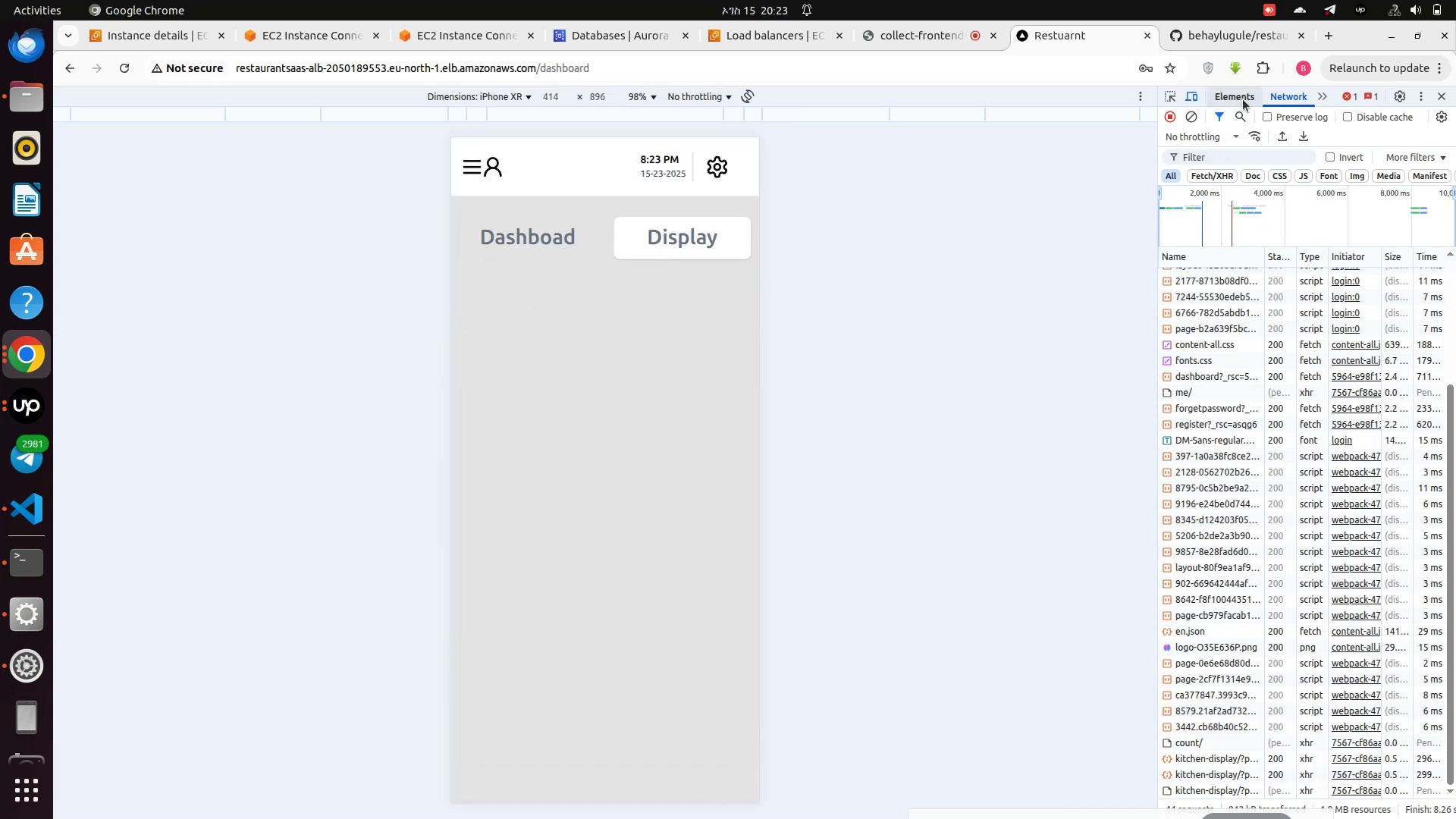 
left_click([1322, 92])
 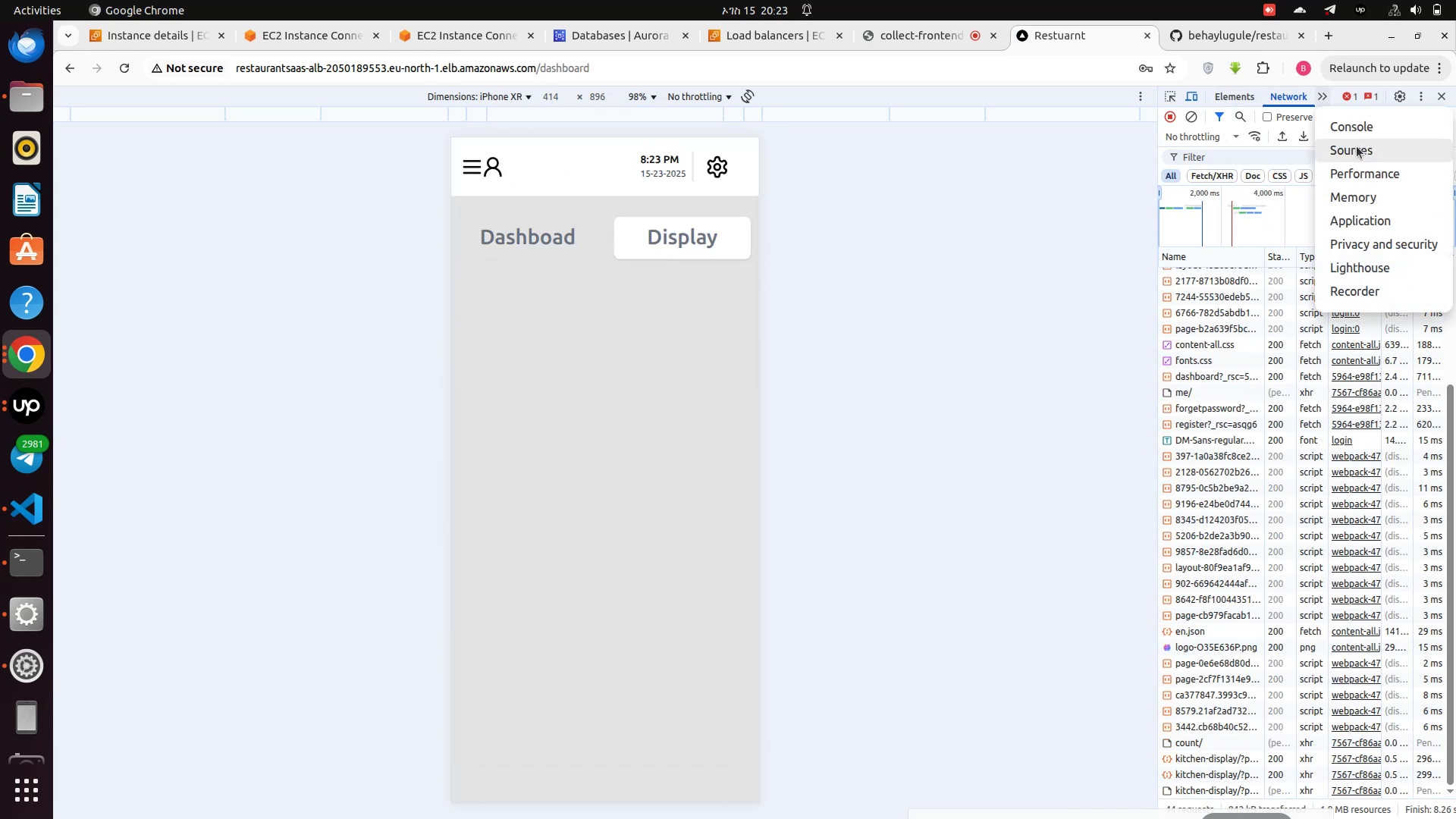 
left_click([1349, 127])
 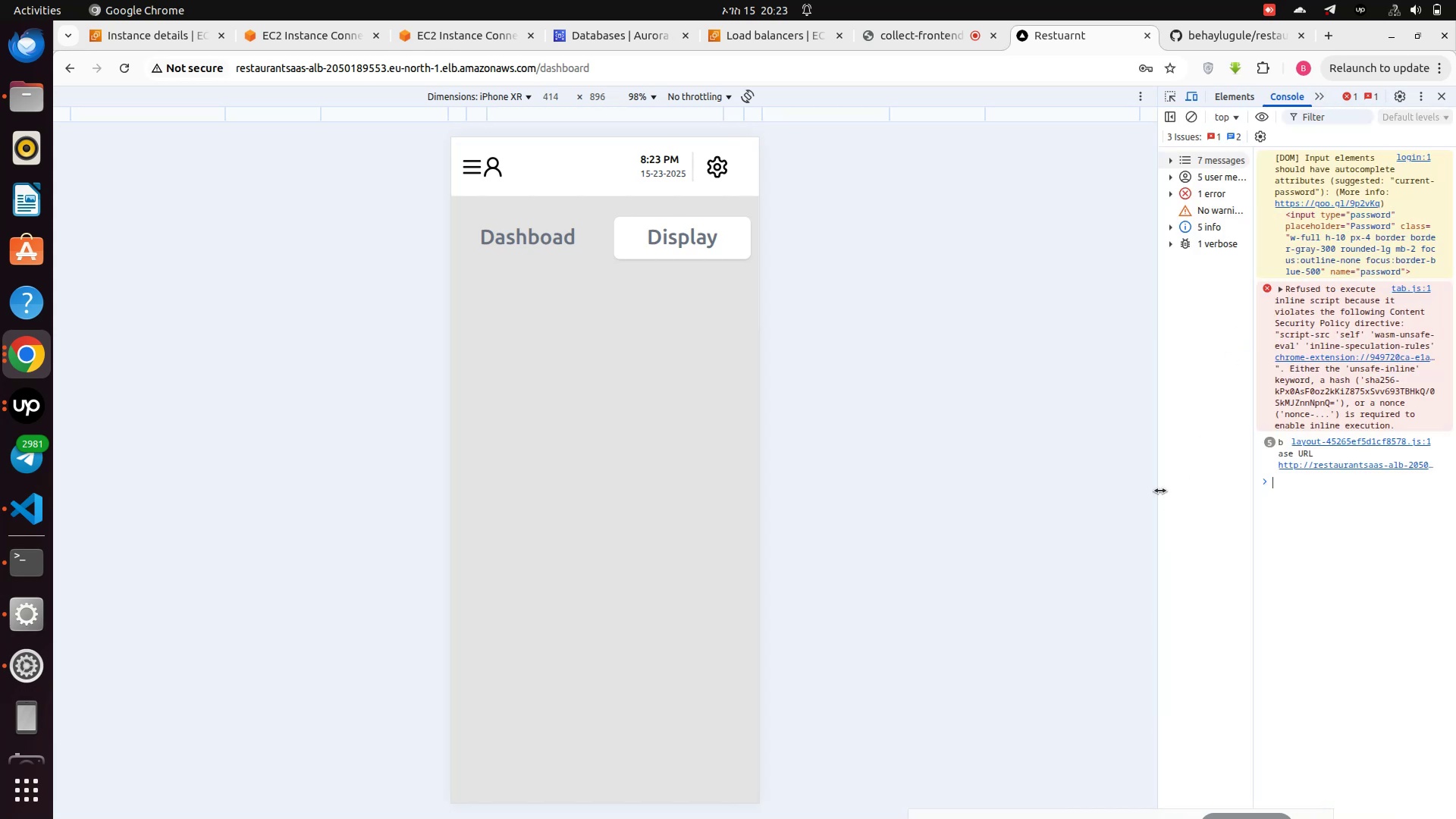 
left_click_drag(start_coordinate=[1158, 491], to_coordinate=[793, 500])
 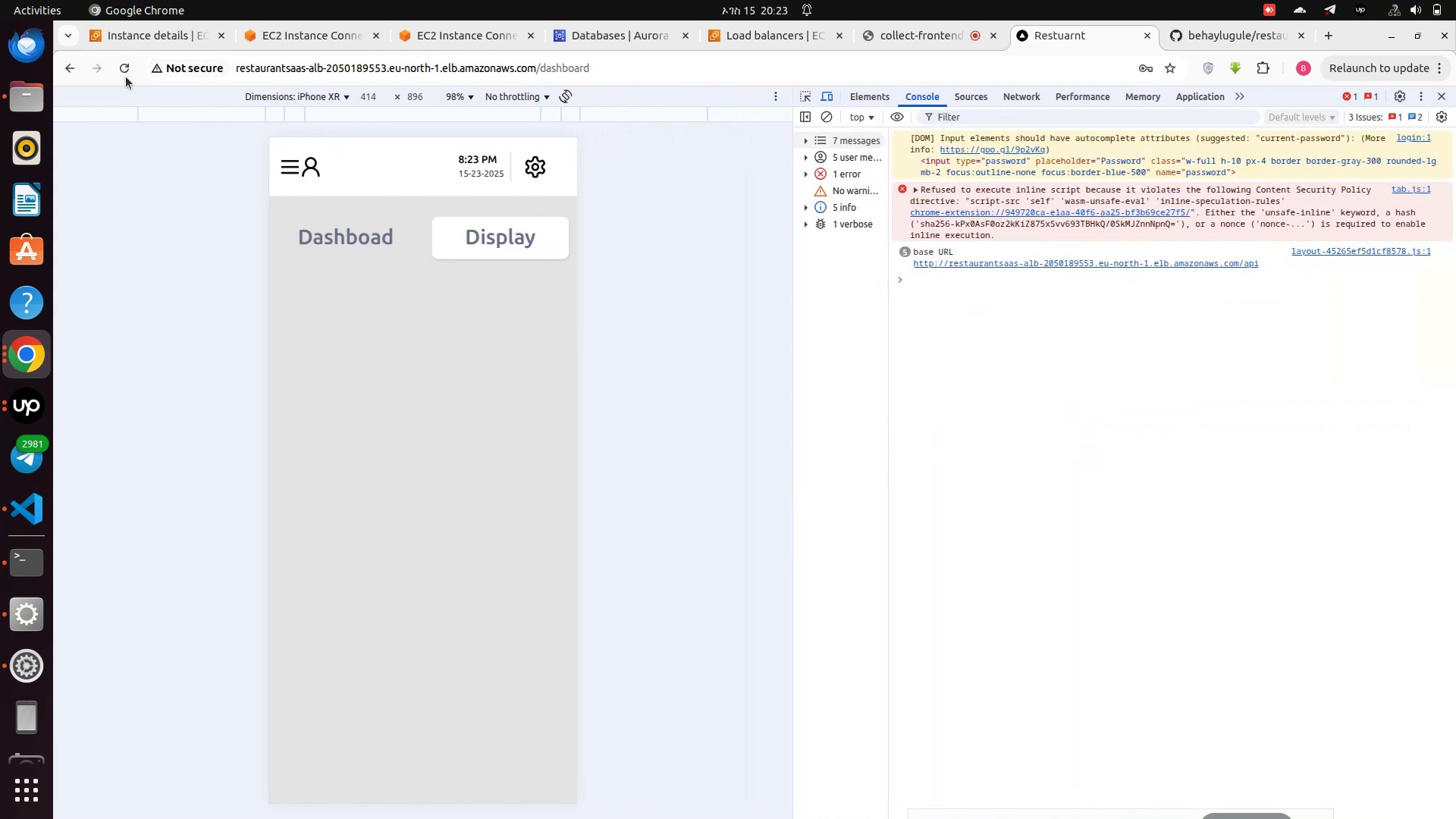 
left_click([130, 78])
 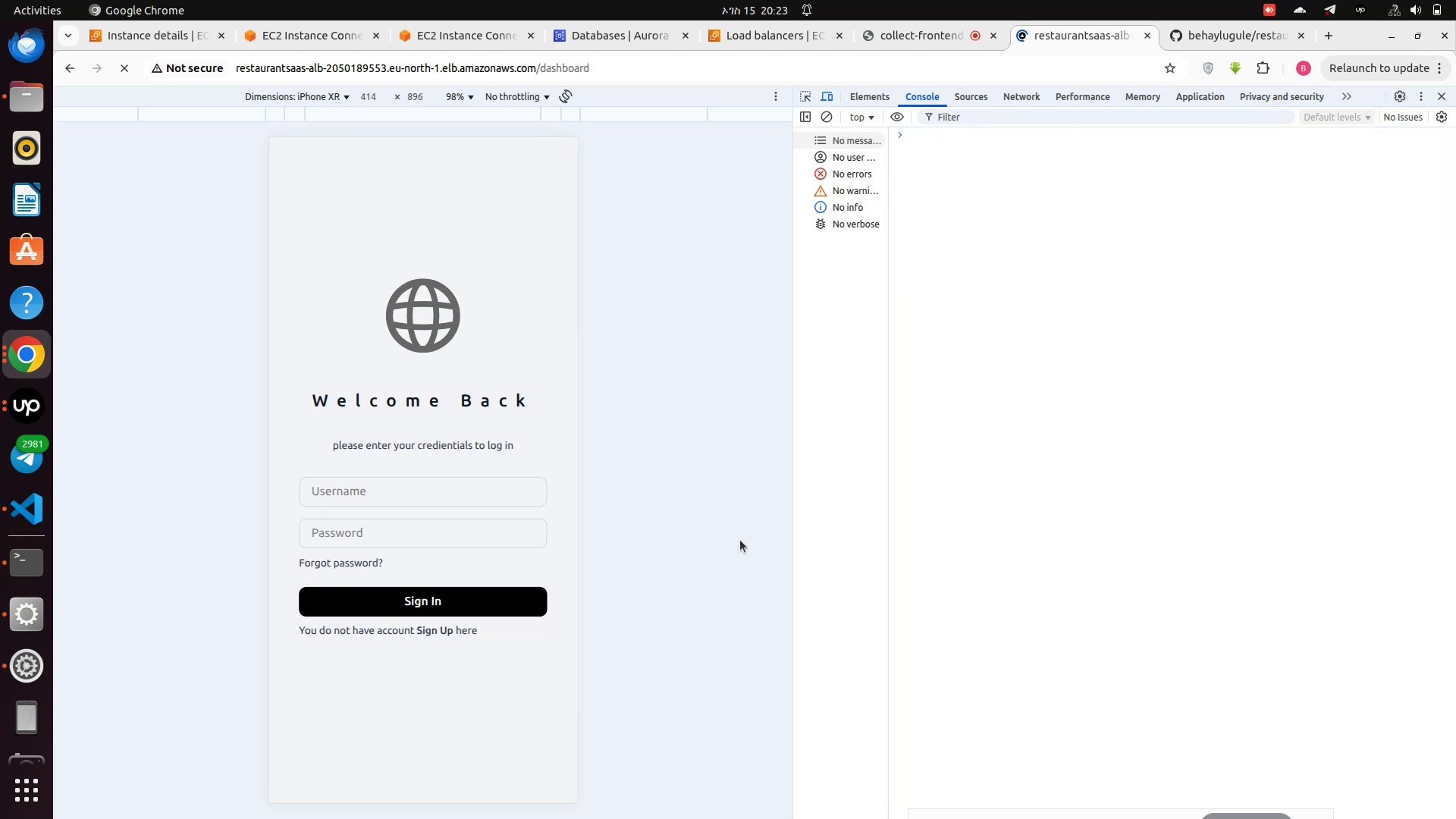 
wait(10.26)
 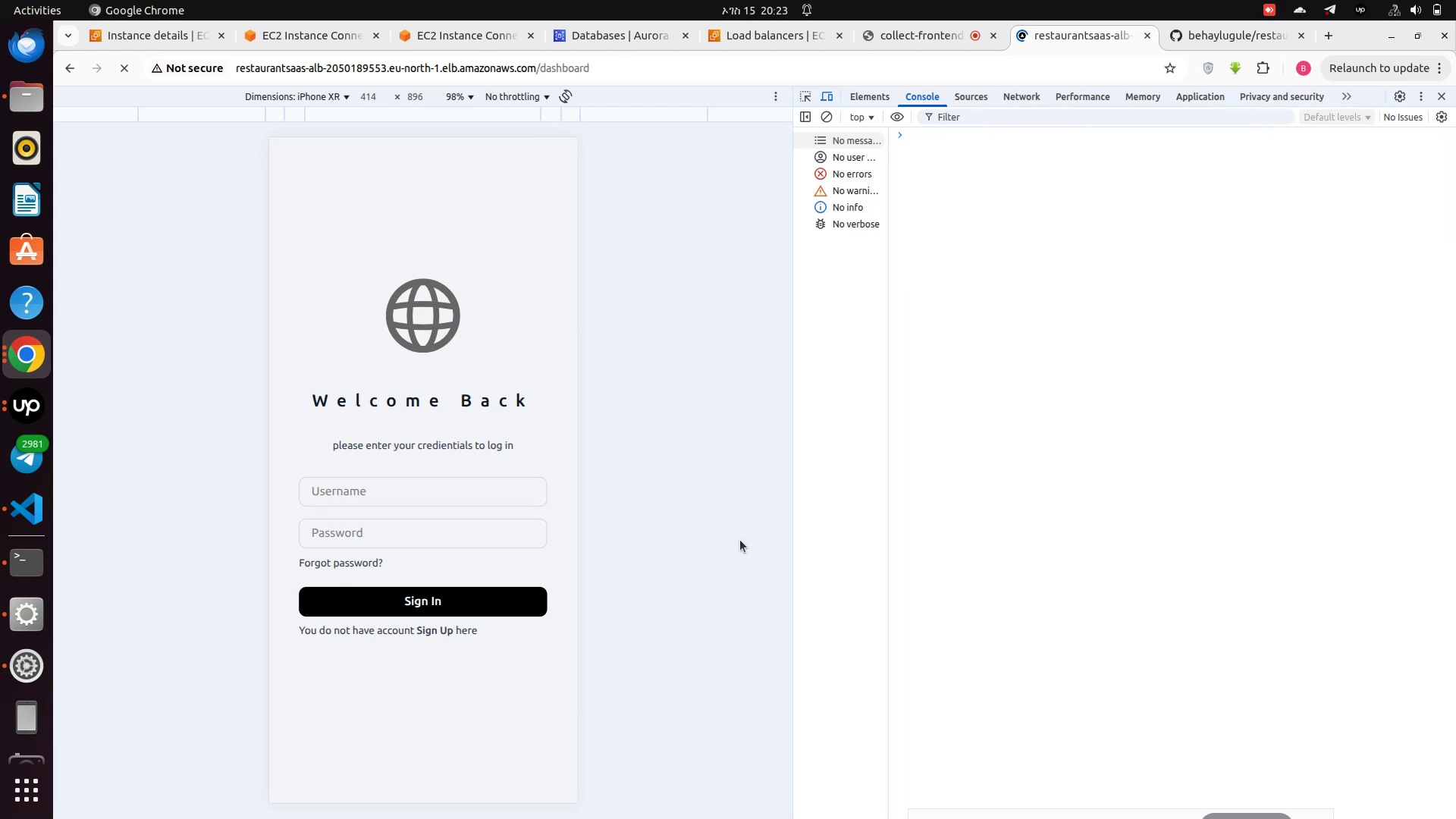 
mouse_move([474, 235])
 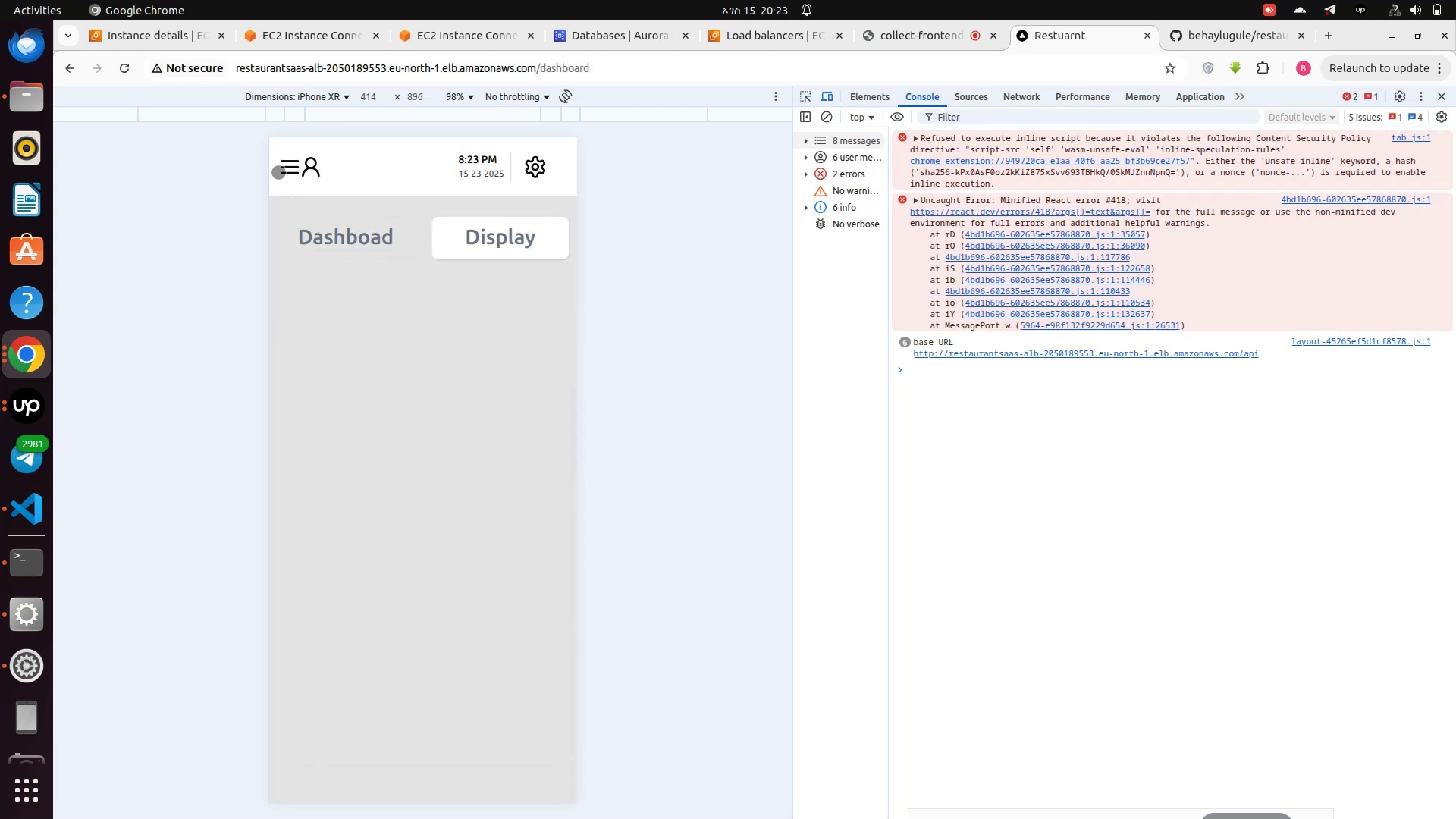 
left_click([278, 172])
 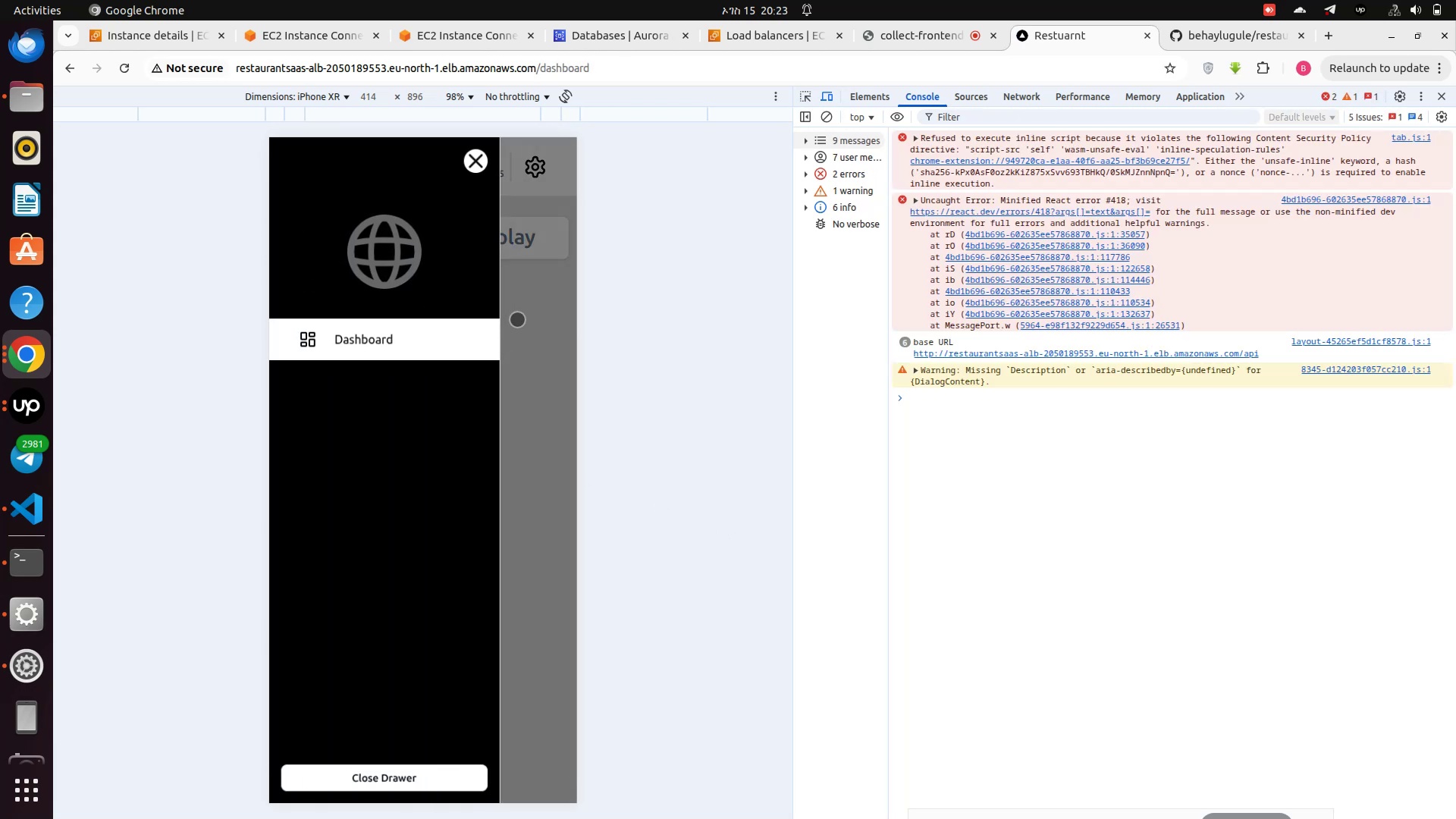 
left_click([539, 298])
 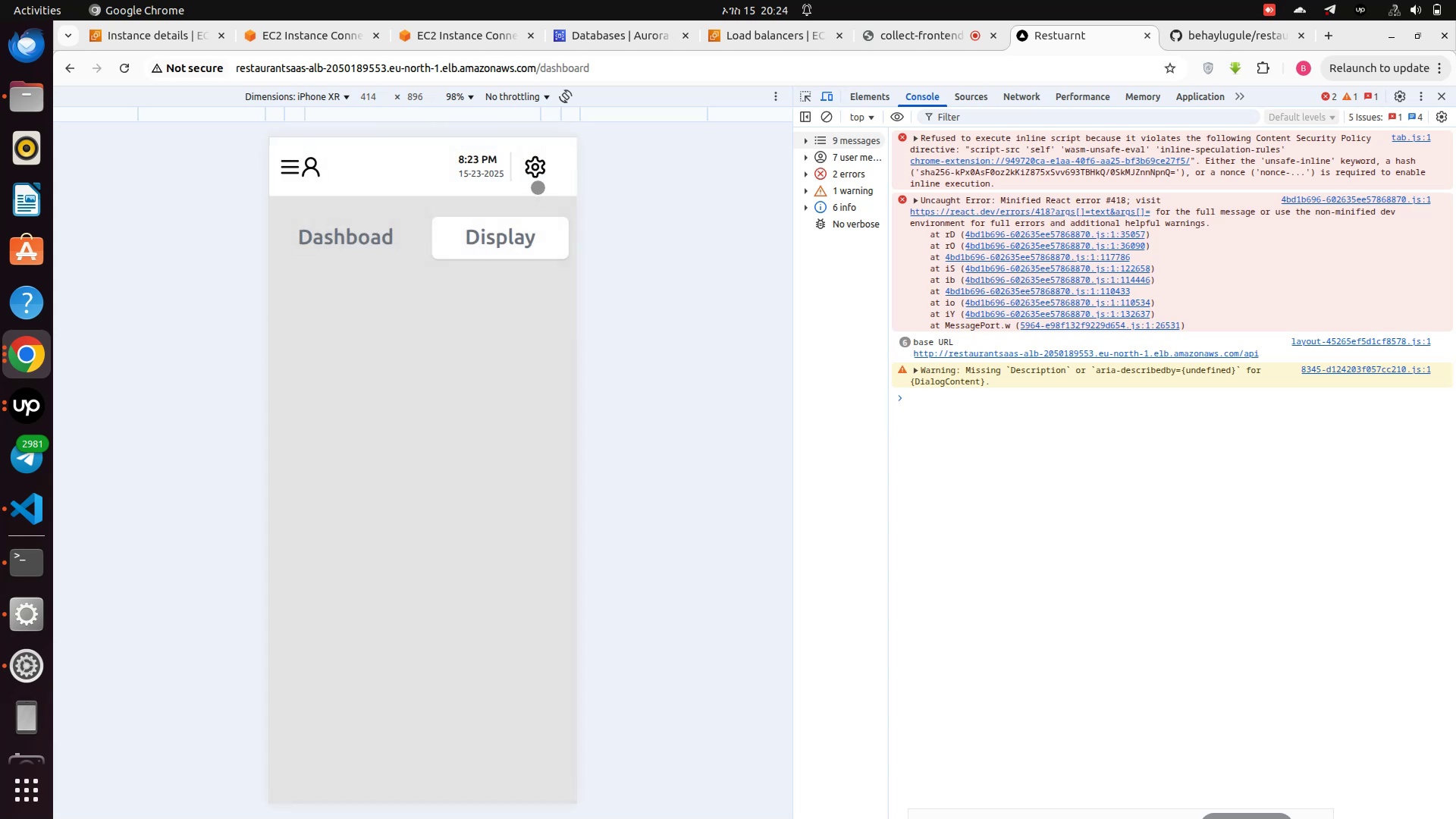 
left_click([538, 180])
 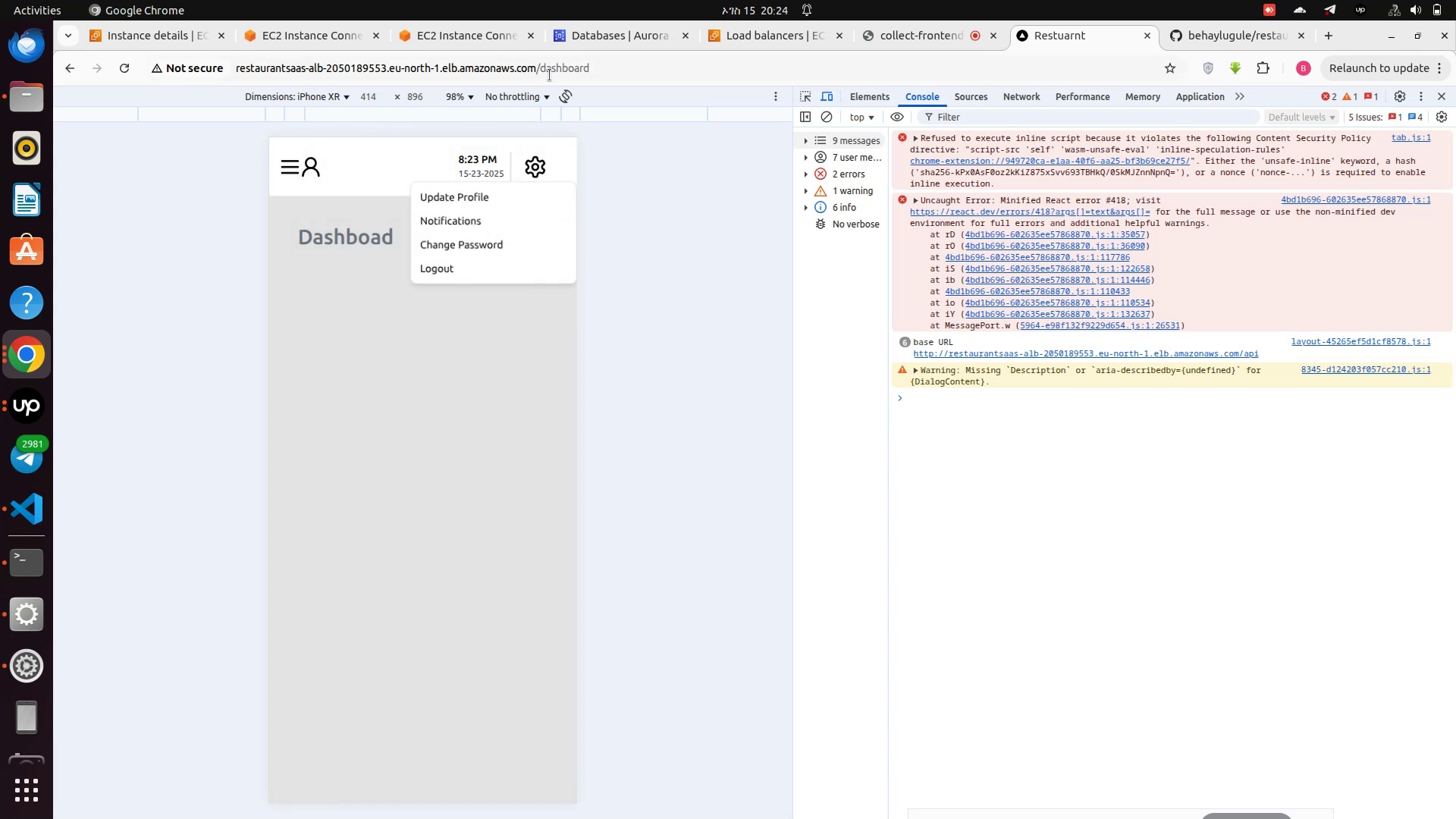 
wait(5.15)
 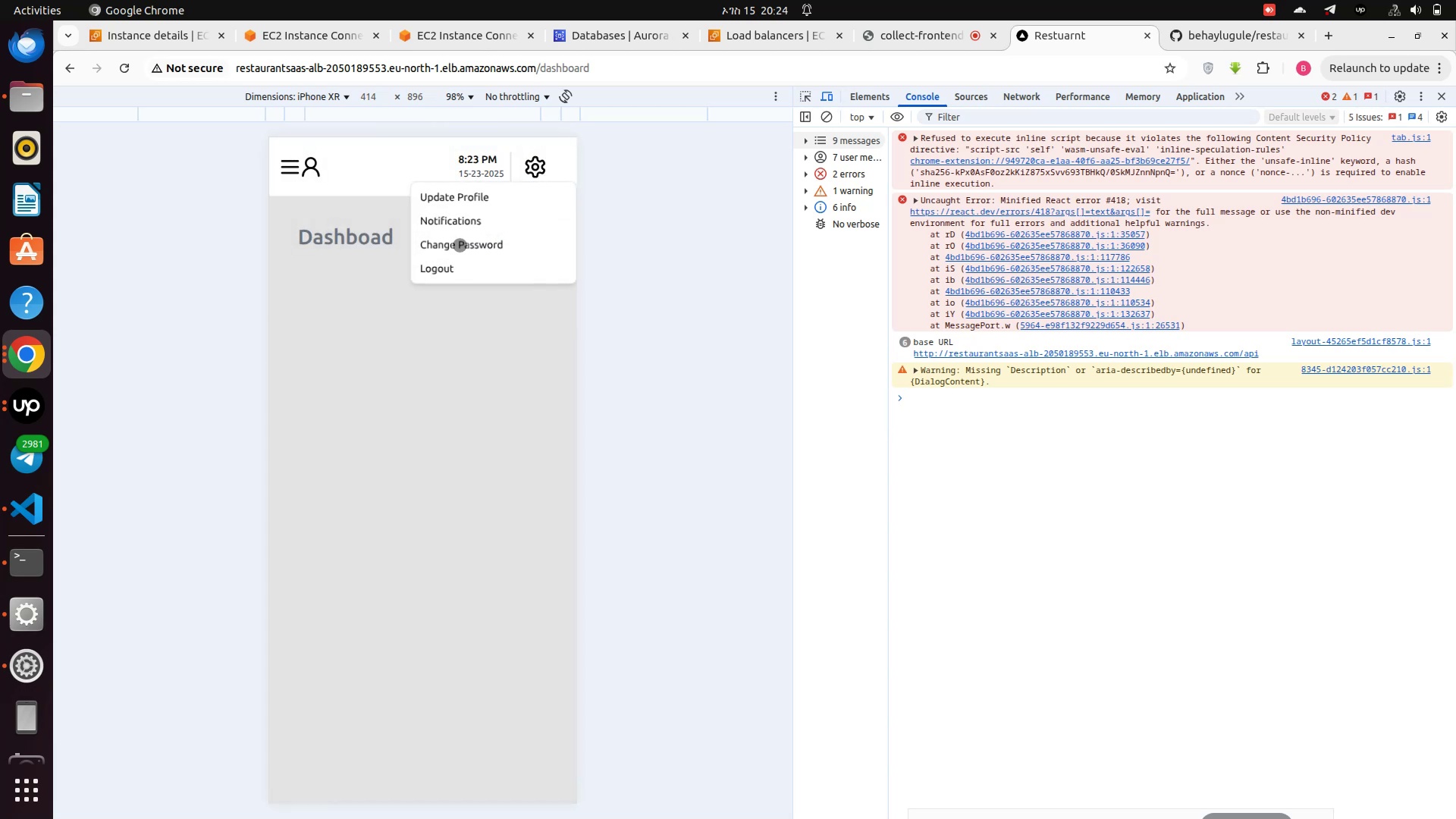 
double_click([579, 65])
 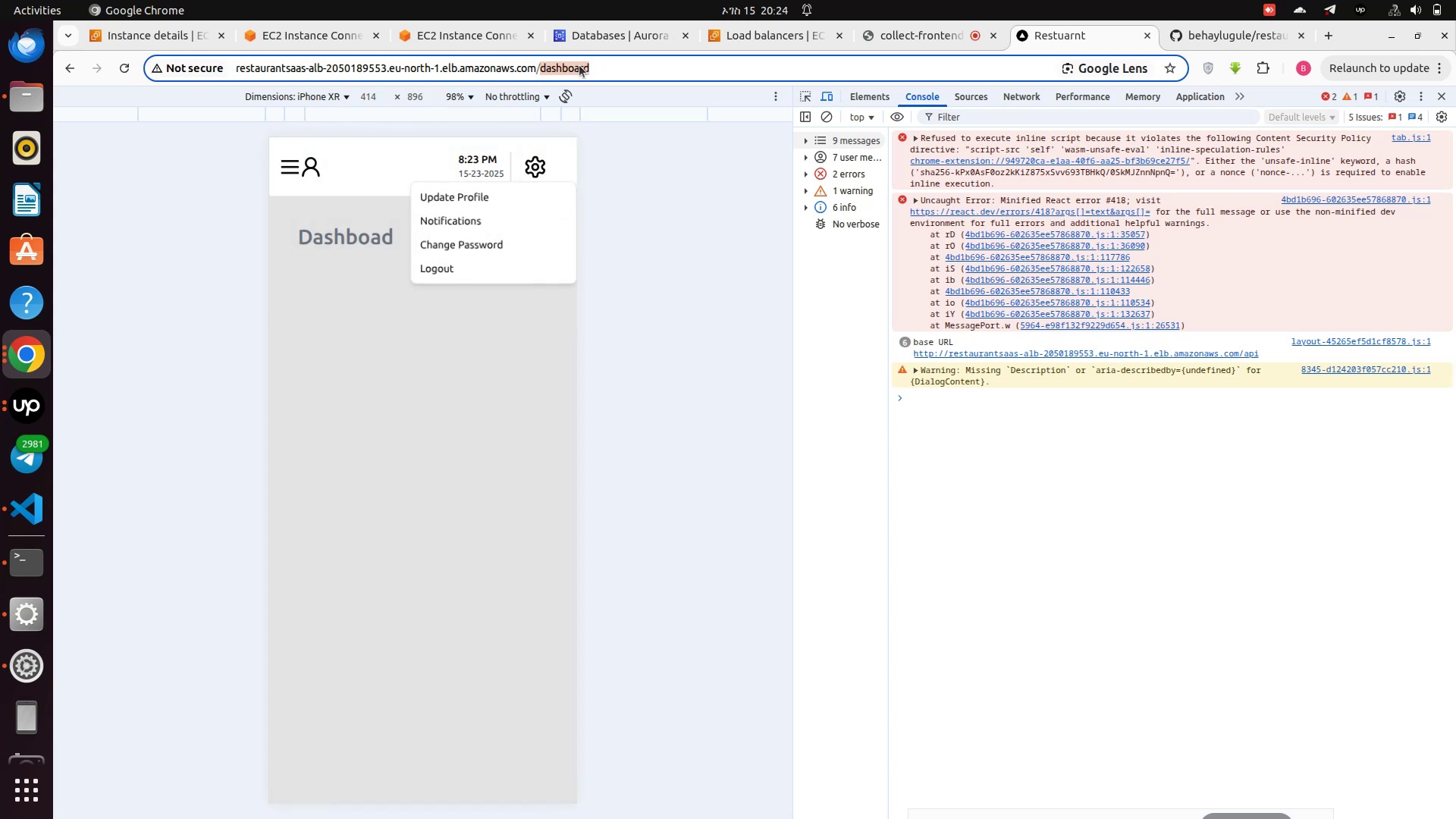 
key(Backspace)
 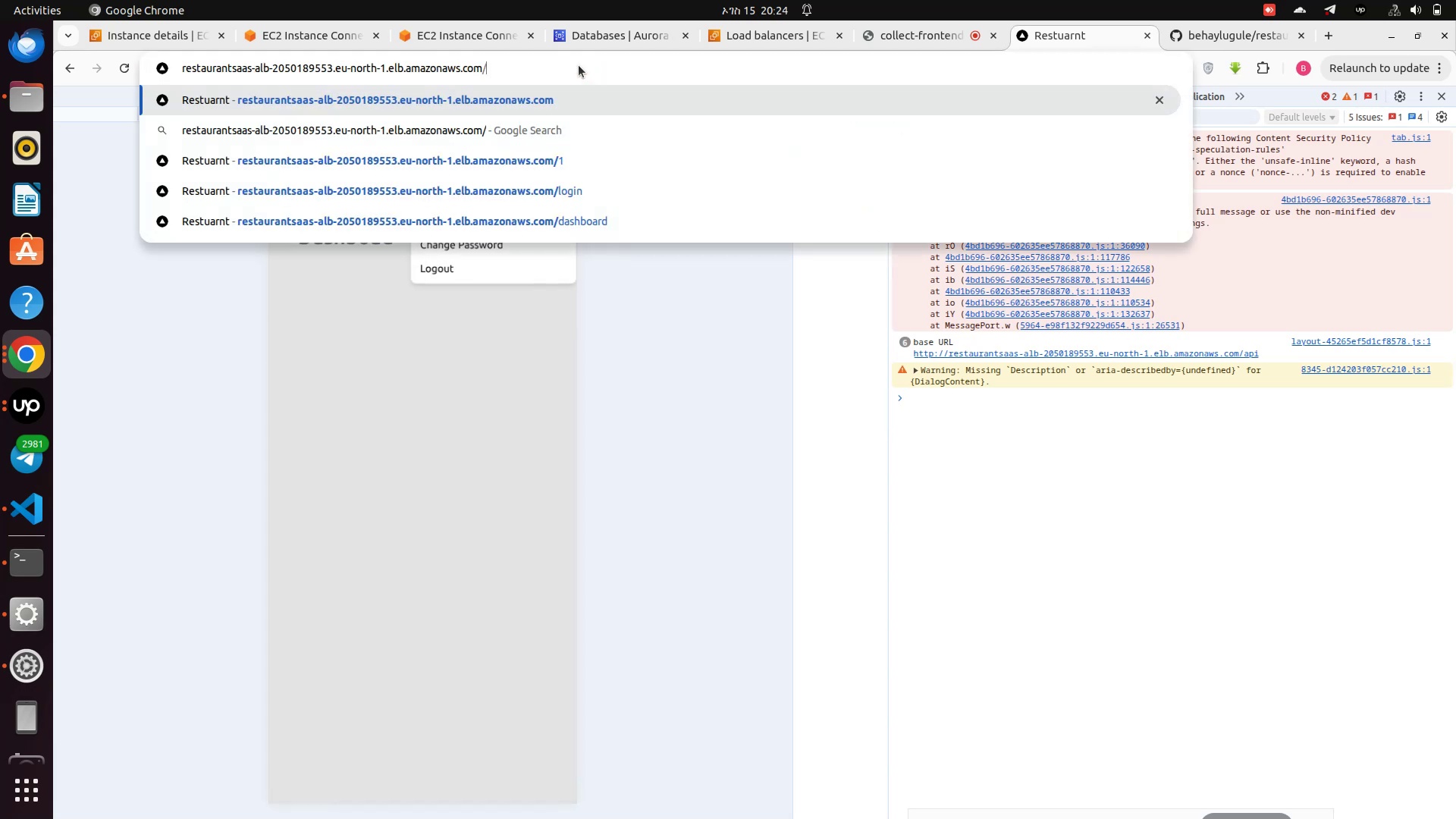 
key(Enter)
 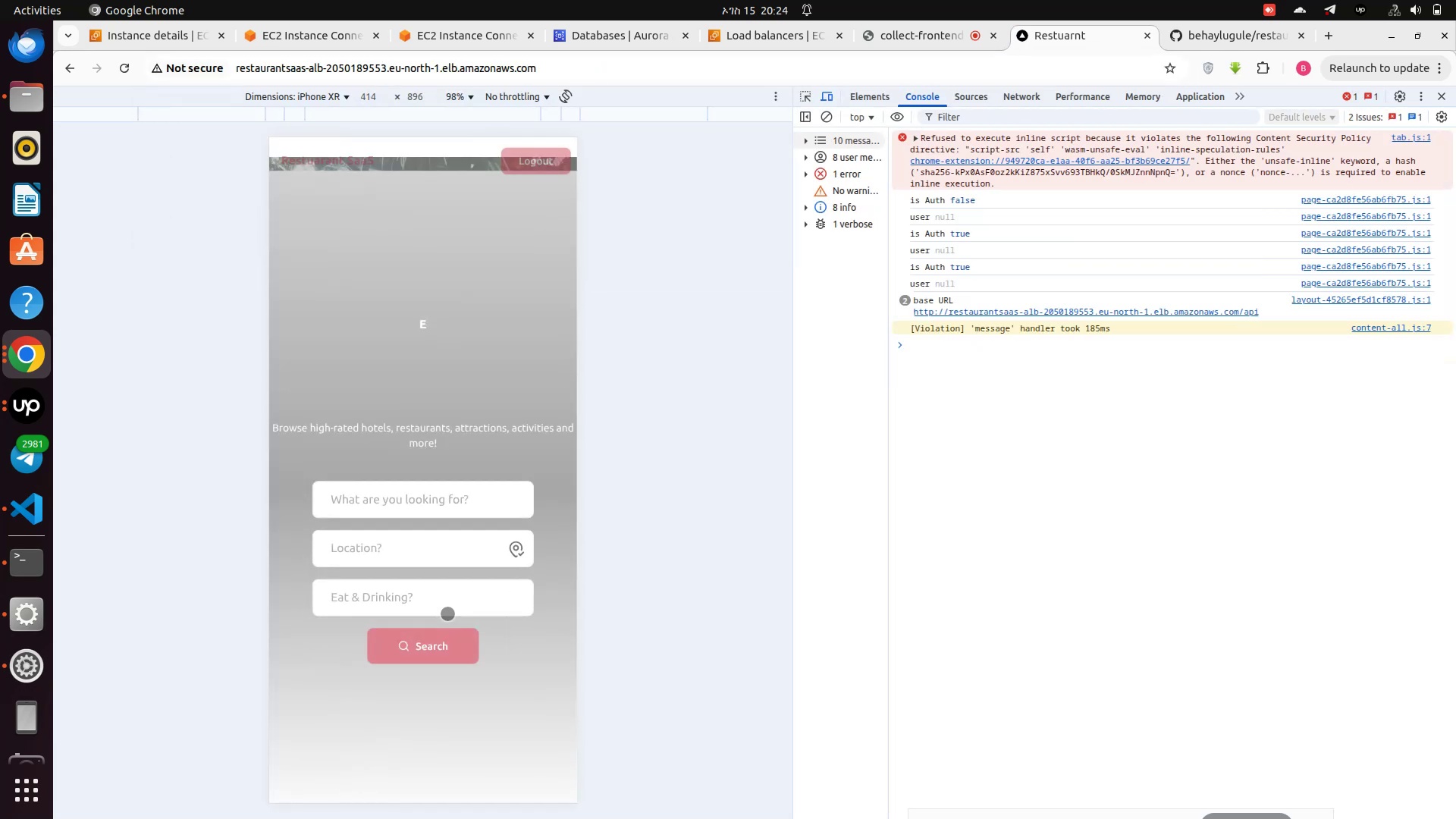 
scroll: coordinate [447, 613], scroll_direction: down, amount: 7.0
 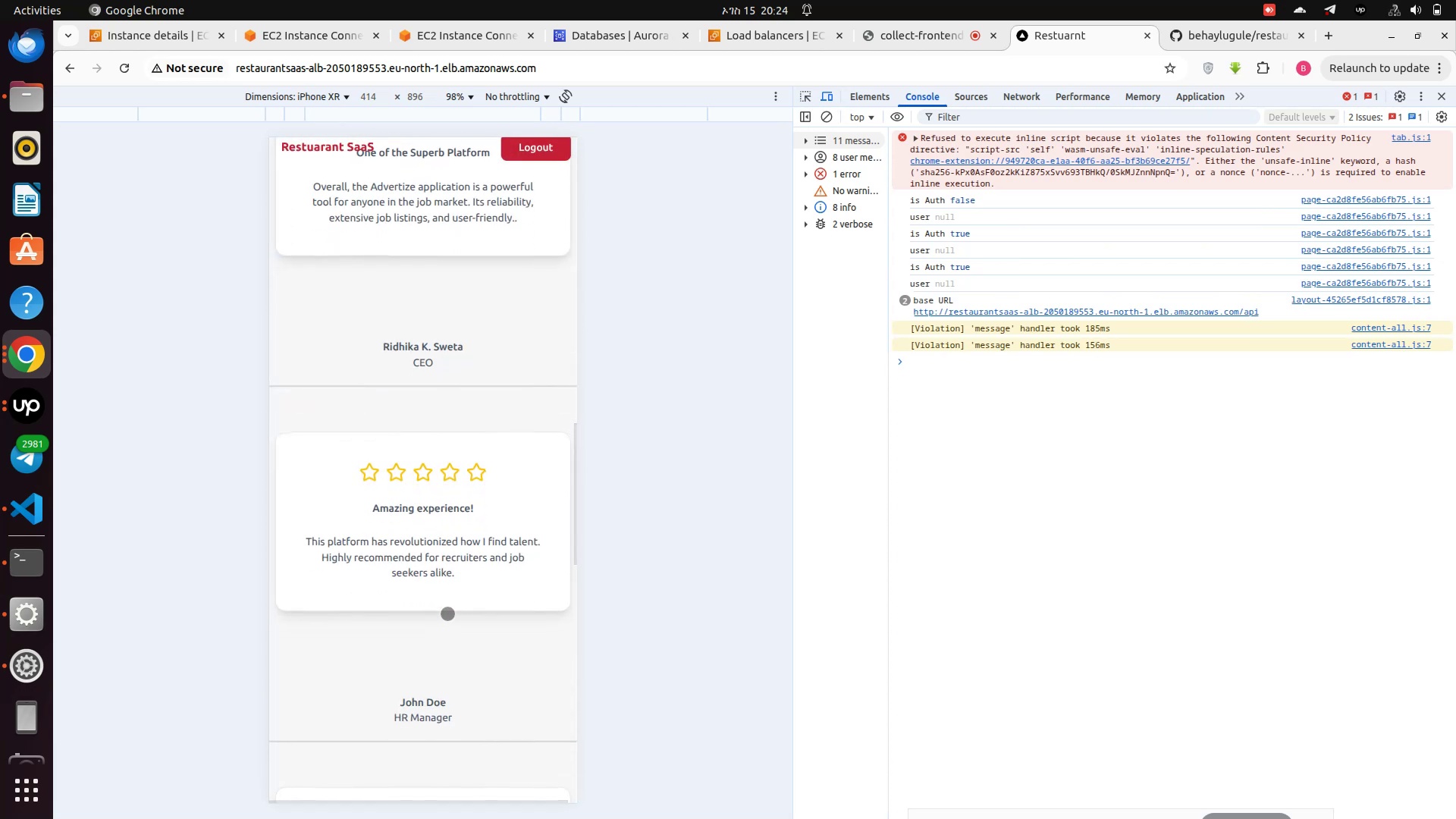 
scroll: coordinate [447, 613], scroll_direction: up, amount: 1.0
 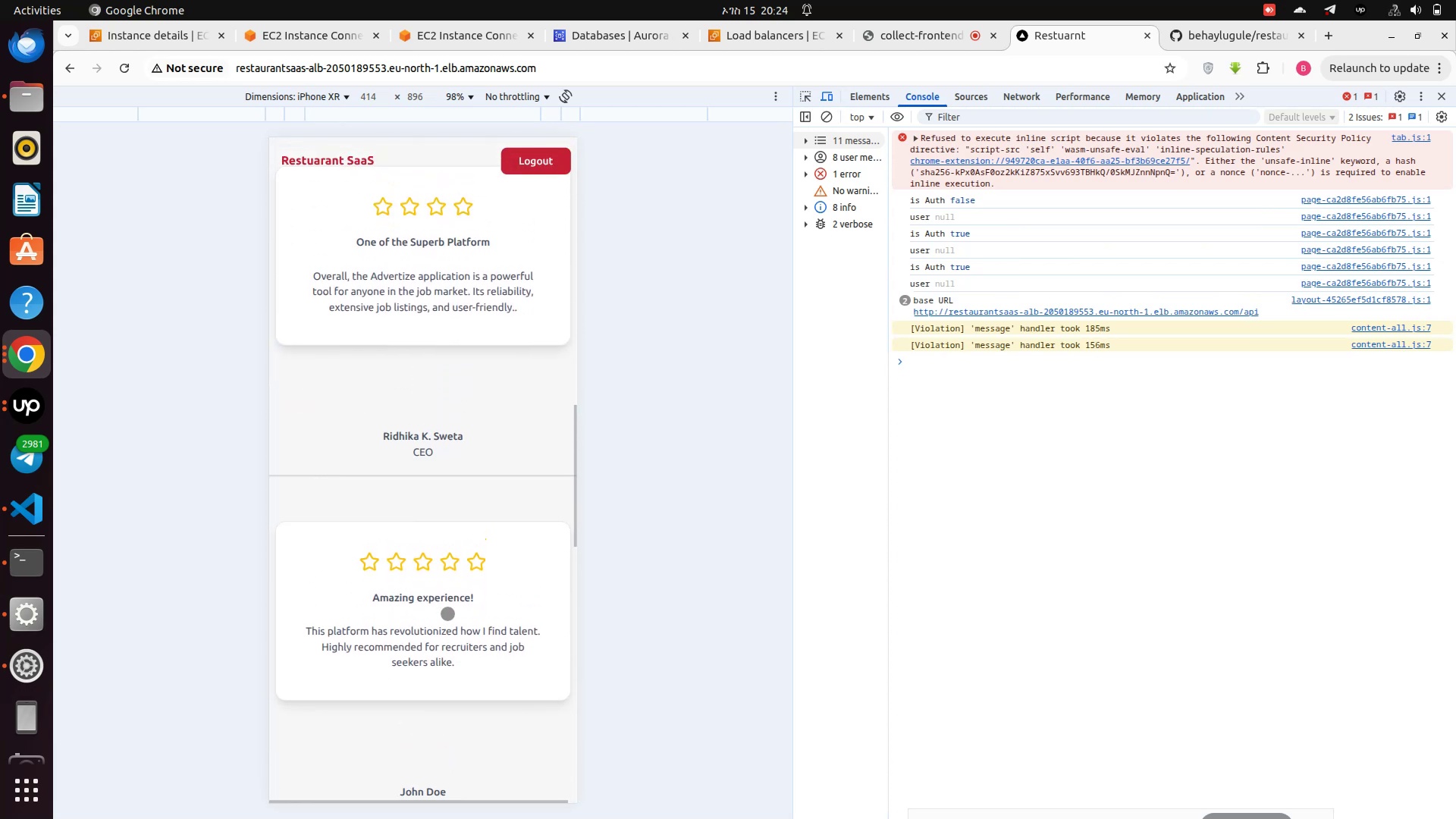 
scroll: coordinate [447, 613], scroll_direction: down, amount: 1.0
 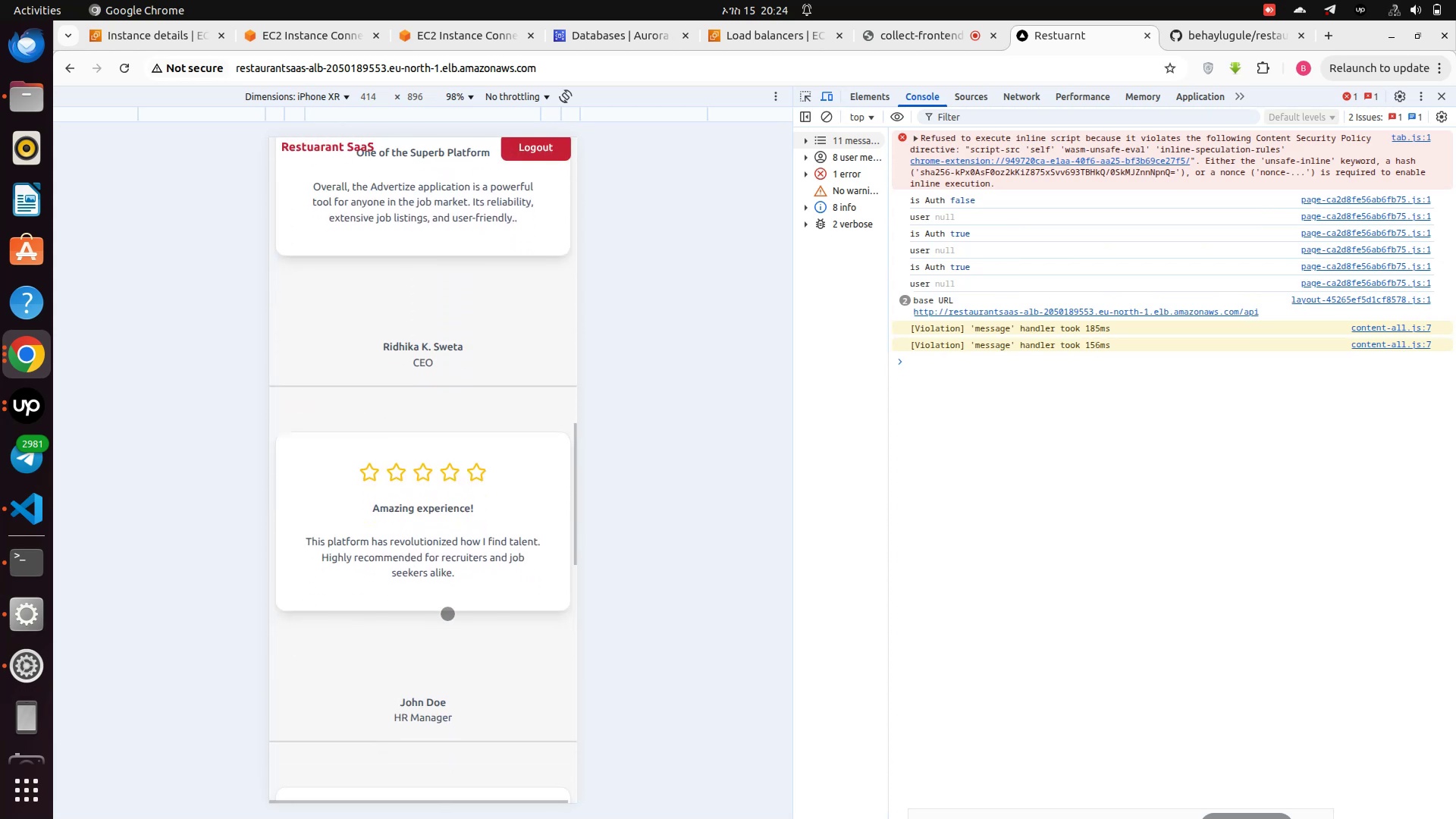 
scroll: coordinate [447, 613], scroll_direction: up, amount: 9.0
 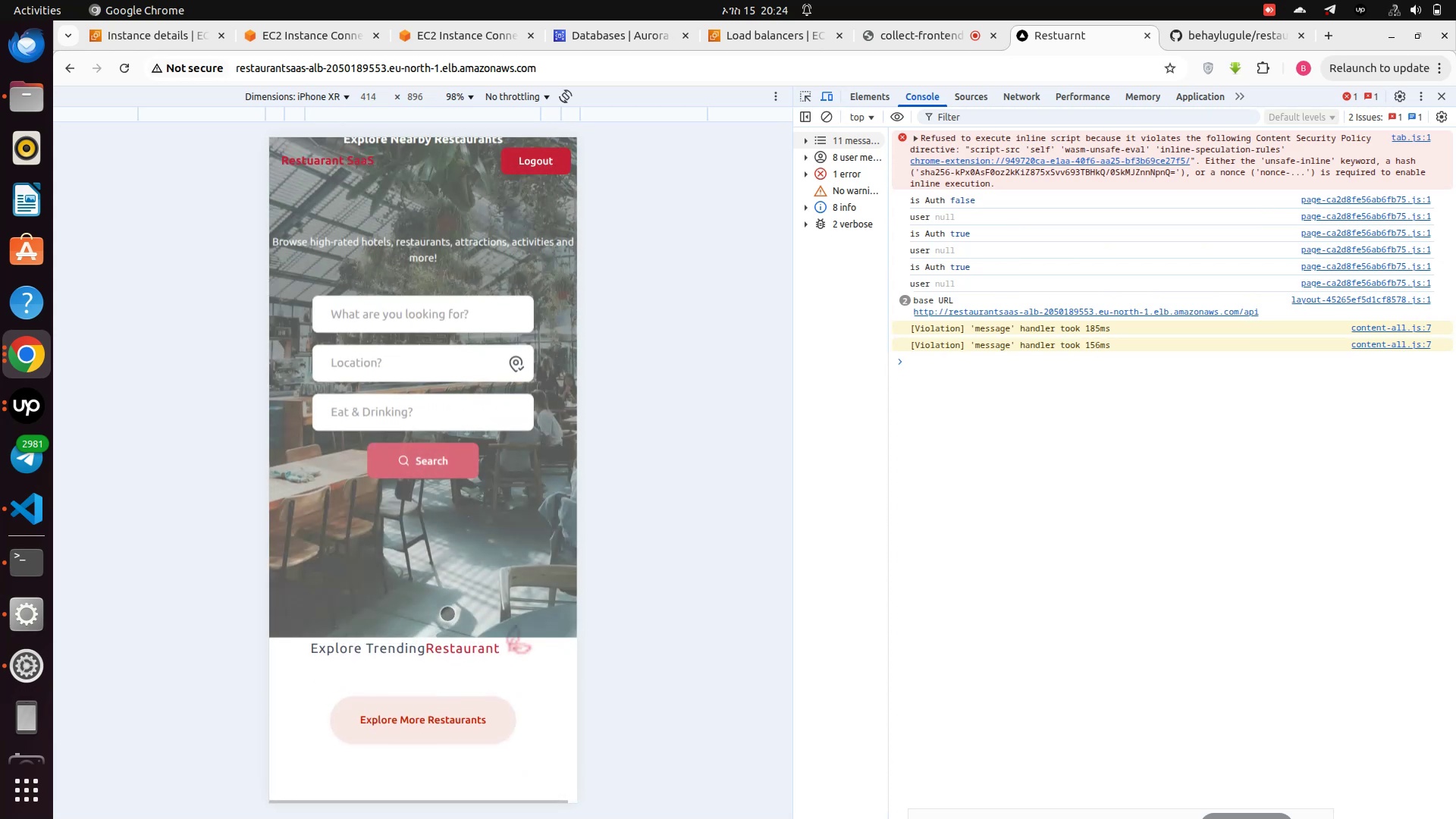 
scroll: coordinate [447, 613], scroll_direction: down, amount: 1.0
 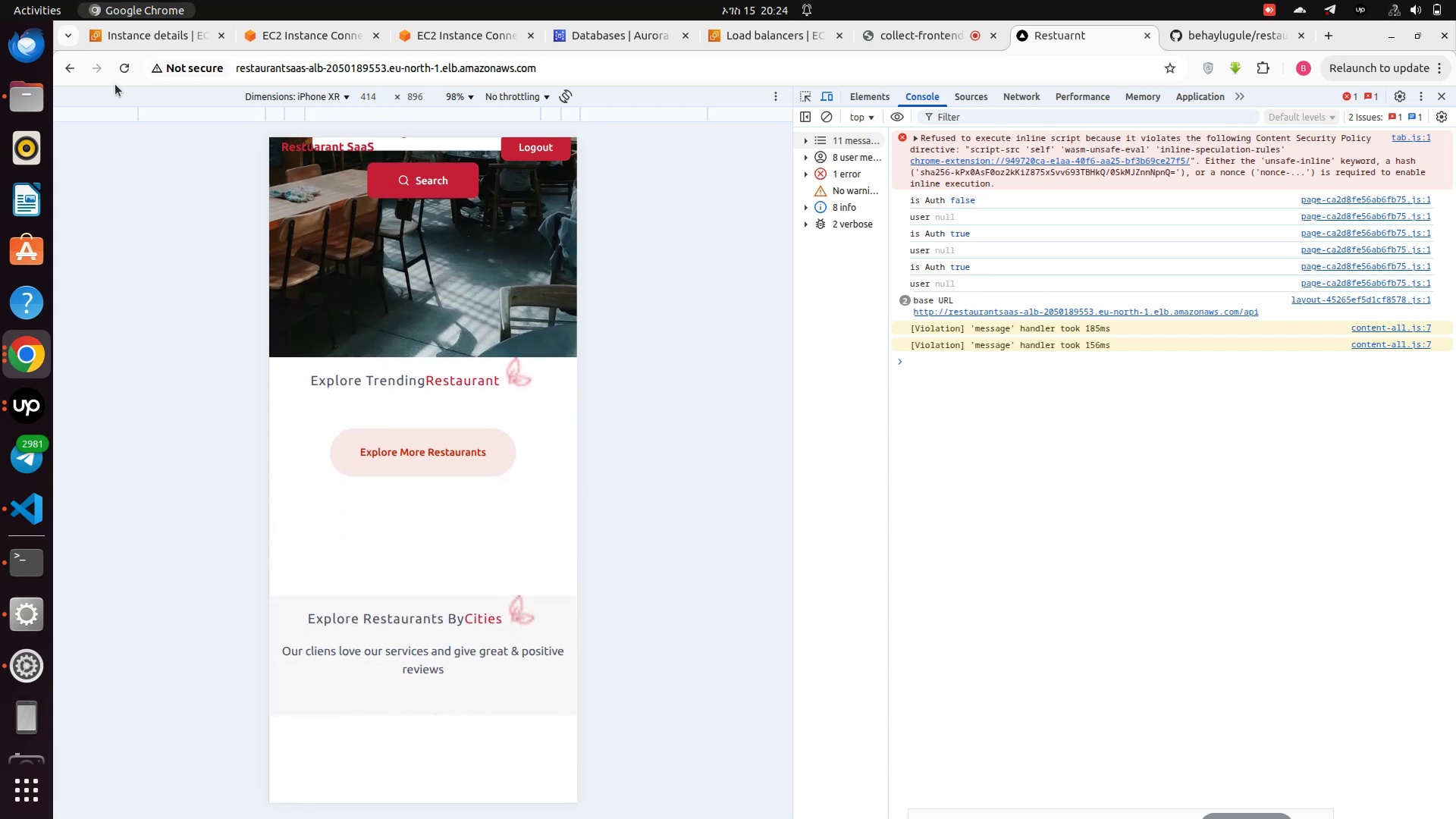 
left_click([128, 59])
 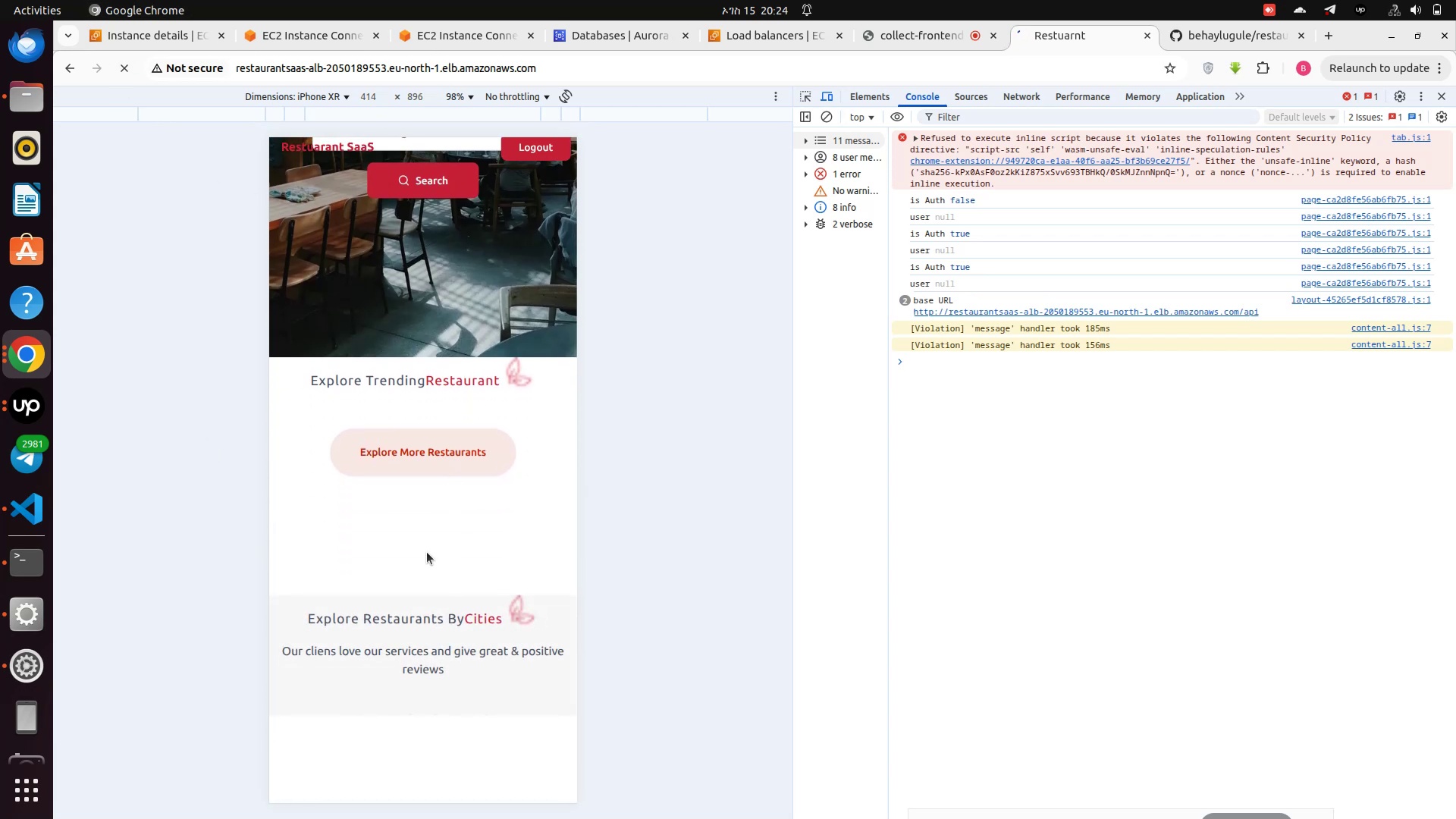 
wait(5.72)
 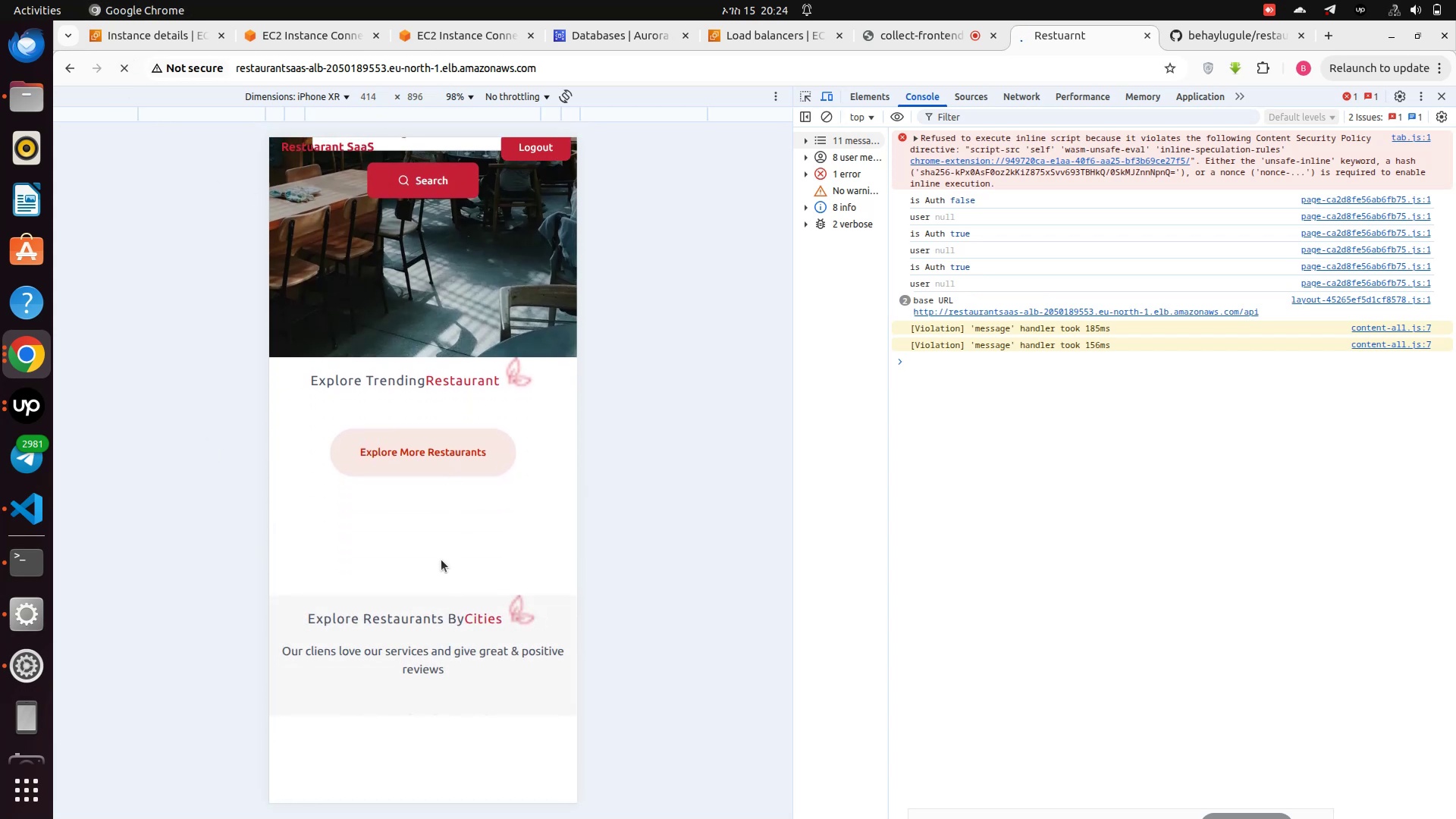 
scroll: coordinate [444, 548], scroll_direction: up, amount: 4.0
 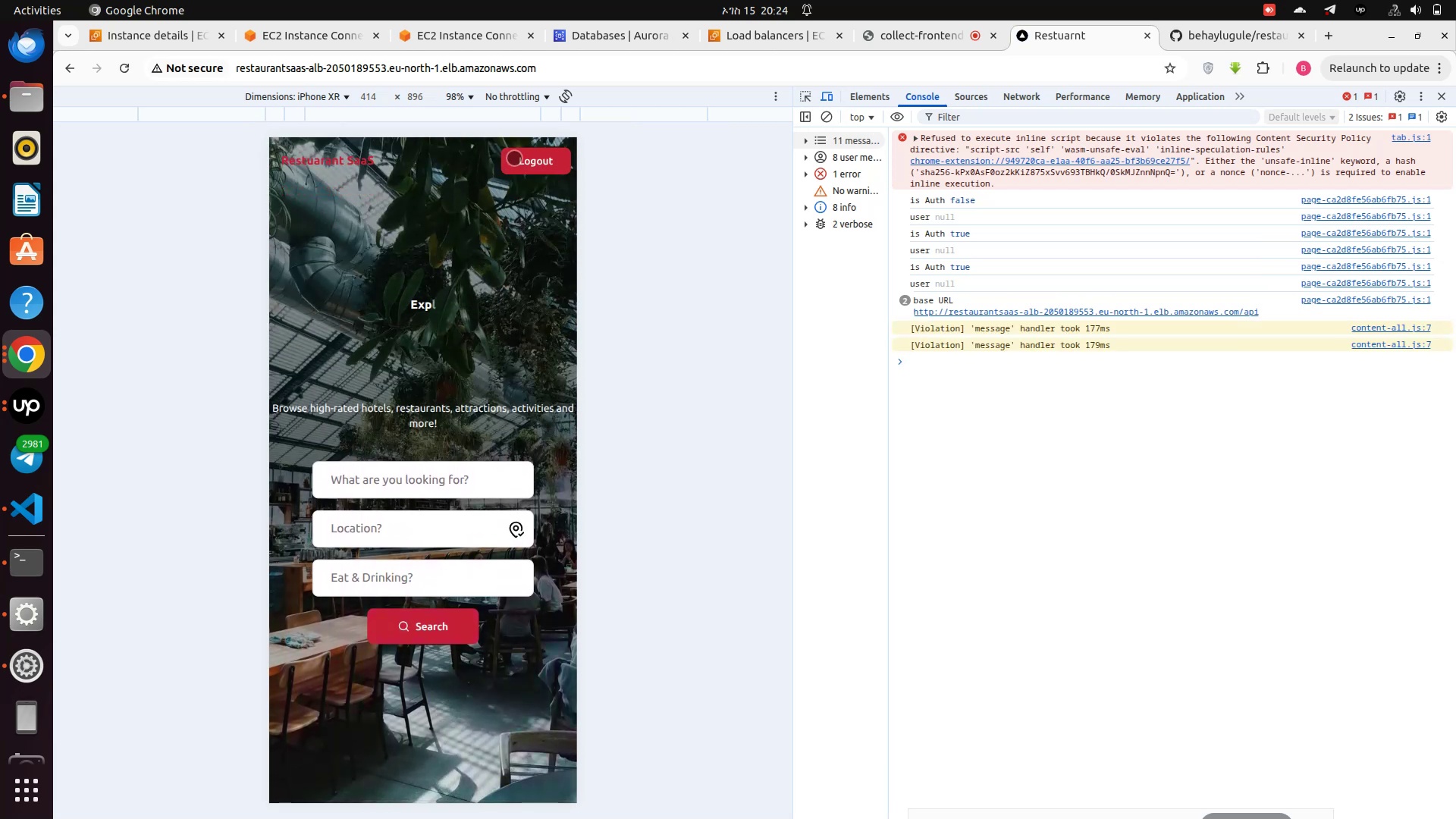 
left_click([536, 150])
 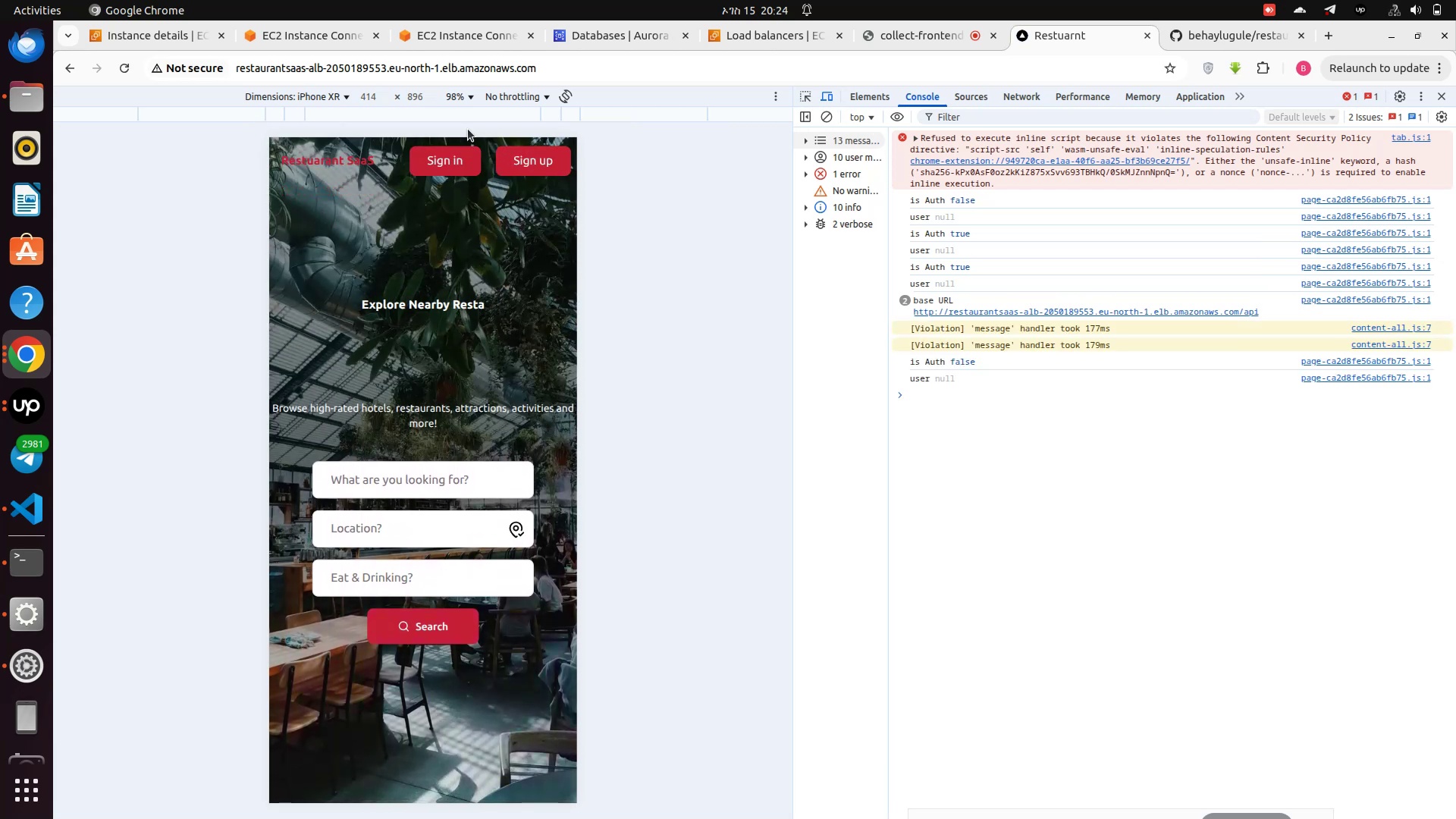 
left_click([451, 161])
 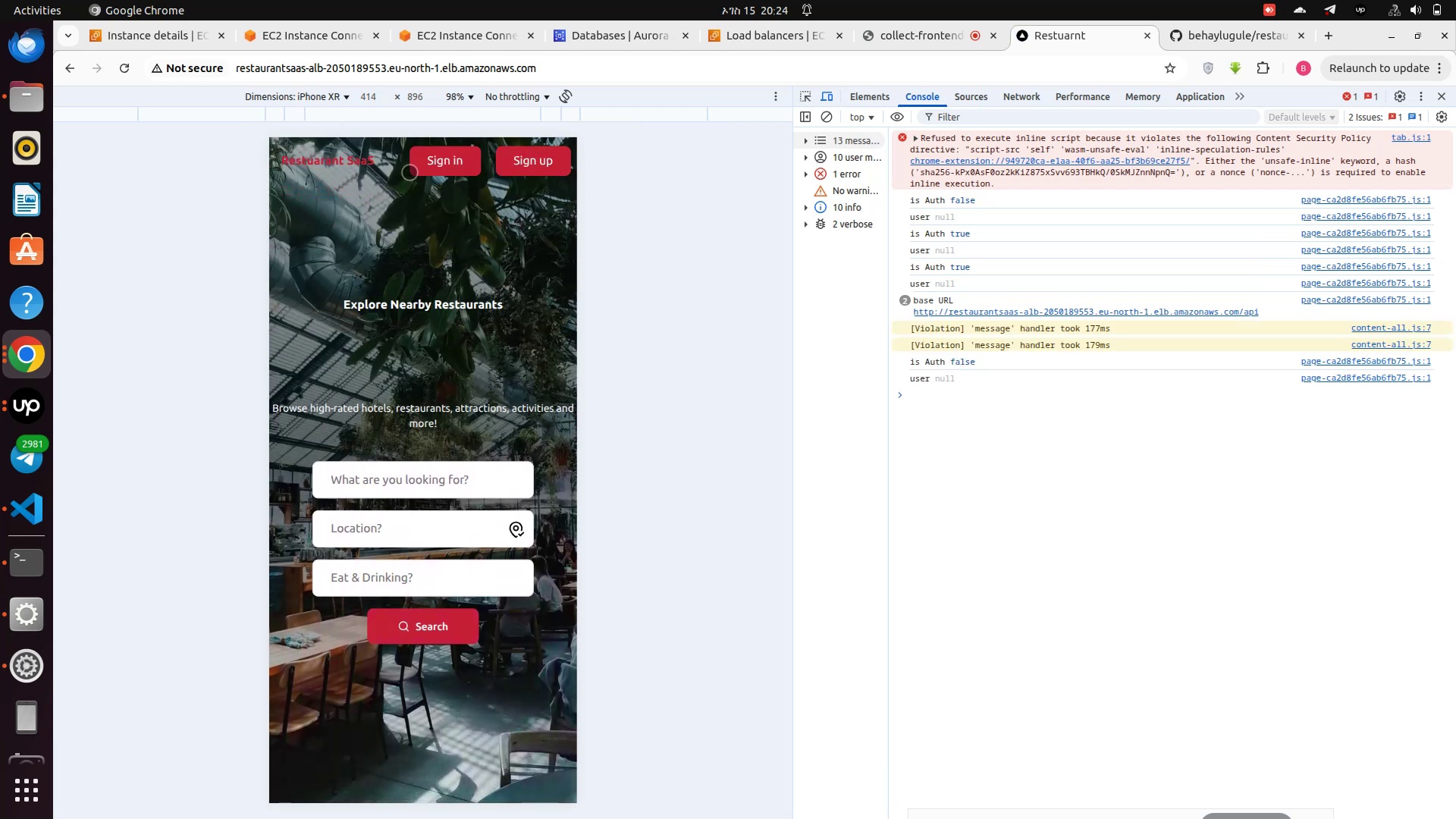 
left_click([427, 168])
 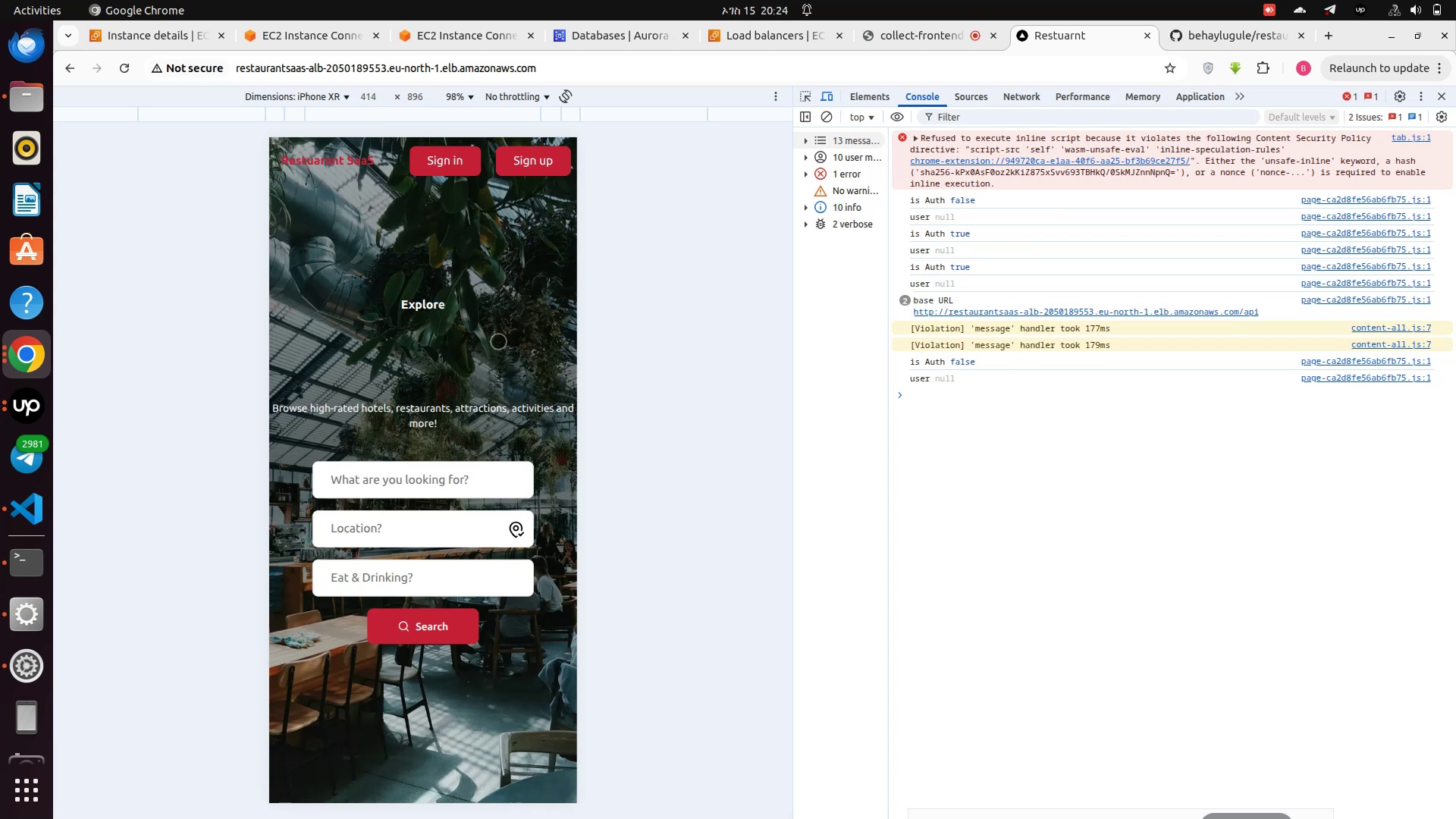 
scroll: coordinate [509, 452], scroll_direction: down, amount: 4.0
 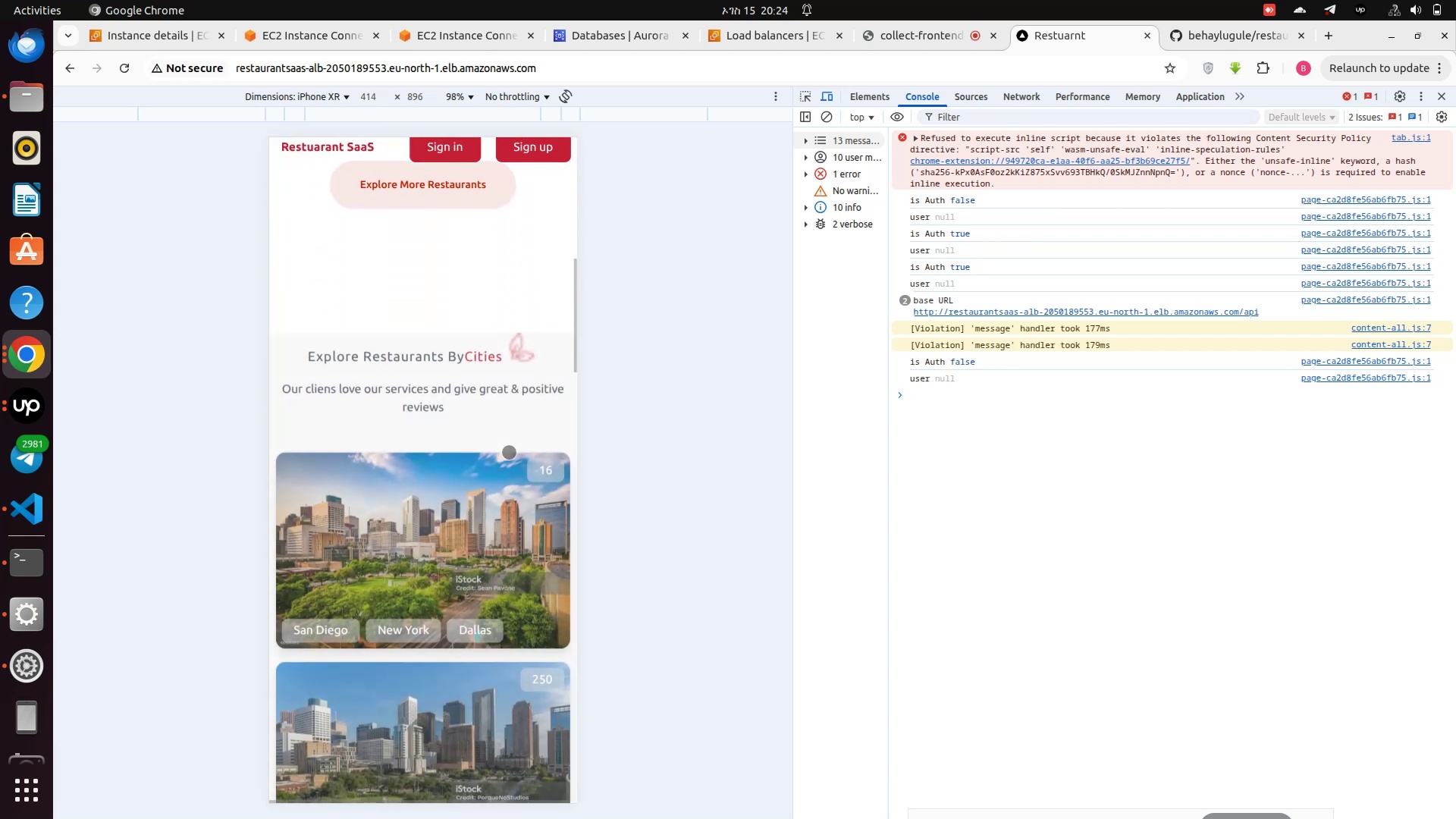 
scroll: coordinate [509, 452], scroll_direction: up, amount: 10.0
 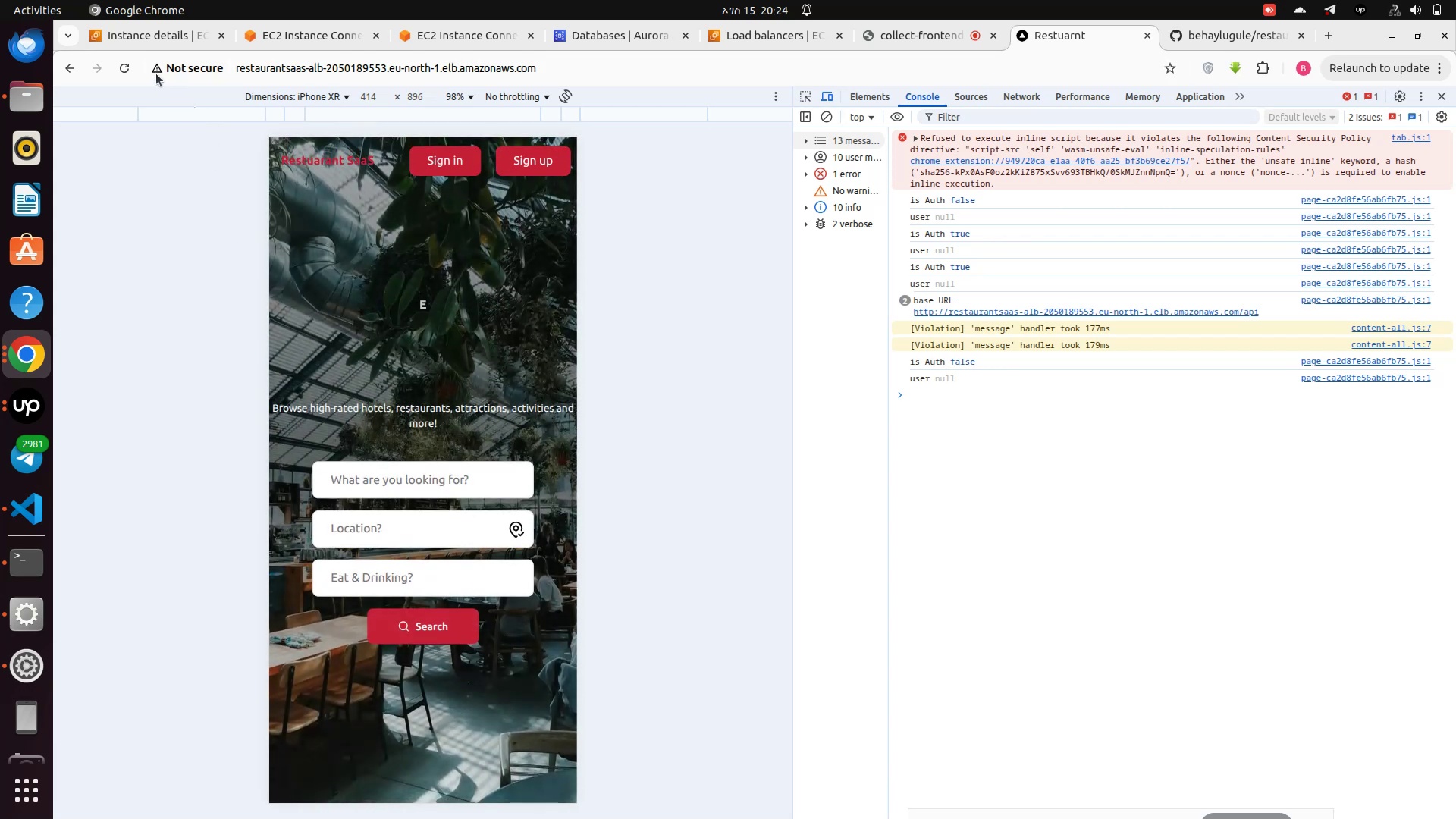 
left_click([127, 68])
 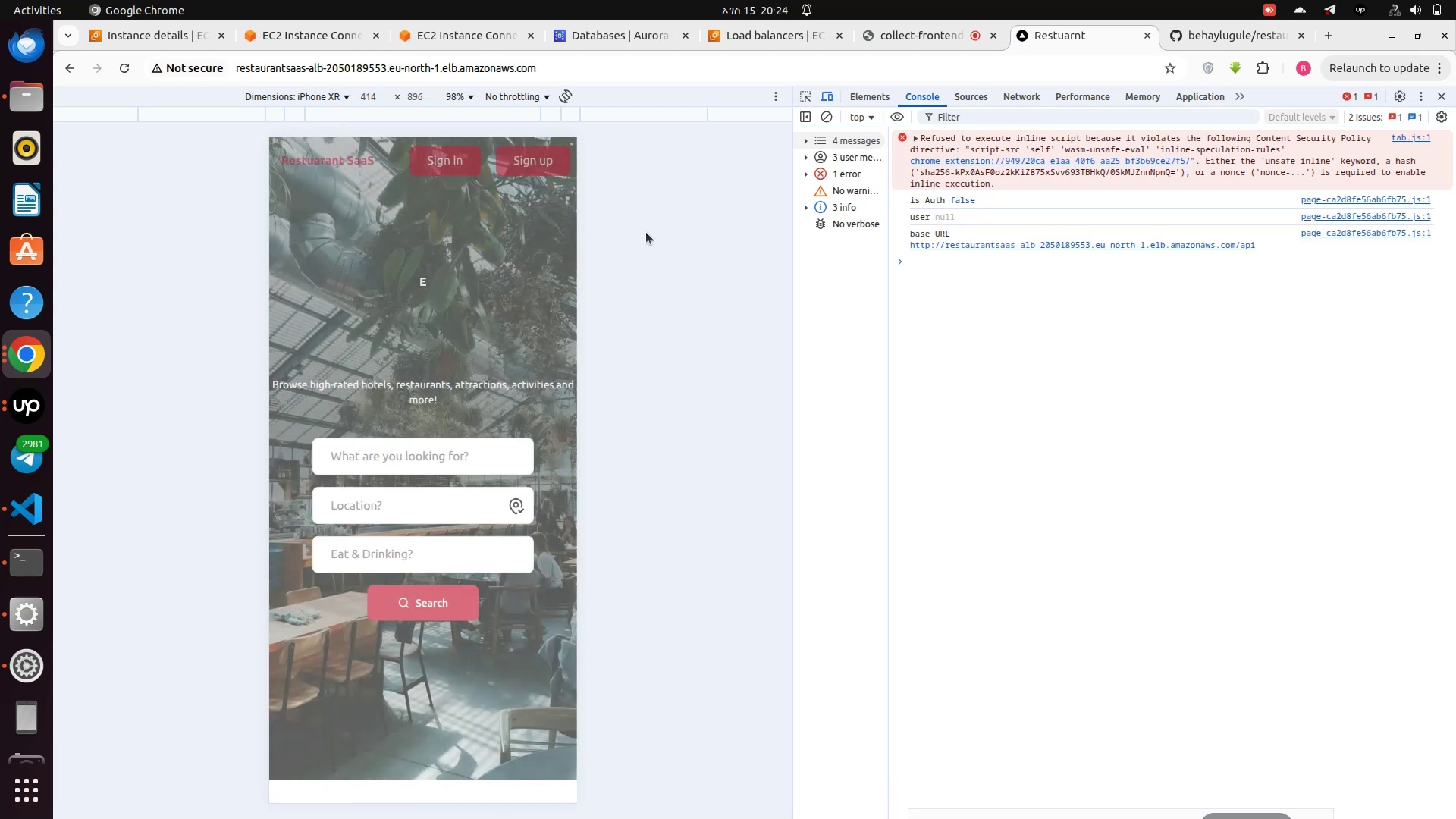 
wait(10.32)
 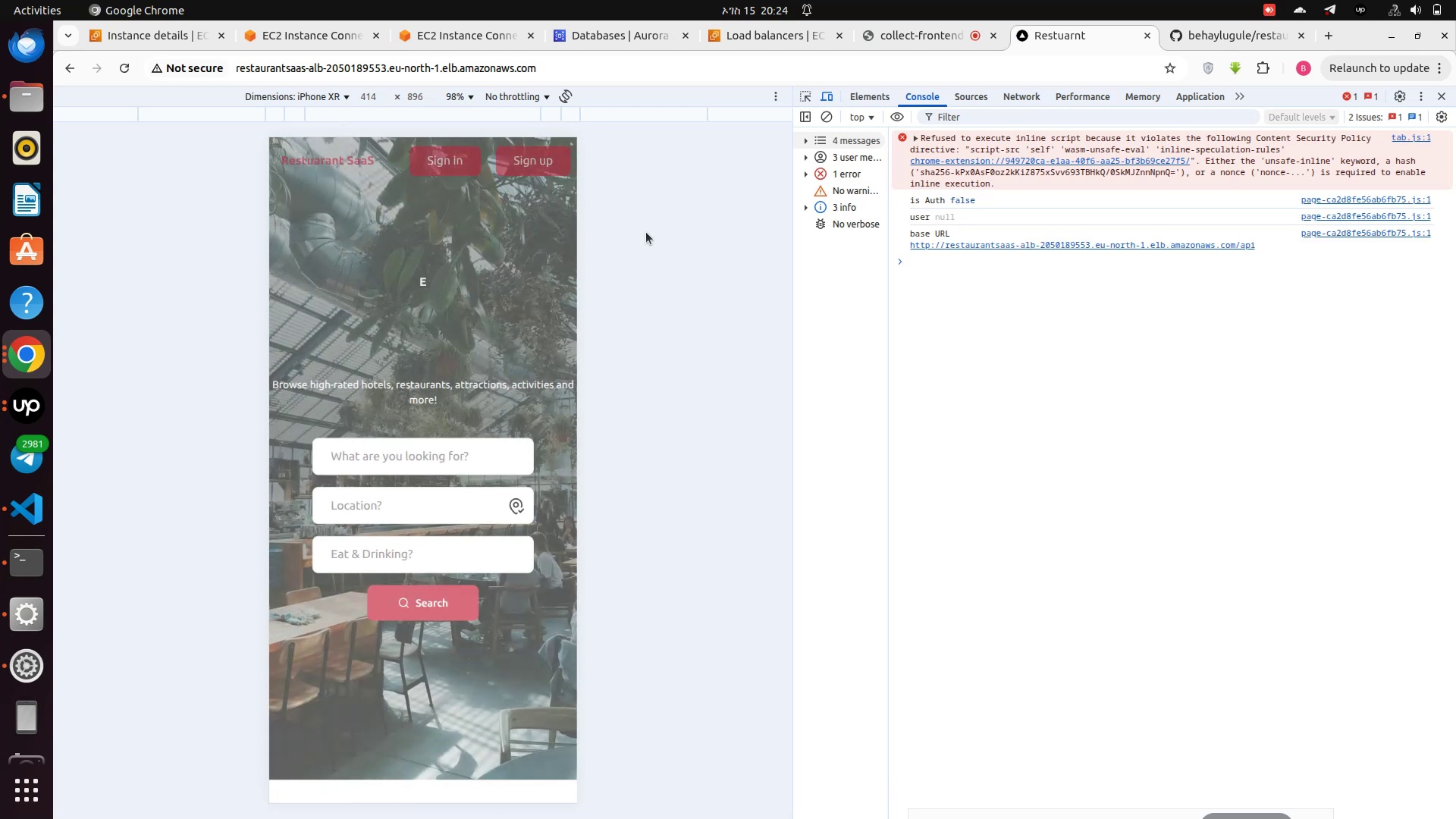 
left_click([449, 160])
 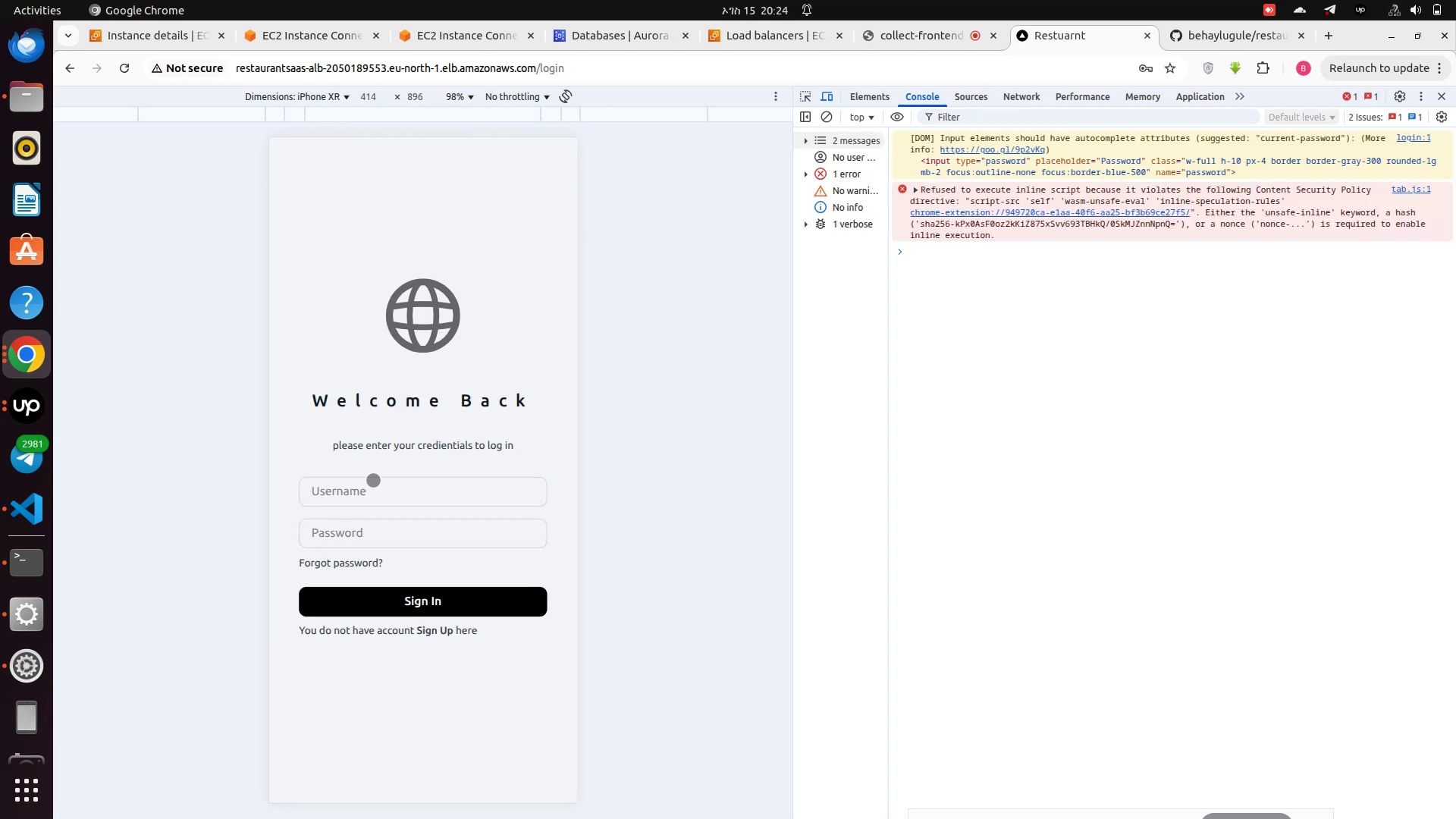 
left_click([371, 497])
 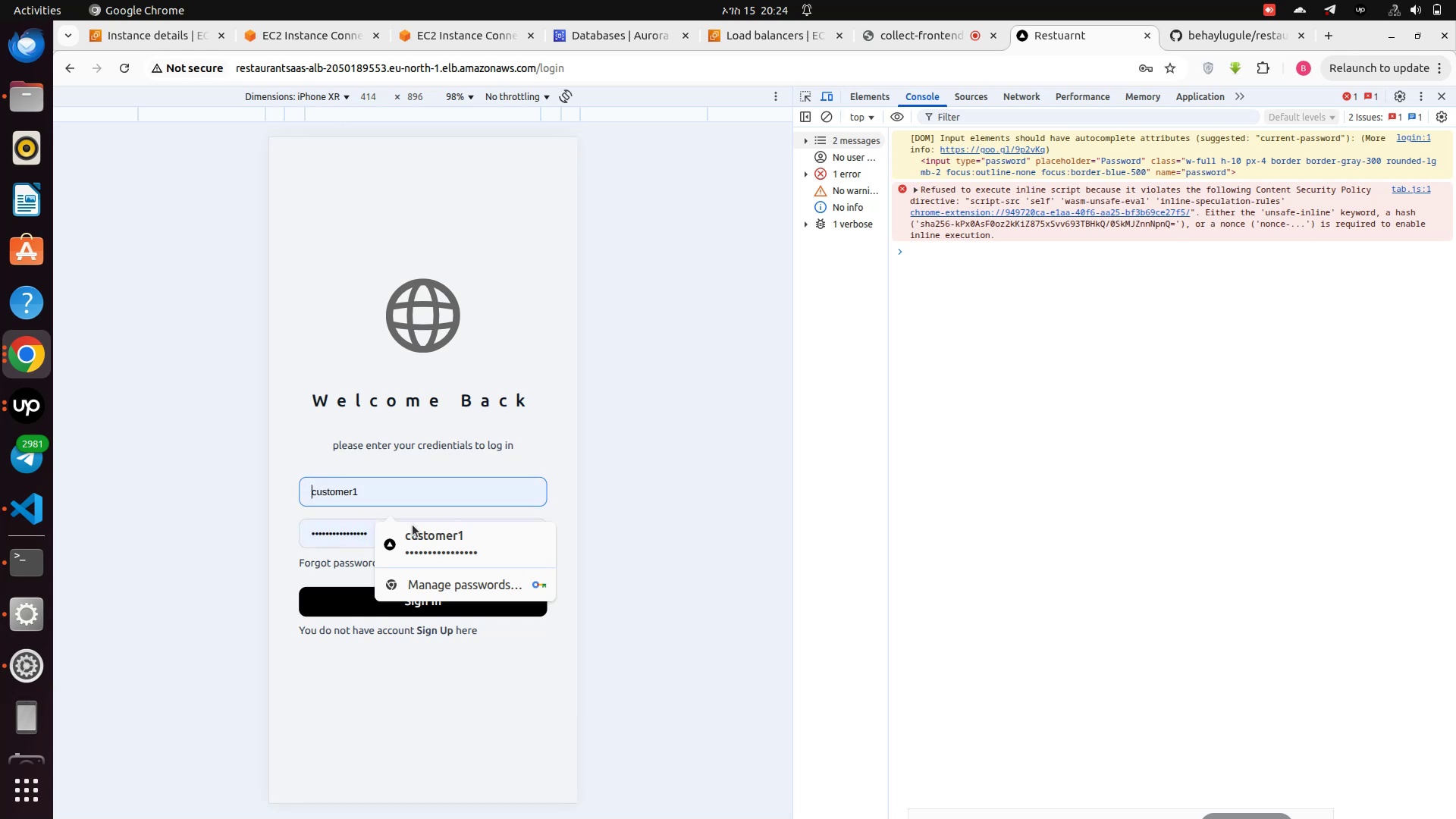 
left_click([431, 534])
 